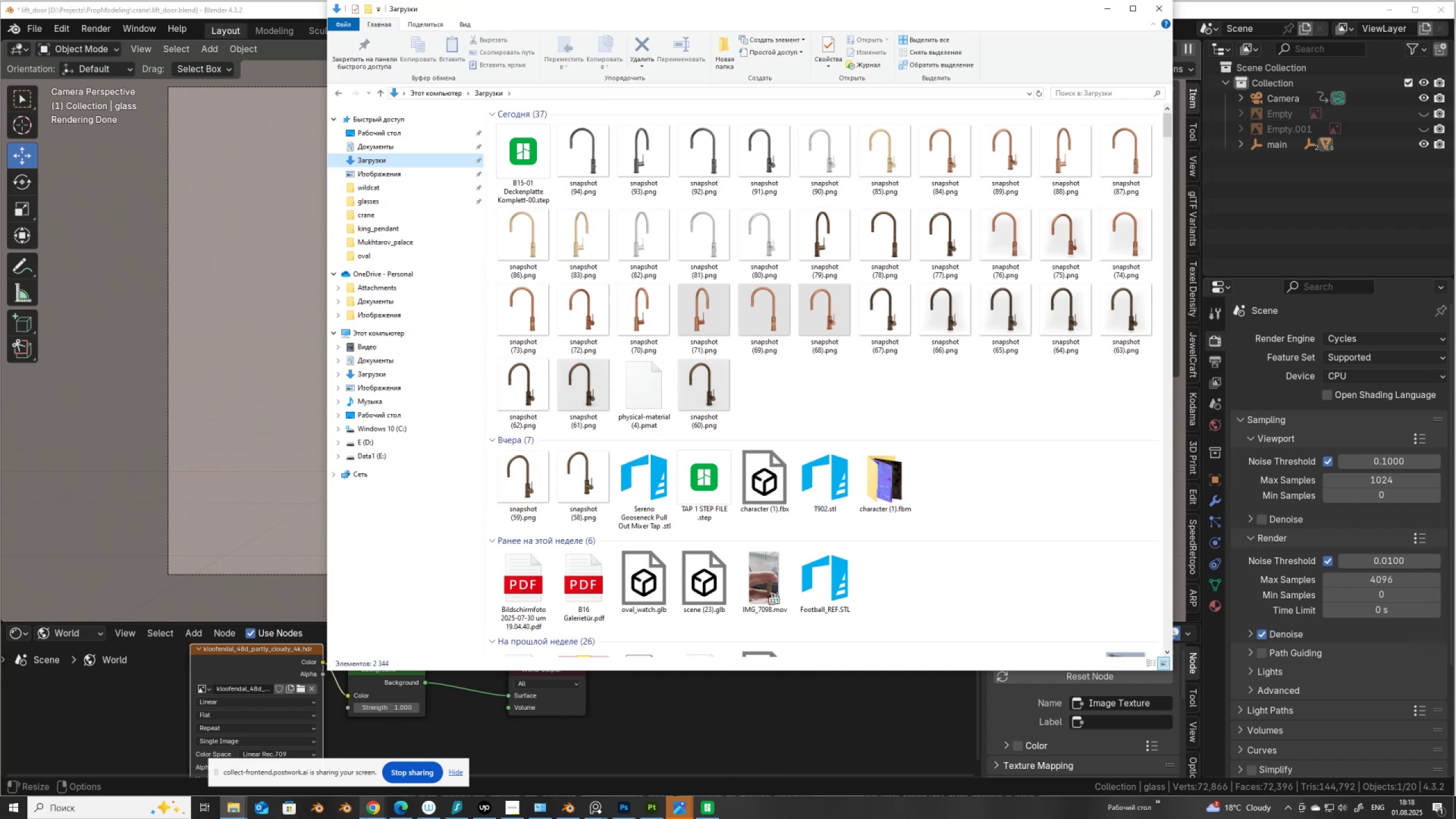 
left_click([374, 810])
 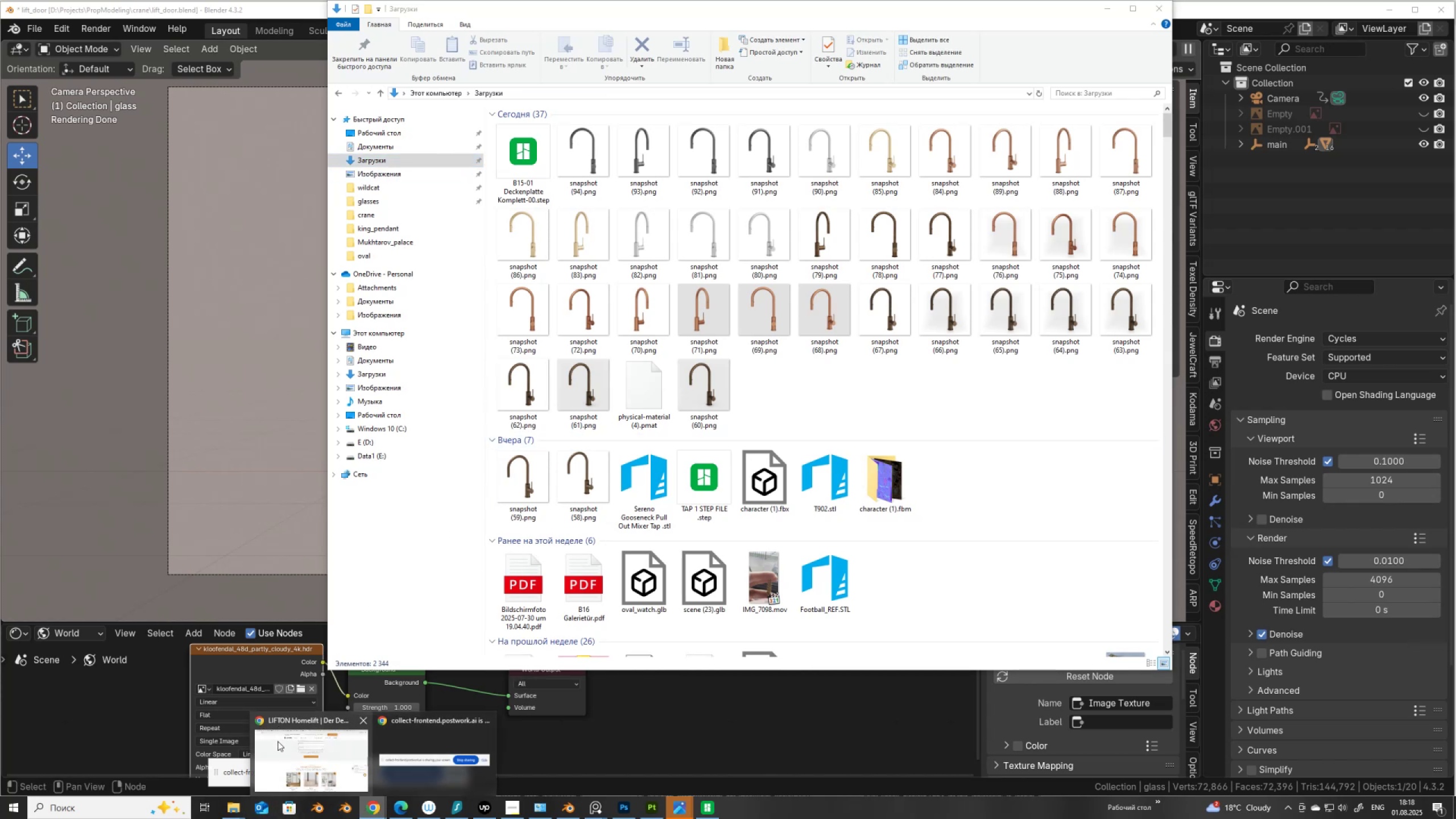 
left_click([279, 756])
 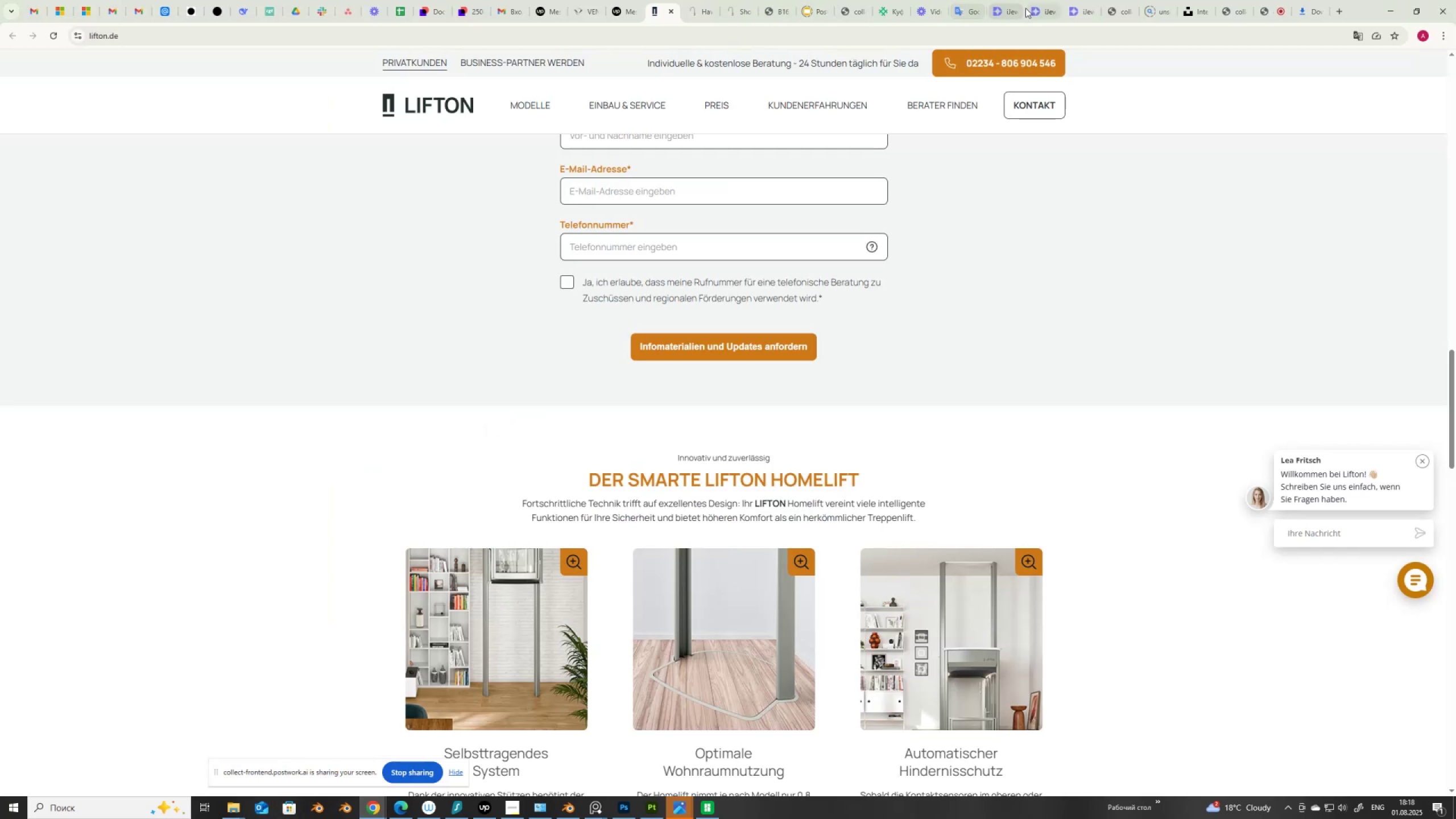 
left_click([1033, 10])
 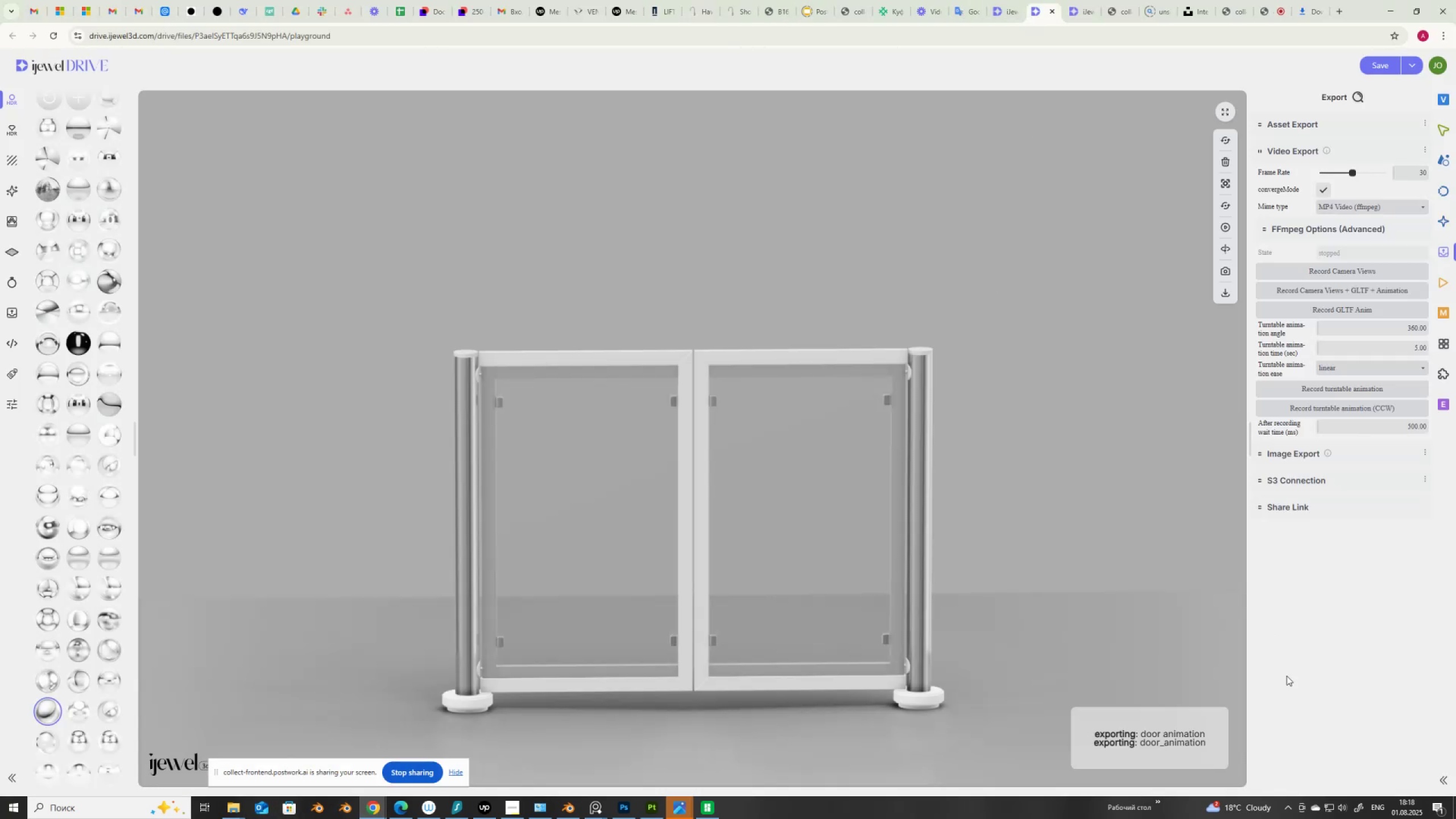 
left_click([1130, 728])
 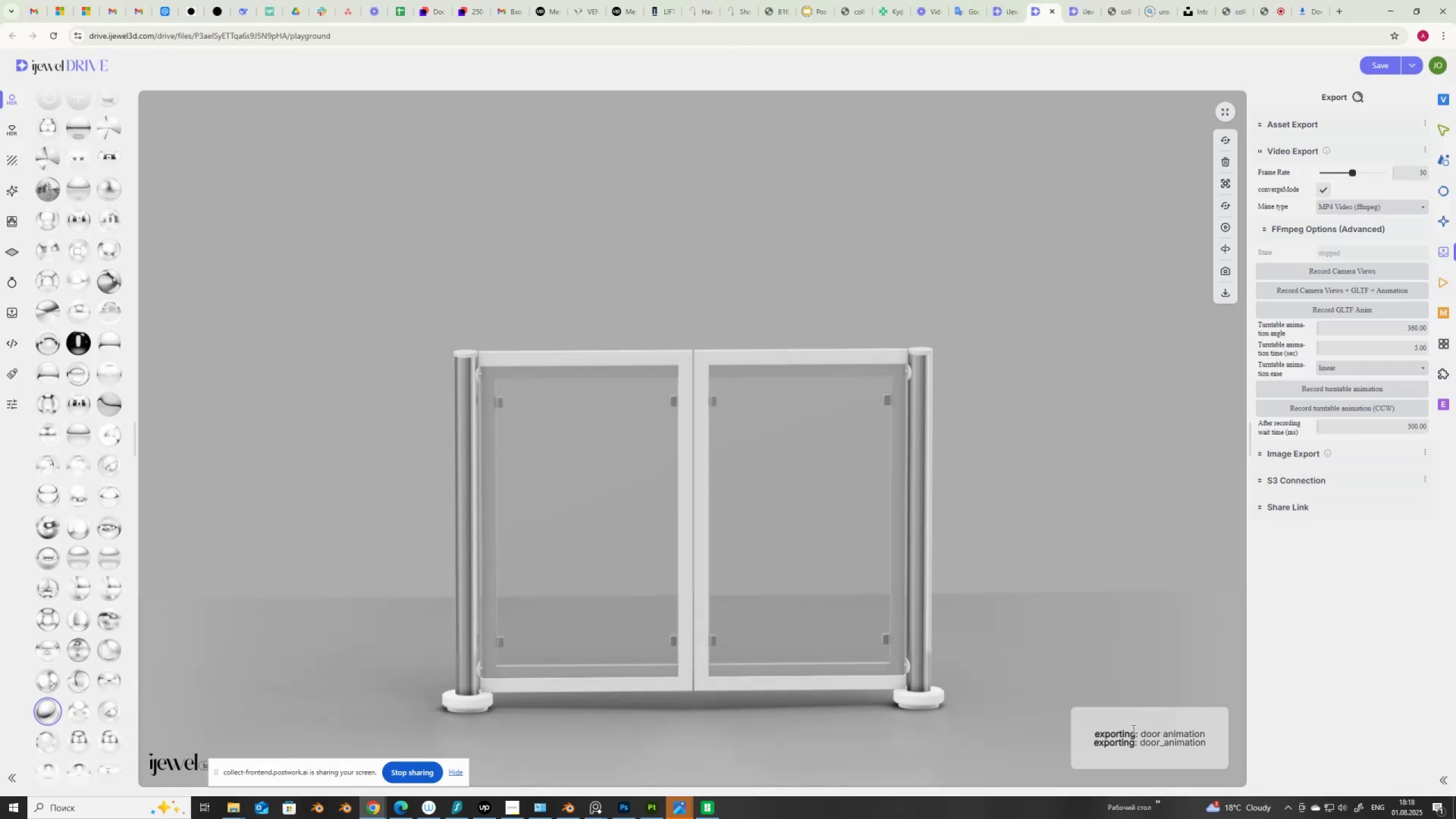 
scroll: coordinate [1133, 729], scroll_direction: none, amount: 0.0
 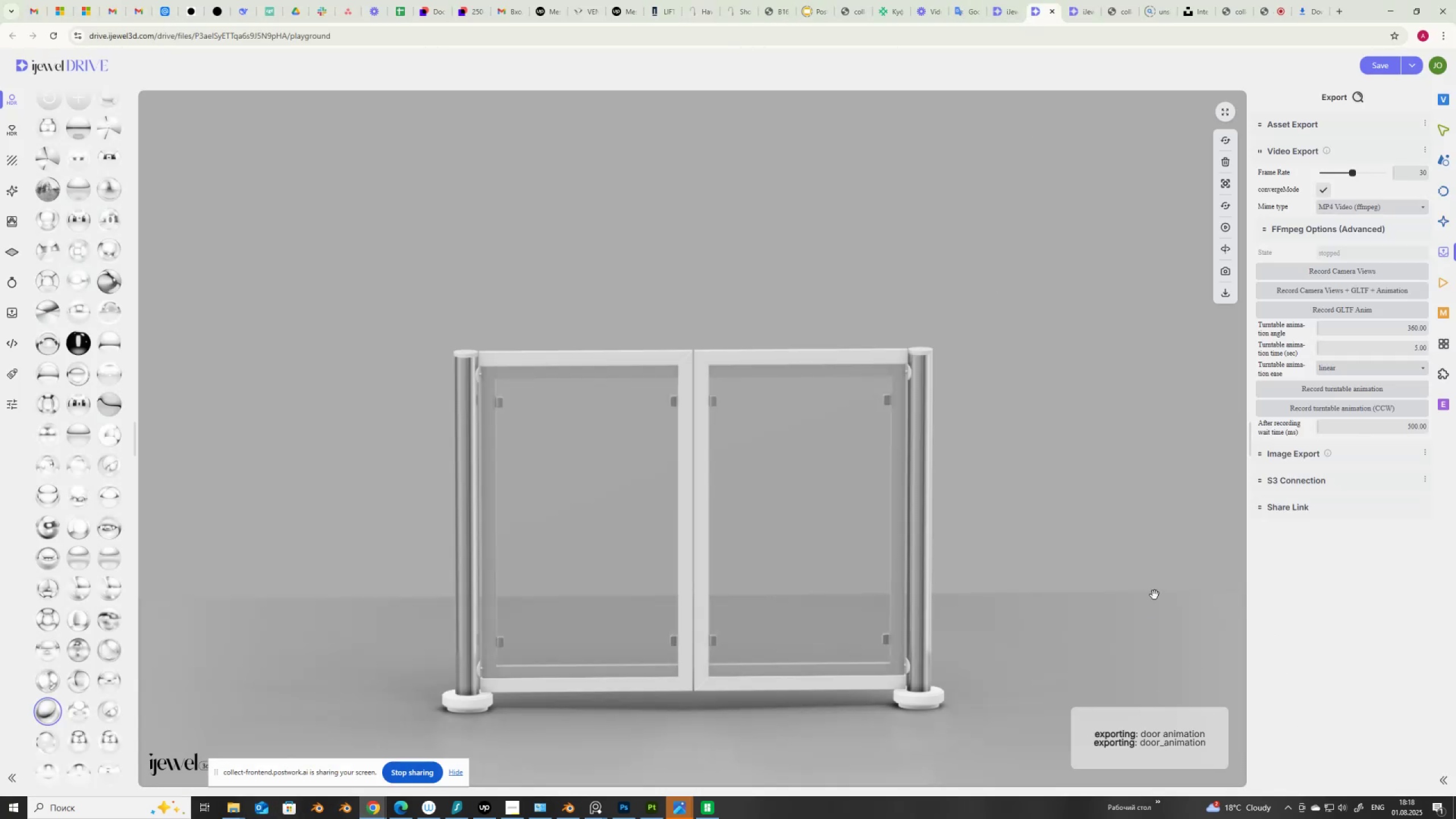 
left_click_drag(start_coordinate=[1151, 595], to_coordinate=[1148, 595])
 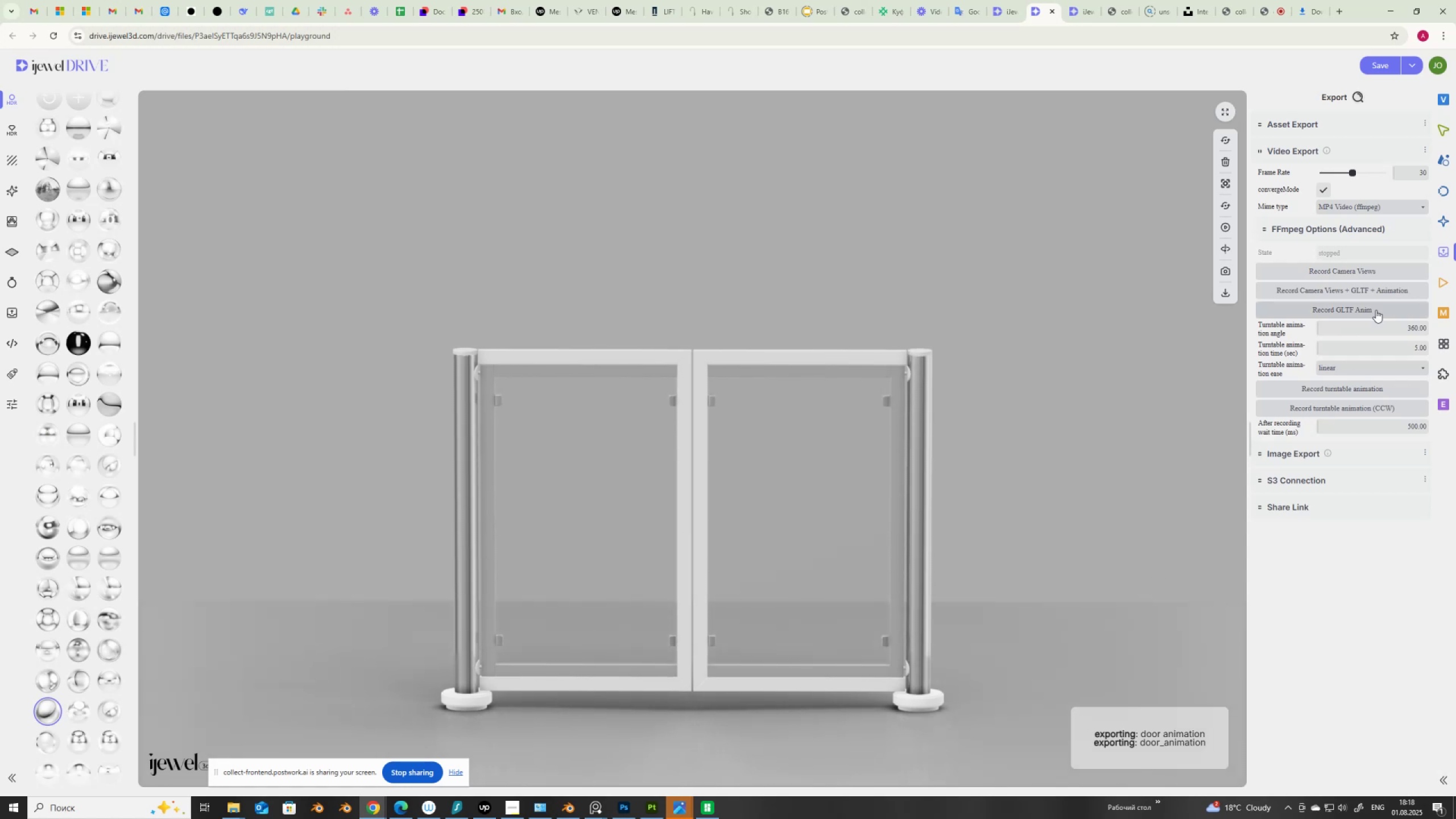 
left_click([1376, 310])
 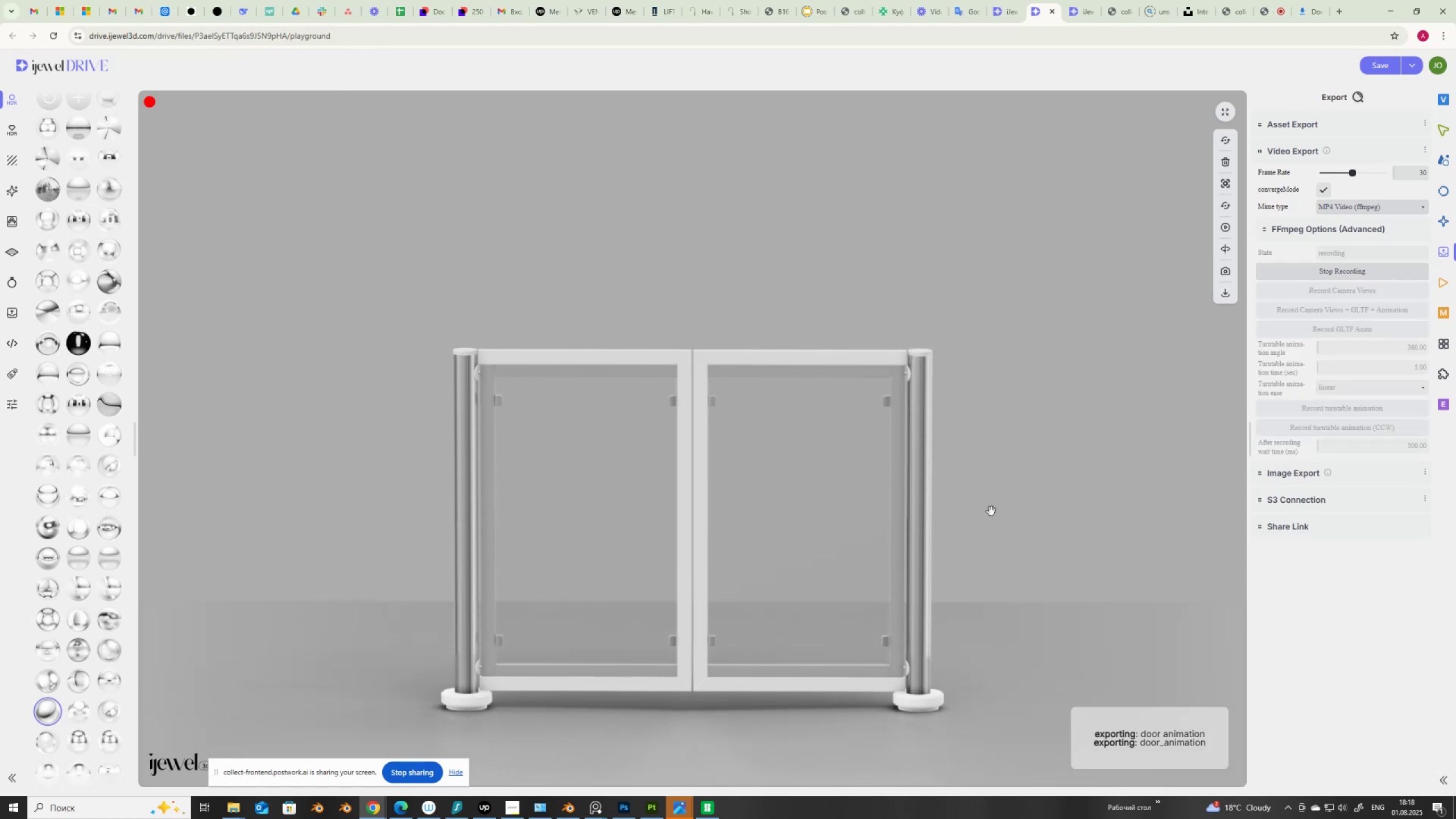 
scroll: coordinate [991, 511], scroll_direction: down, amount: 1.0
 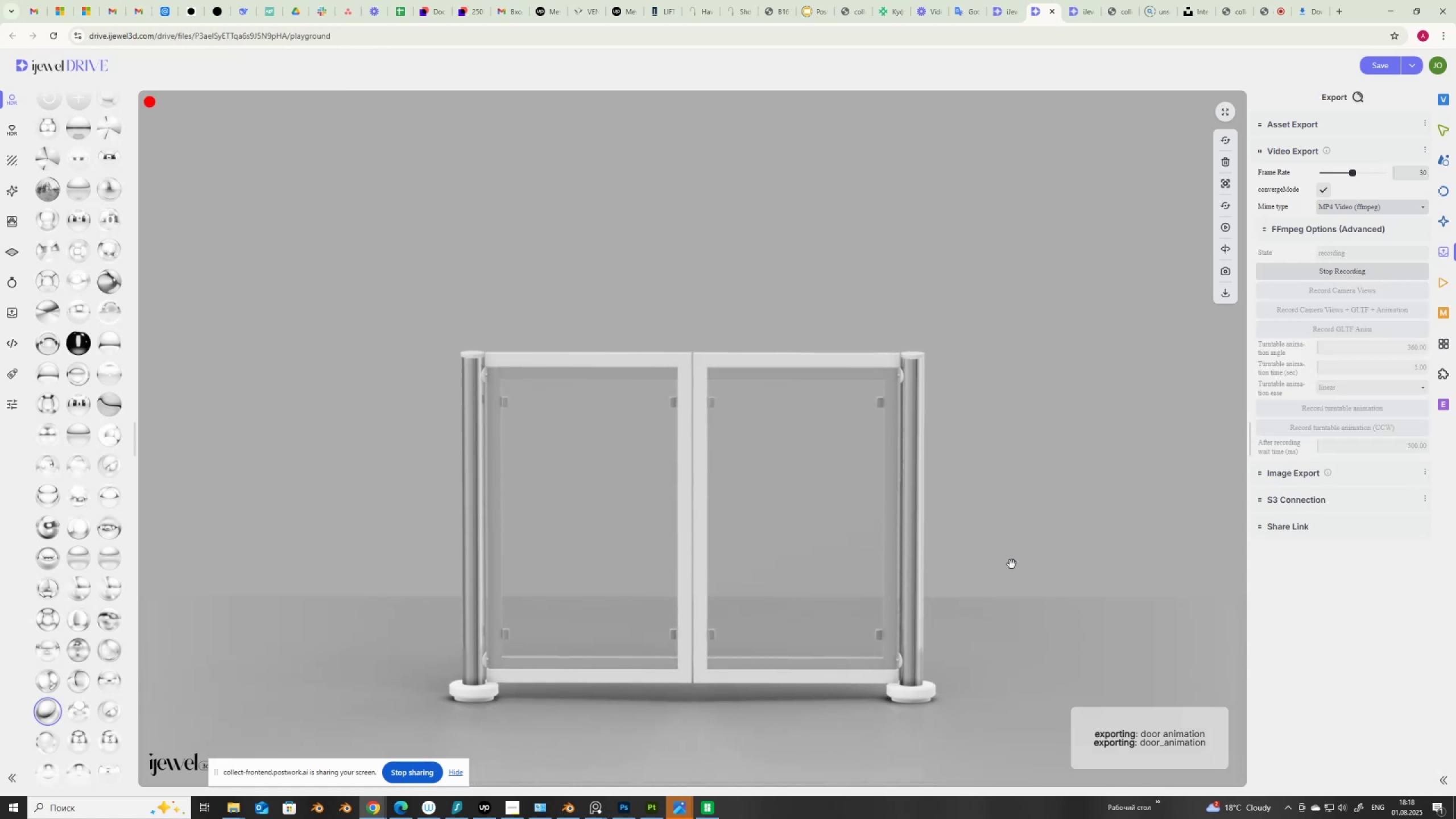 
scroll: coordinate [1012, 564], scroll_direction: up, amount: 1.0
 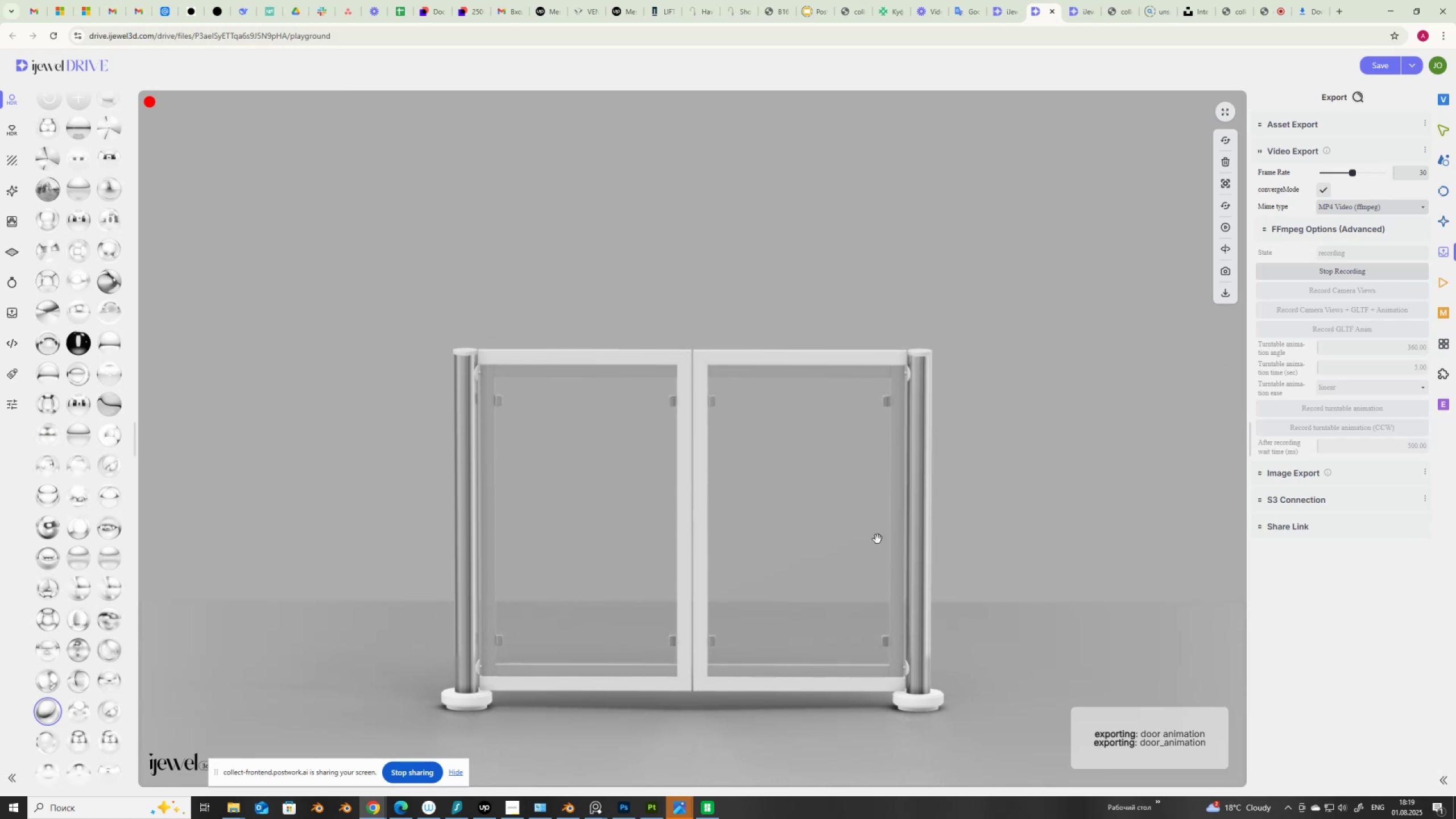 
wait(42.65)
 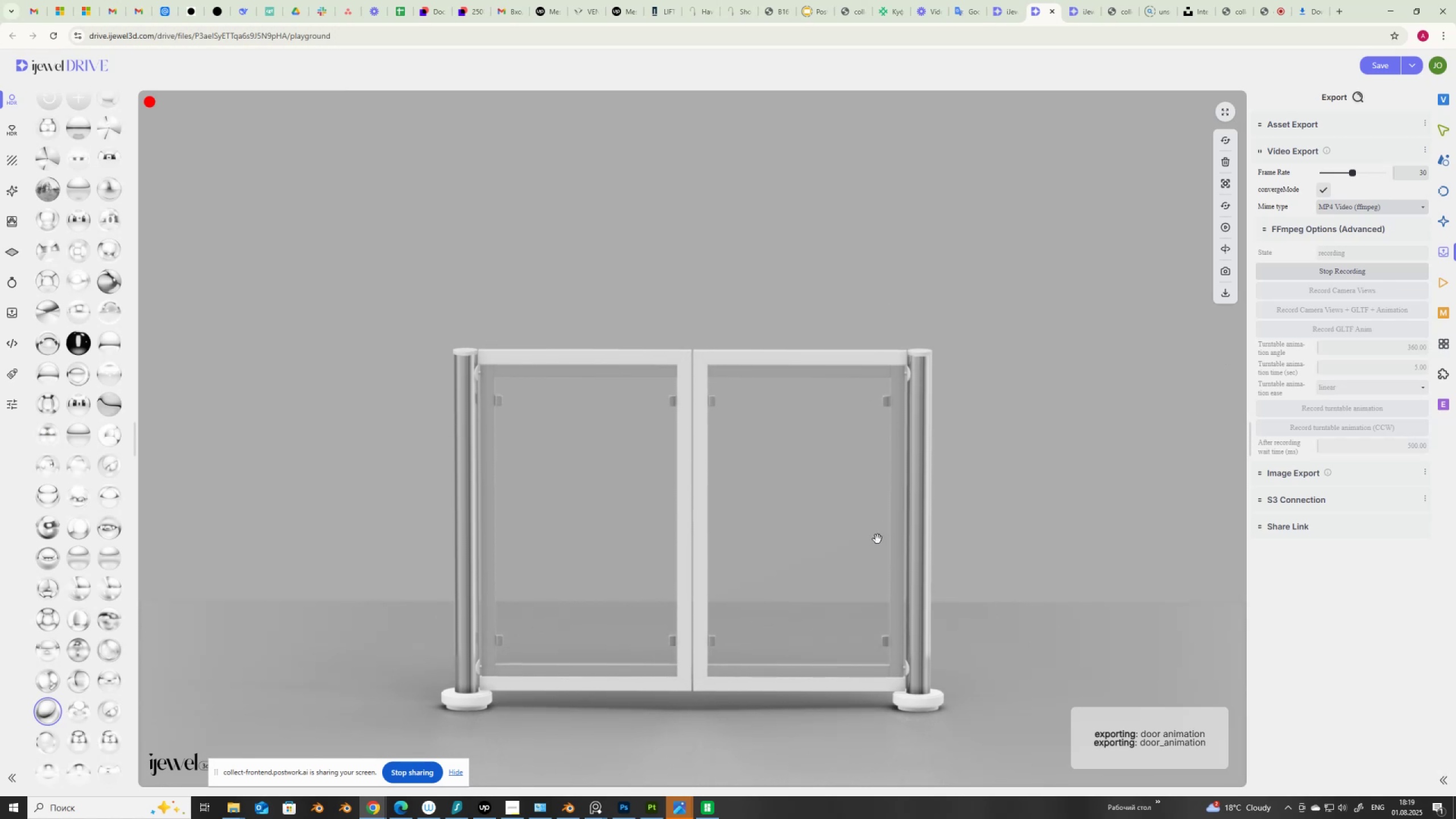 
mouse_move([590, 797])
 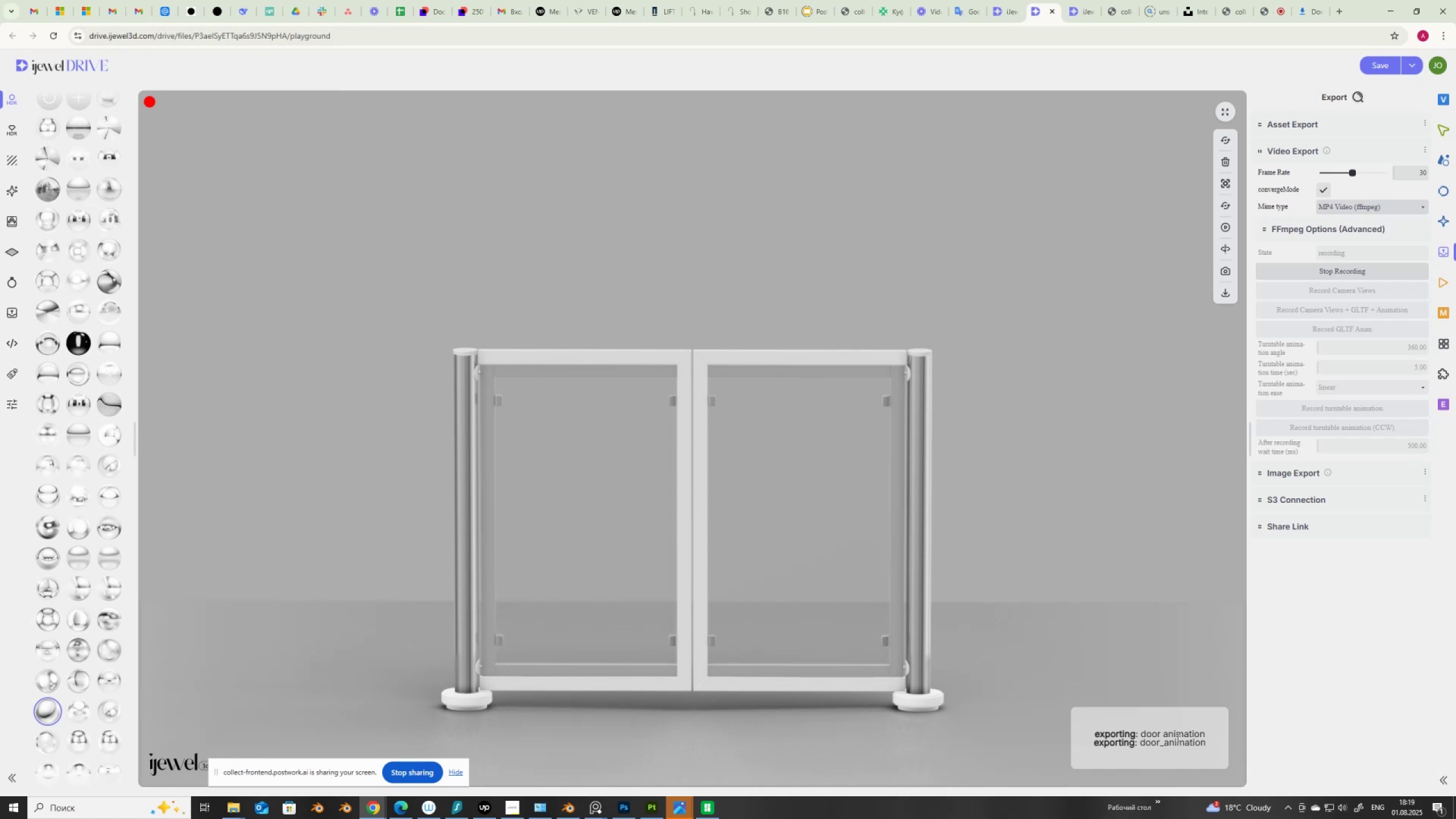 
left_click([1177, 738])
 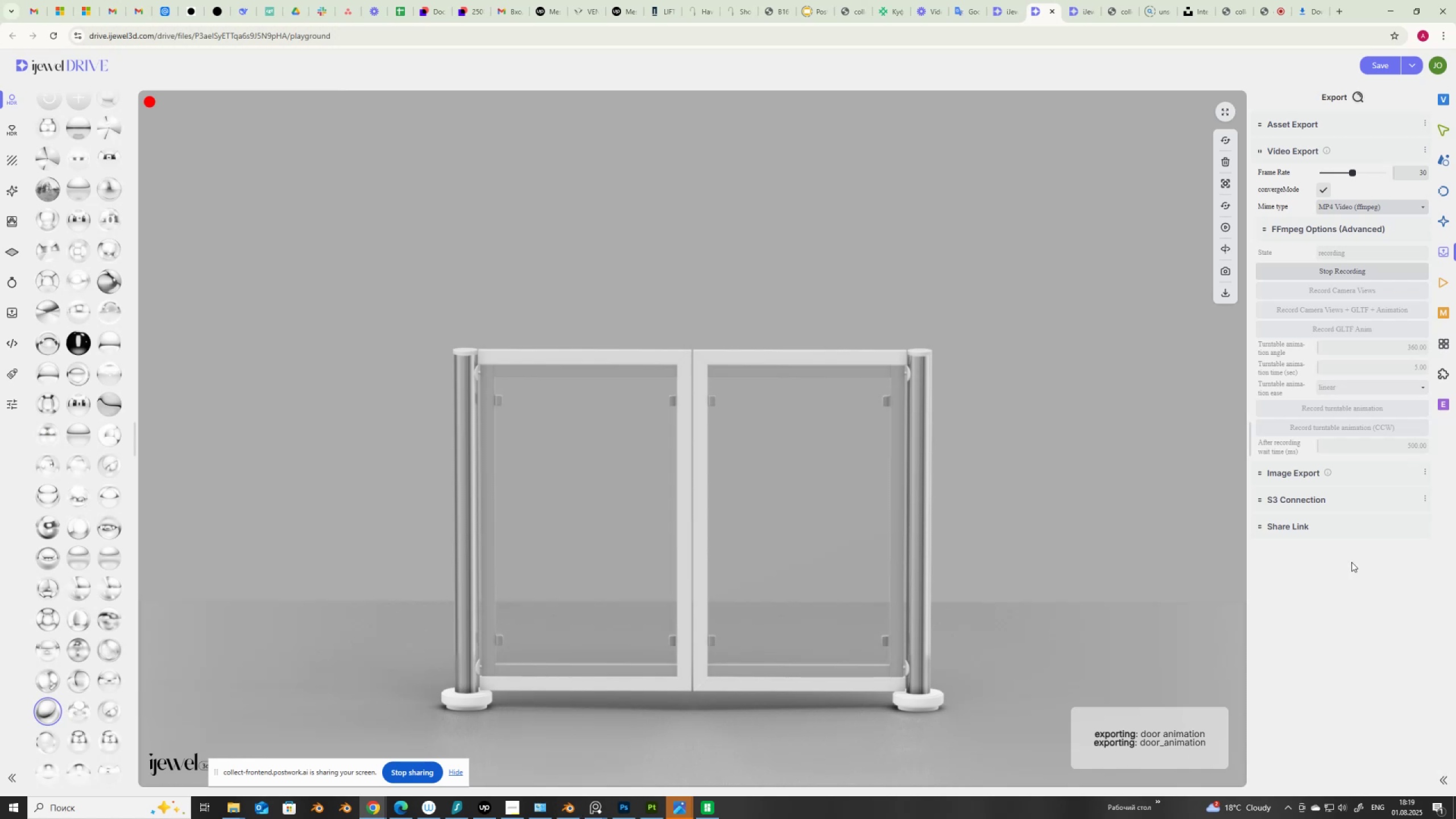 
scroll: coordinate [1241, 391], scroll_direction: up, amount: 7.0
 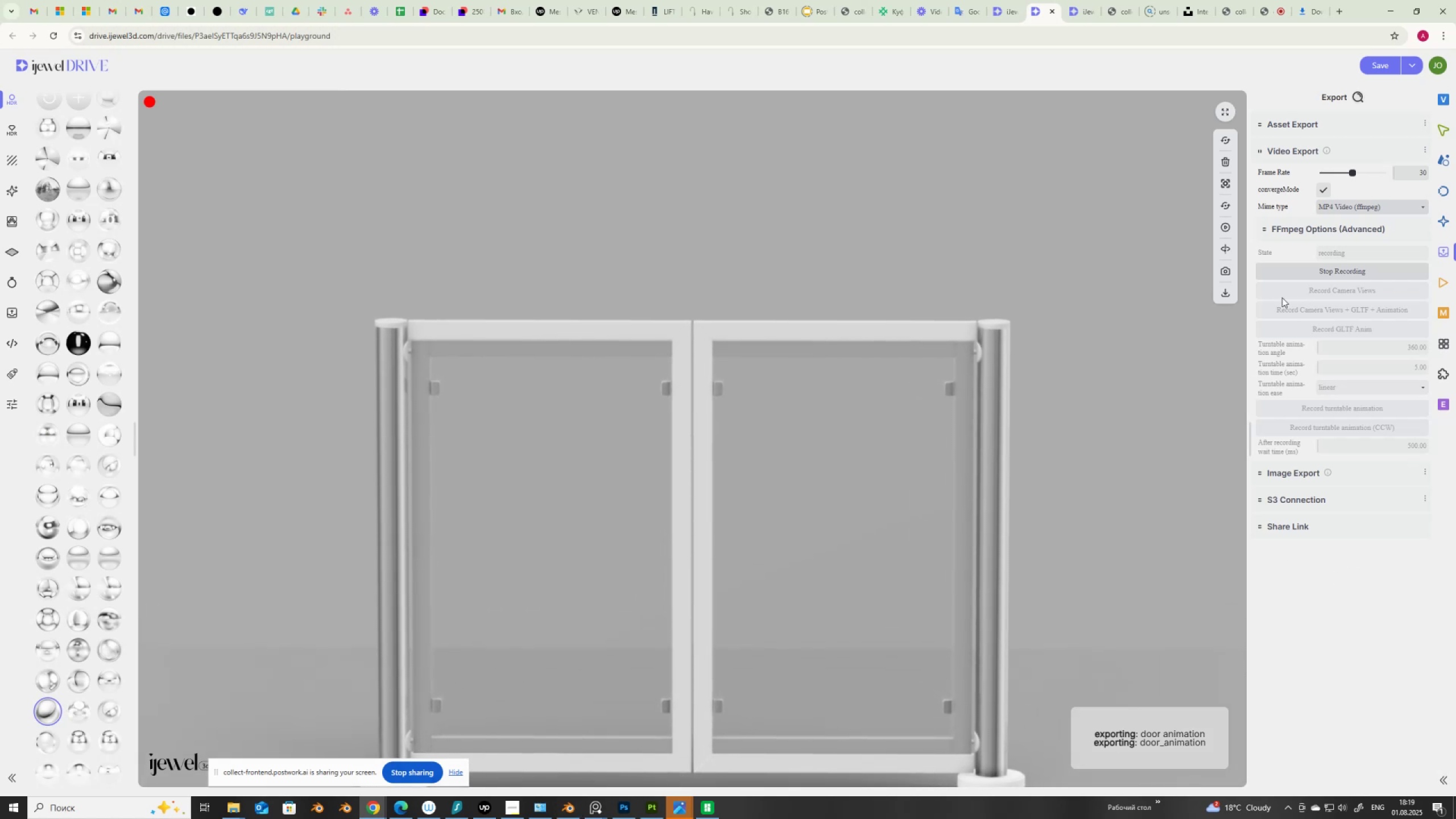 
scroll: coordinate [826, 426], scroll_direction: down, amount: 2.0
 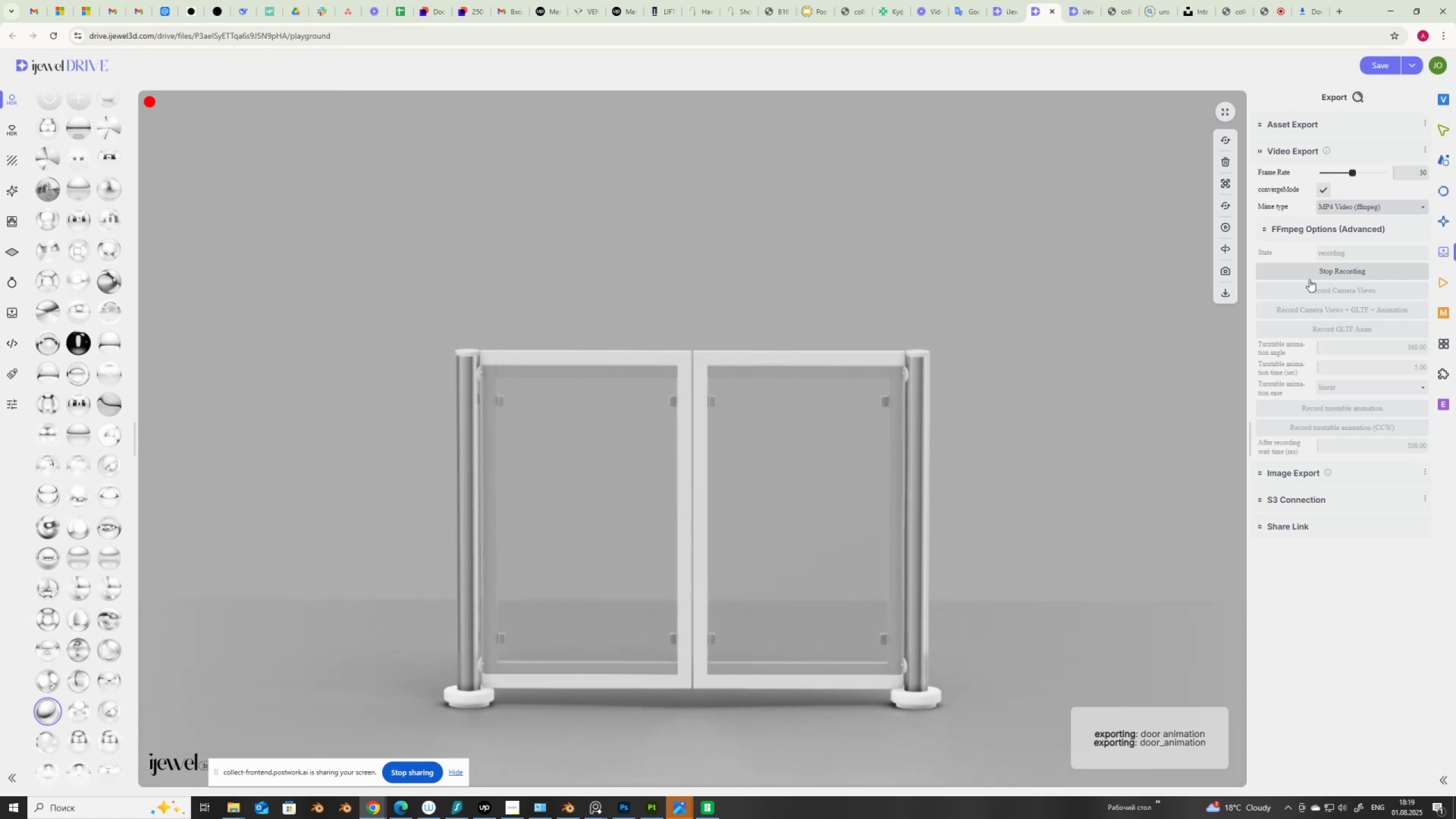 
left_click([1316, 271])
 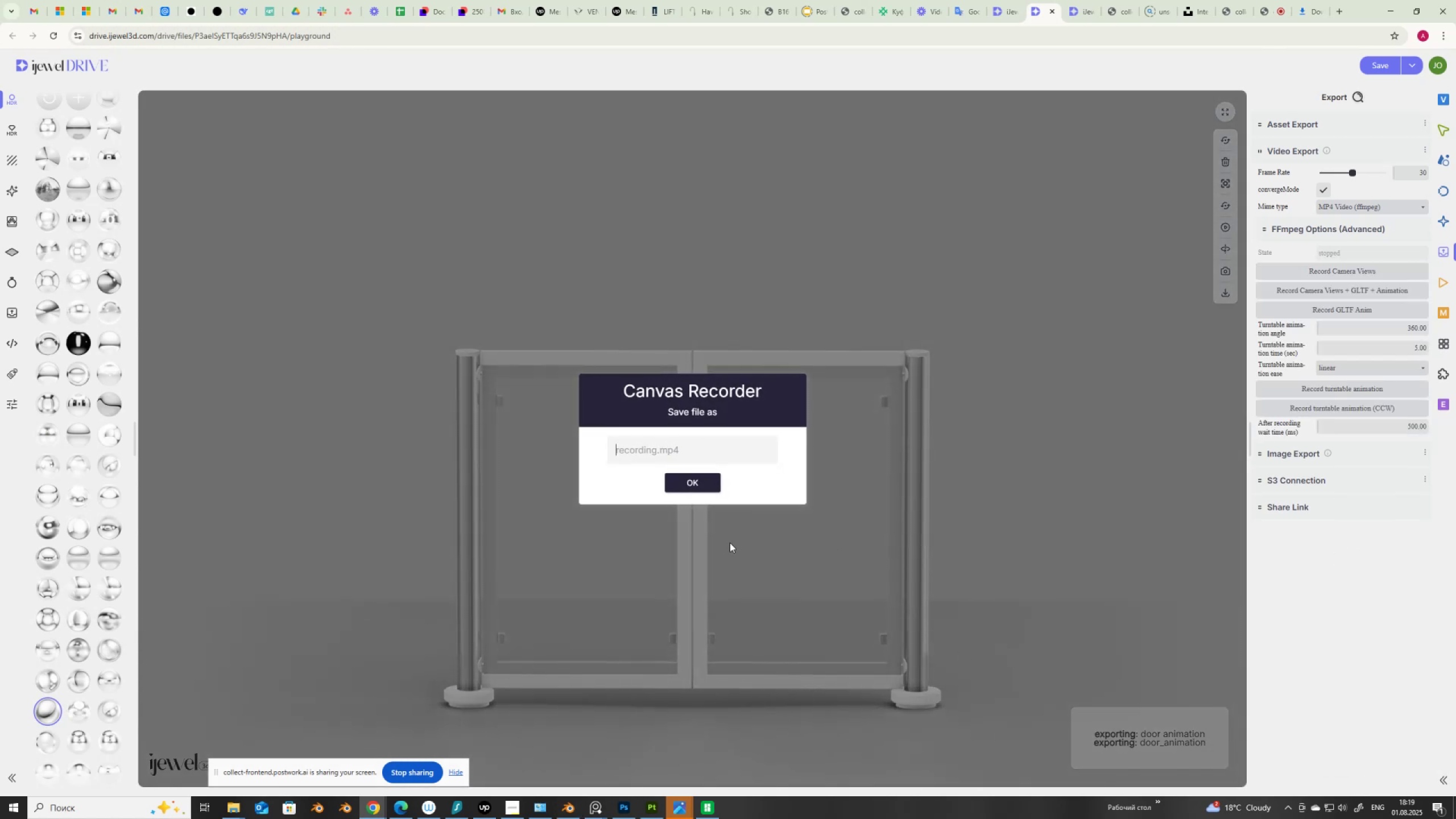 
key(Numpad1)
 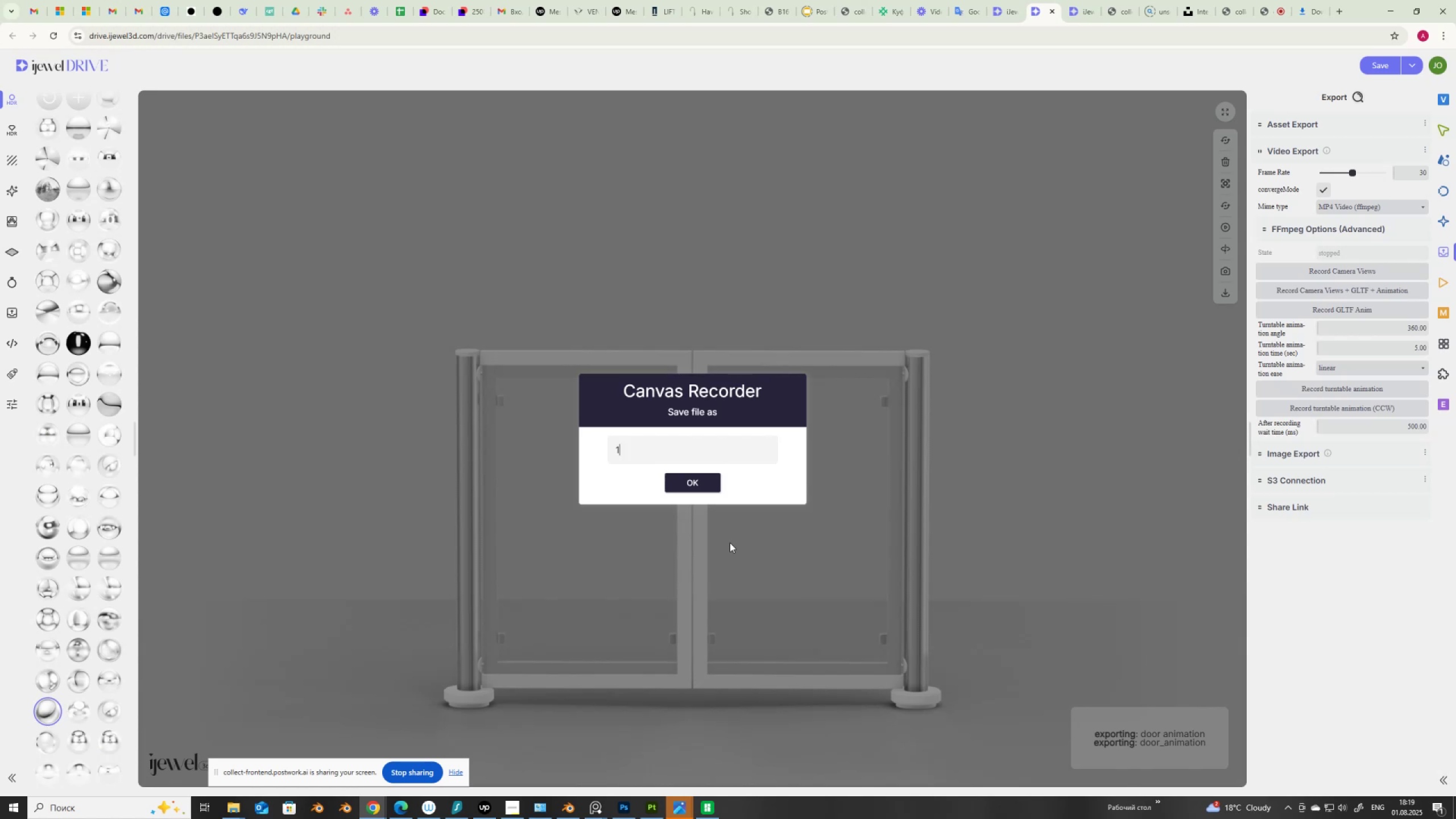 
key(Numpad2)
 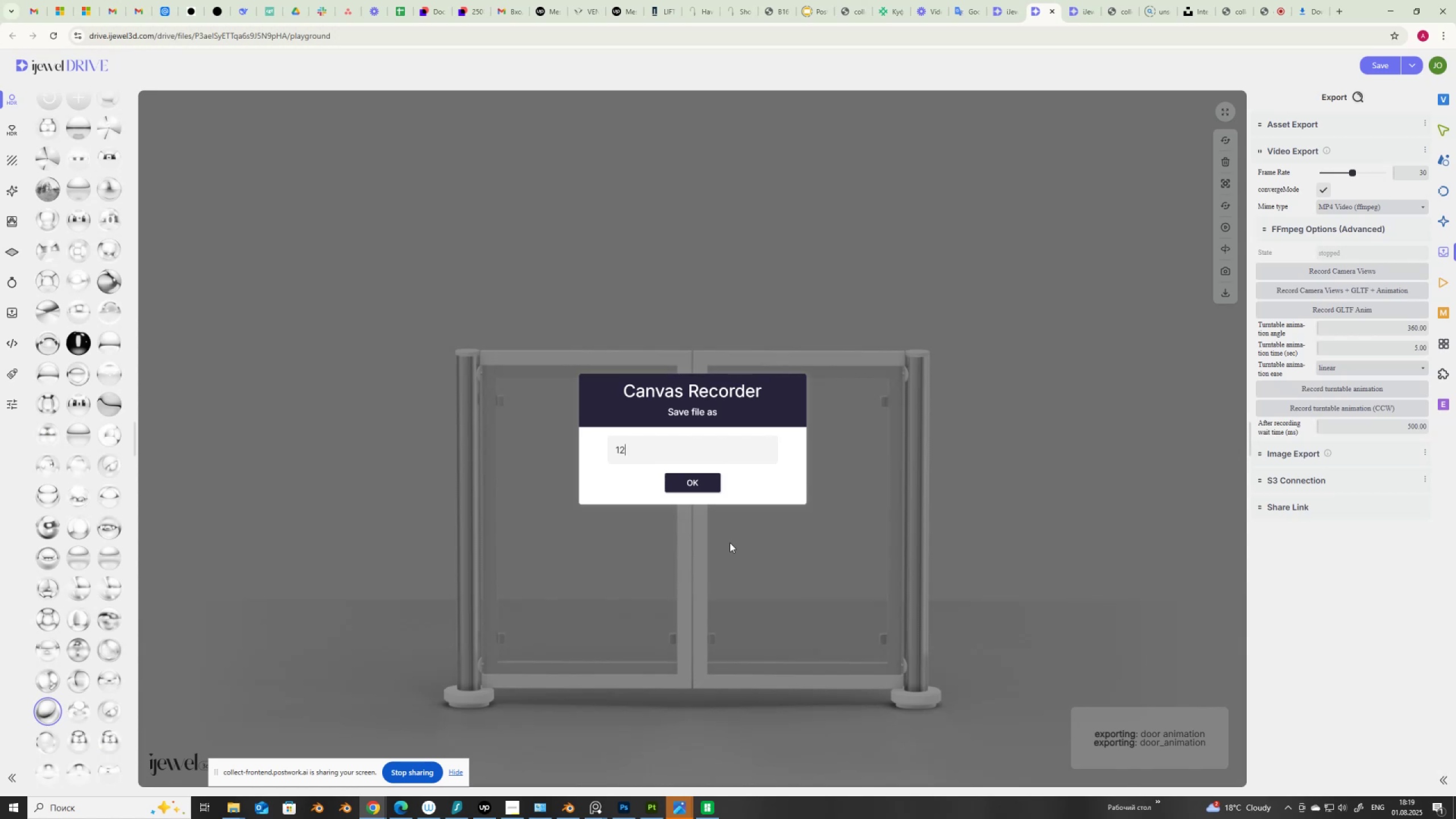 
key(Numpad3)
 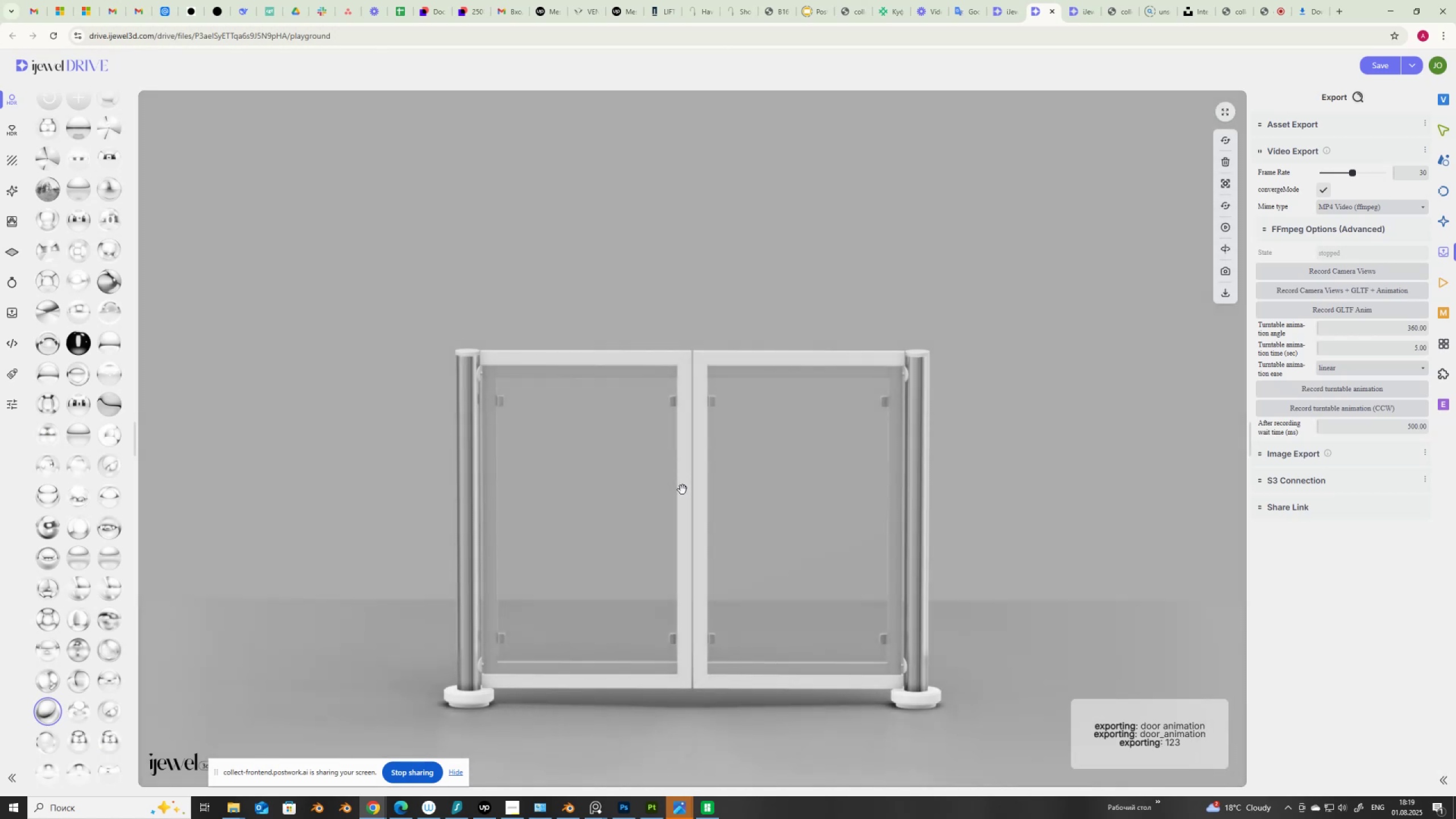 
scroll: coordinate [688, 502], scroll_direction: down, amount: 2.0
 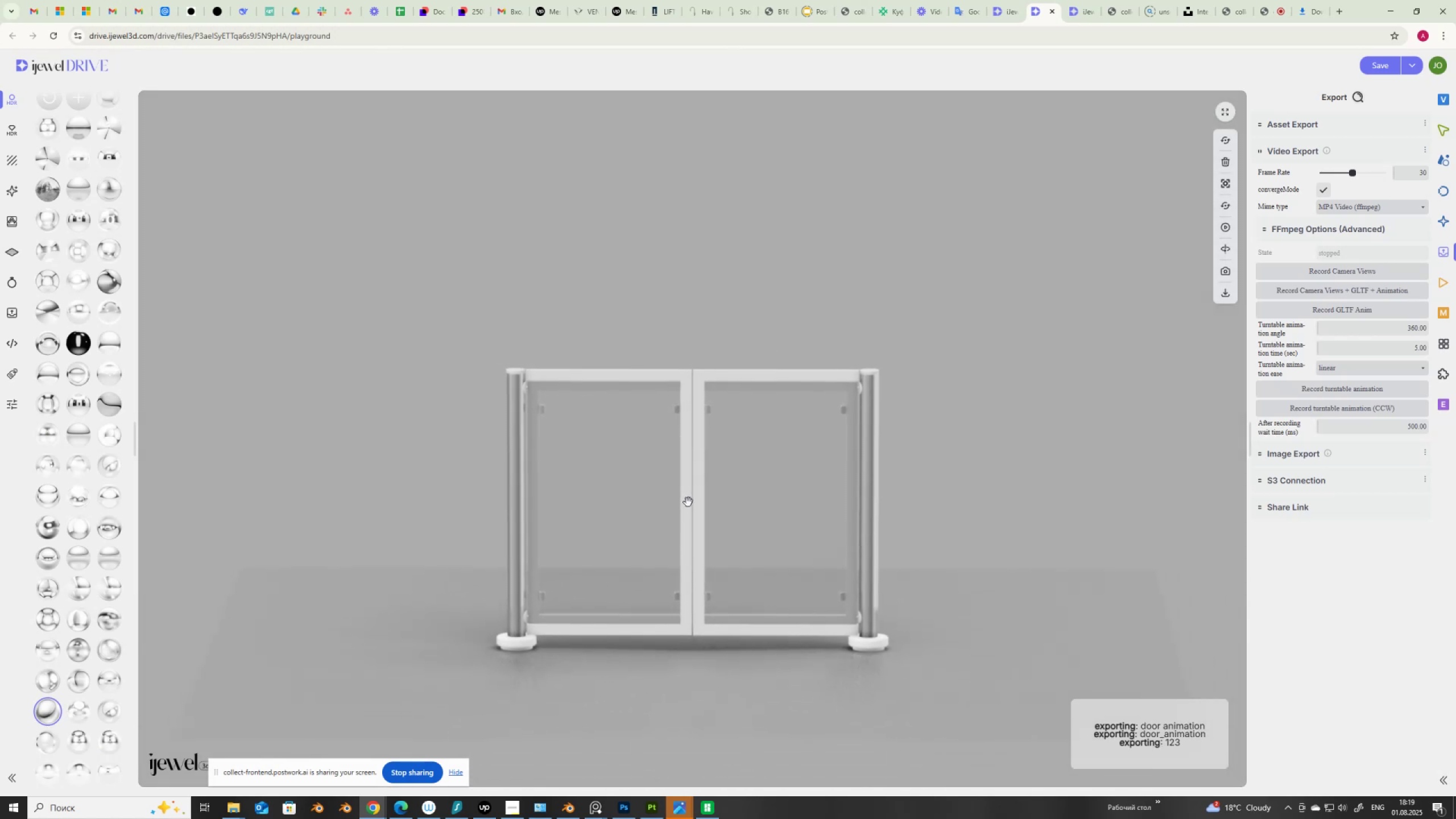 
scroll: coordinate [688, 502], scroll_direction: up, amount: 2.0
 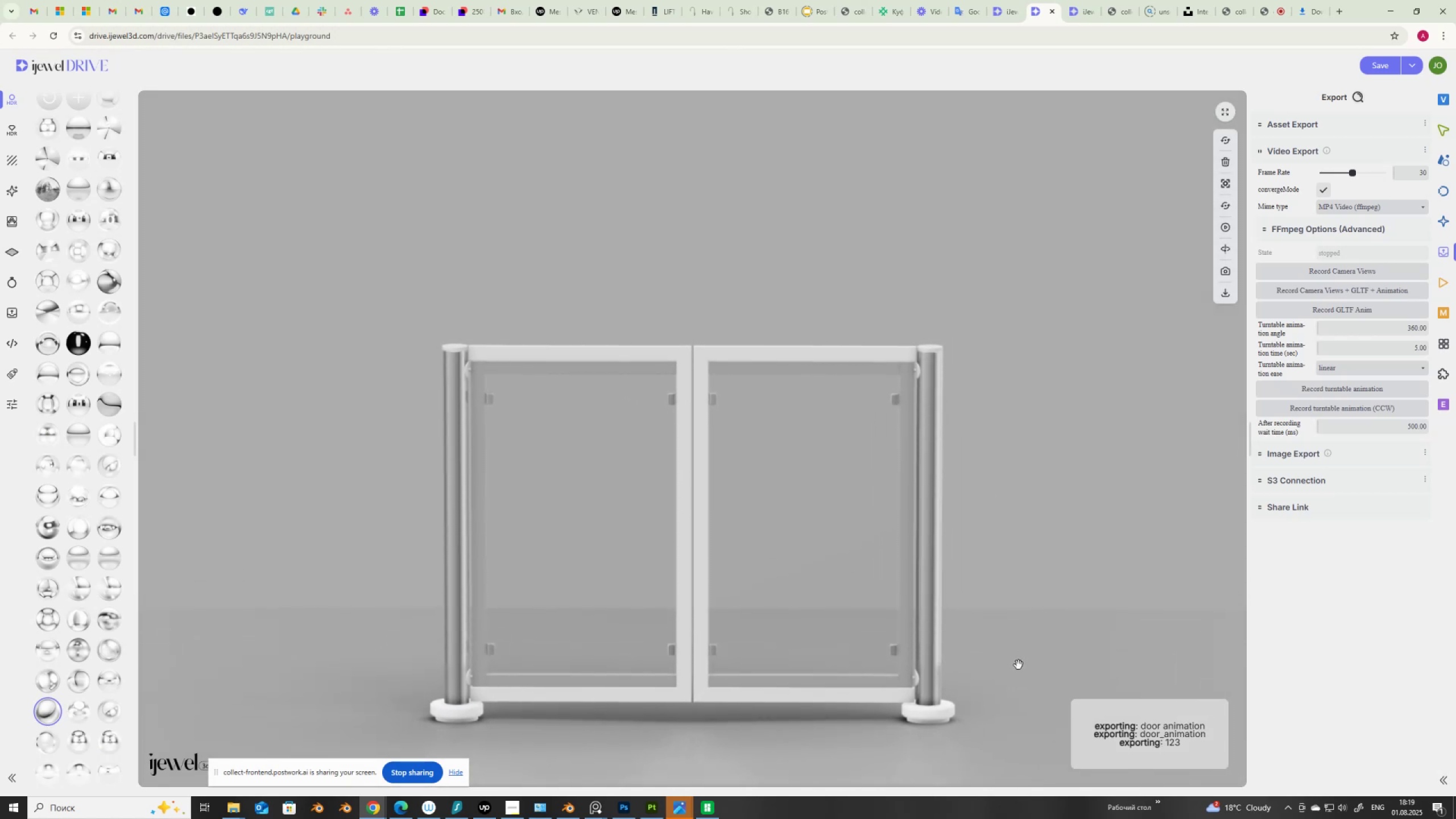 
left_click_drag(start_coordinate=[1019, 661], to_coordinate=[1020, 667])
 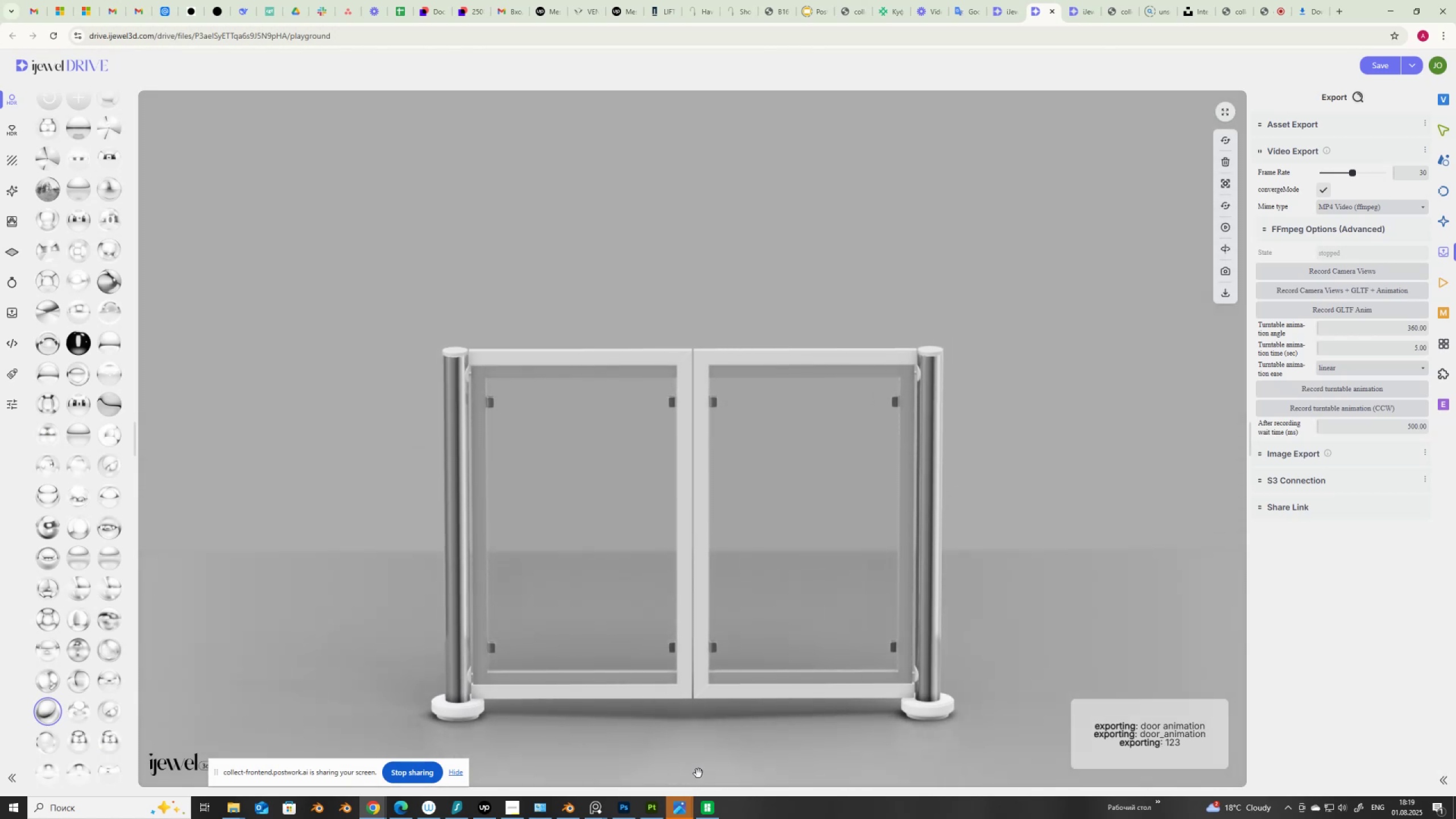 
scroll: coordinate [738, 646], scroll_direction: up, amount: 1.0
 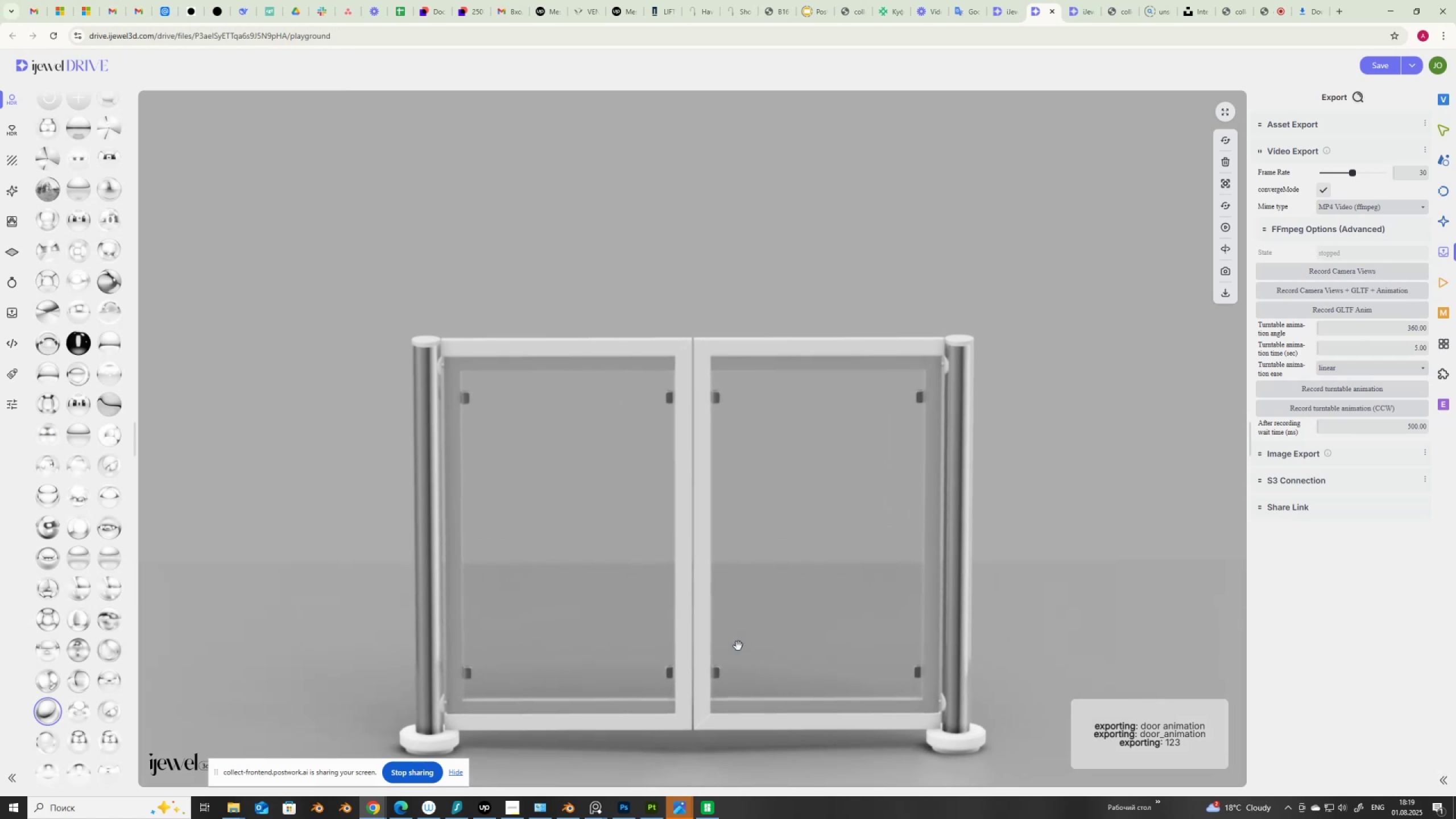 
scroll: coordinate [738, 646], scroll_direction: down, amount: 1.0
 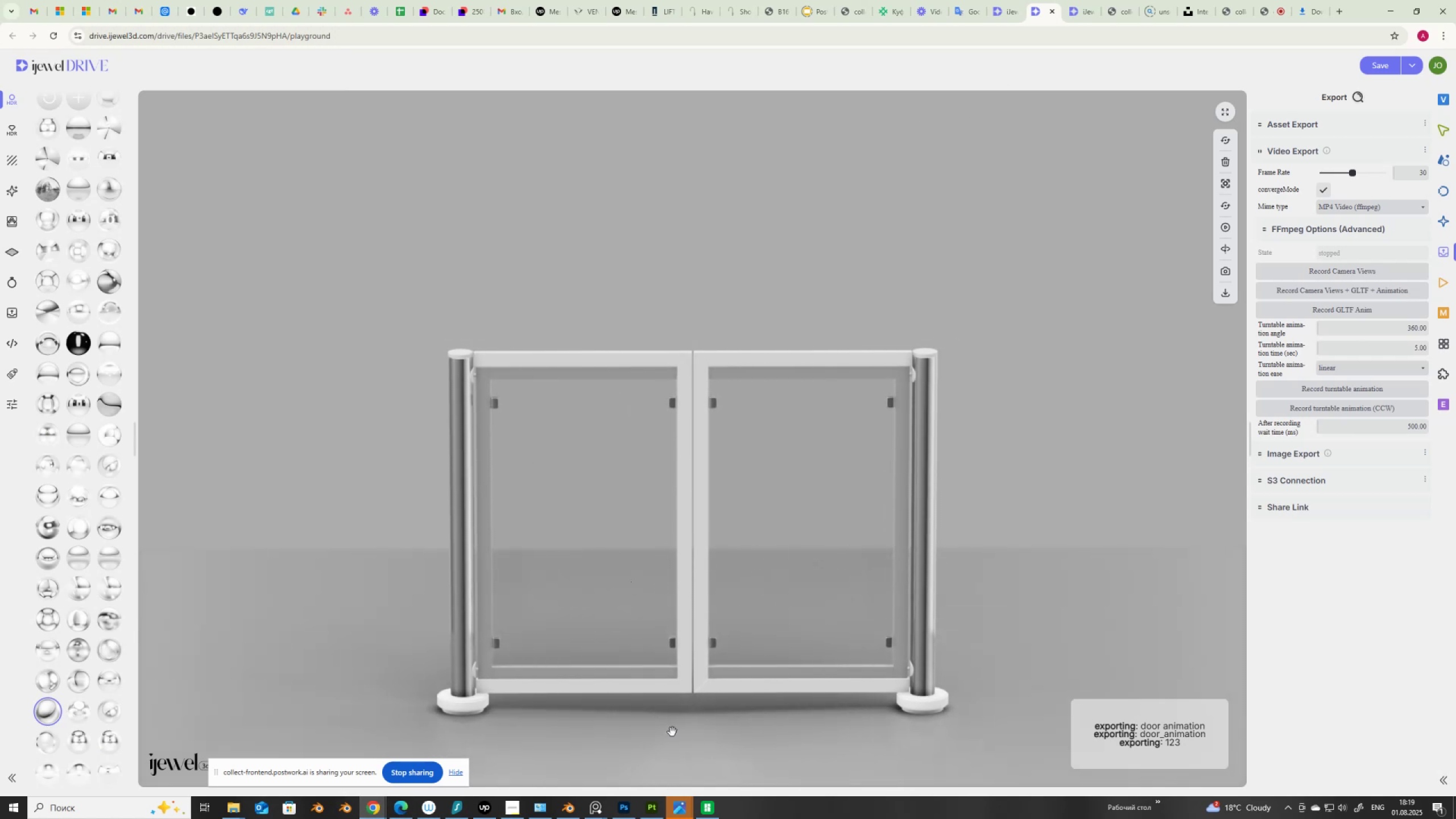 
left_click([570, 808])
 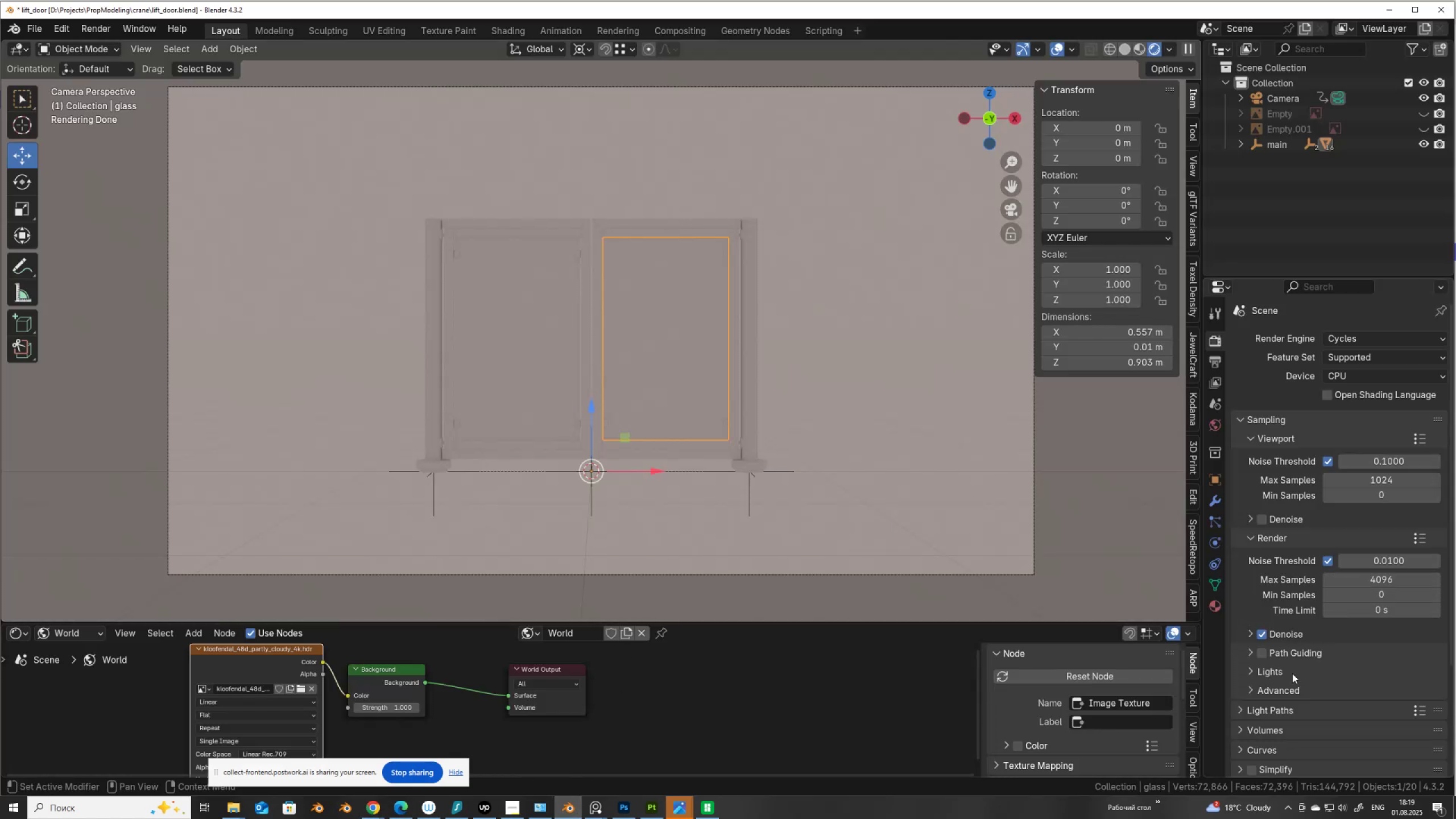 
scroll: coordinate [1292, 673], scroll_direction: down, amount: 5.0
 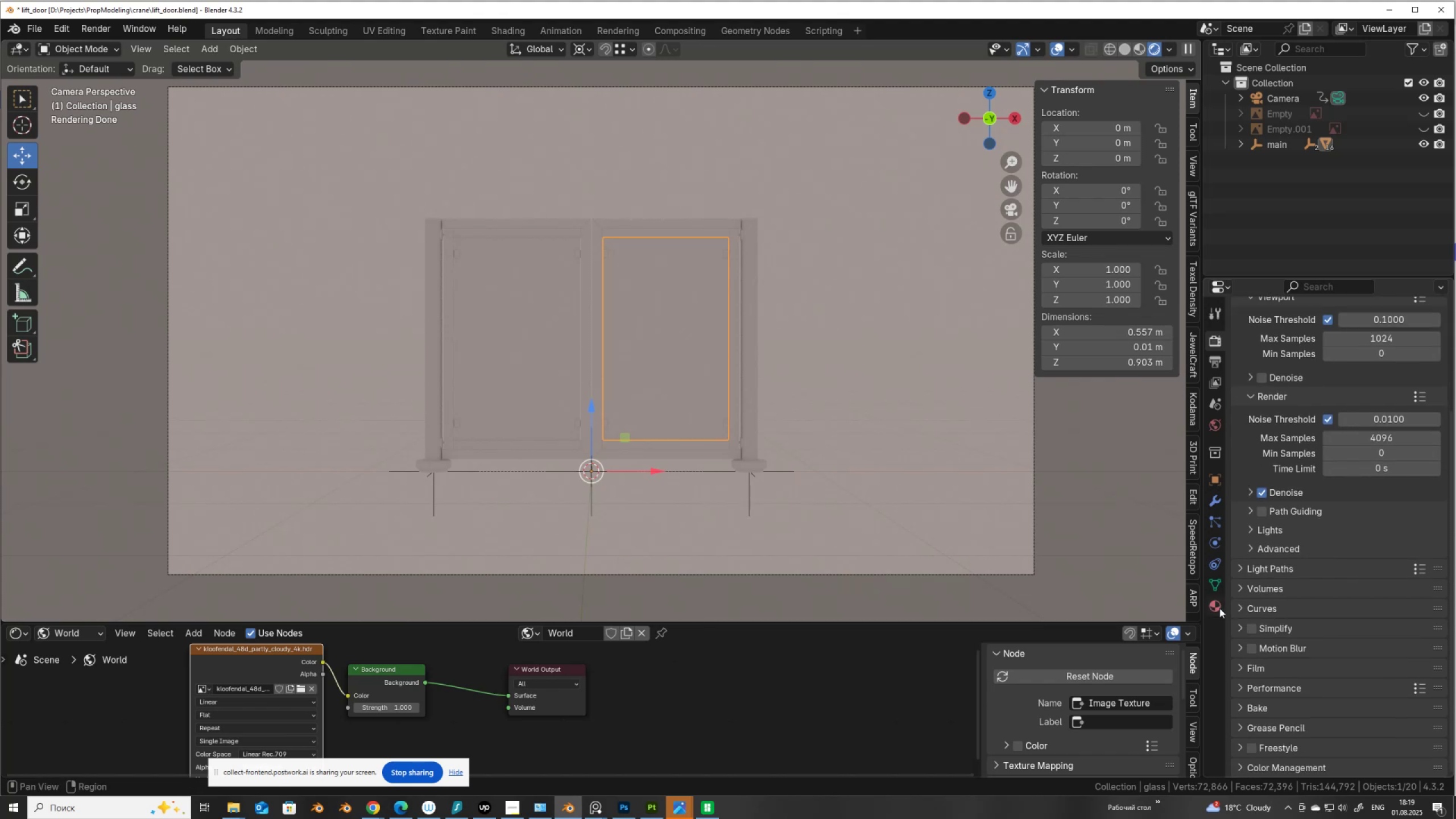 
left_click([1219, 608])
 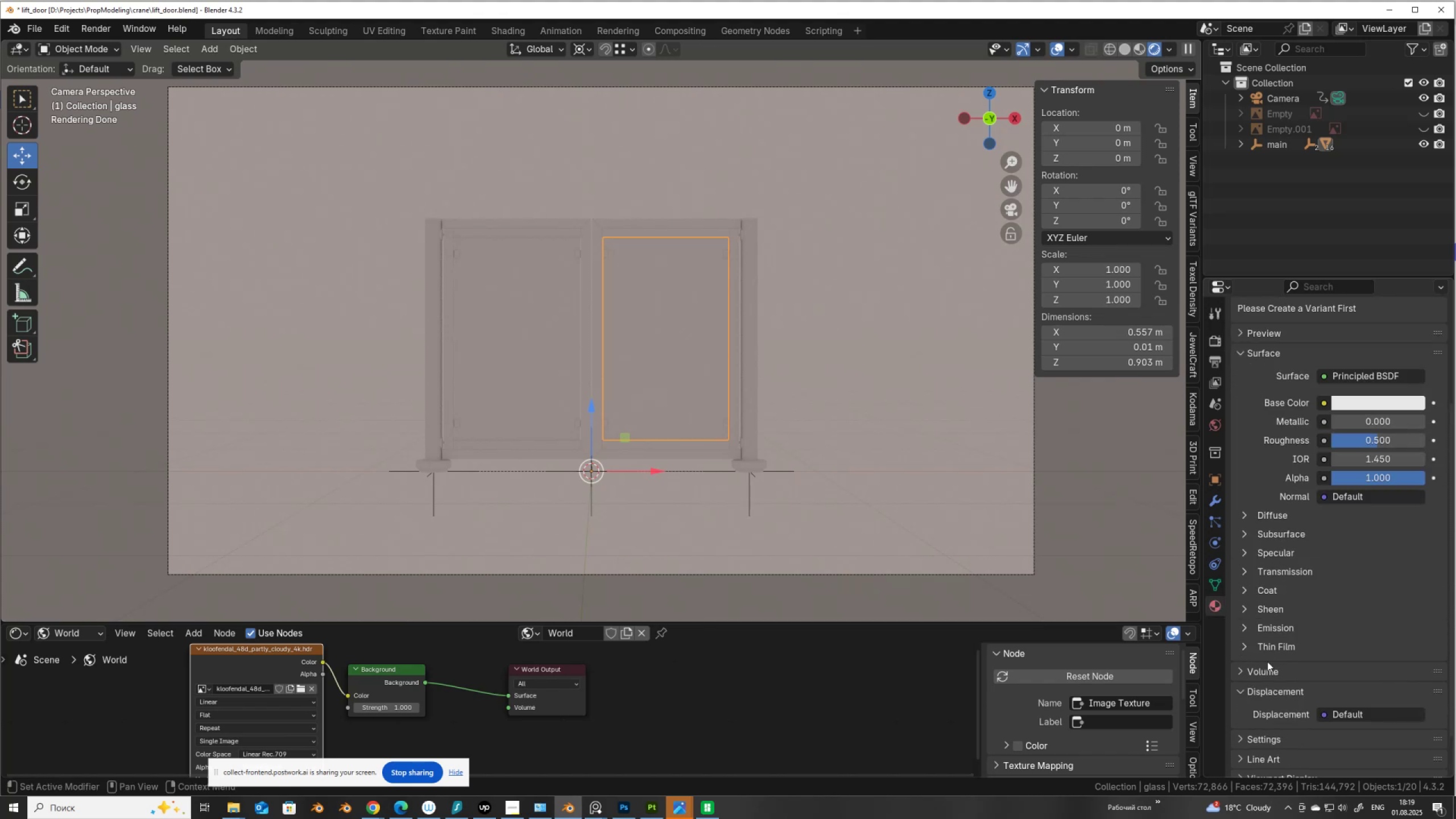 
scroll: coordinate [1267, 661], scroll_direction: up, amount: 3.0
 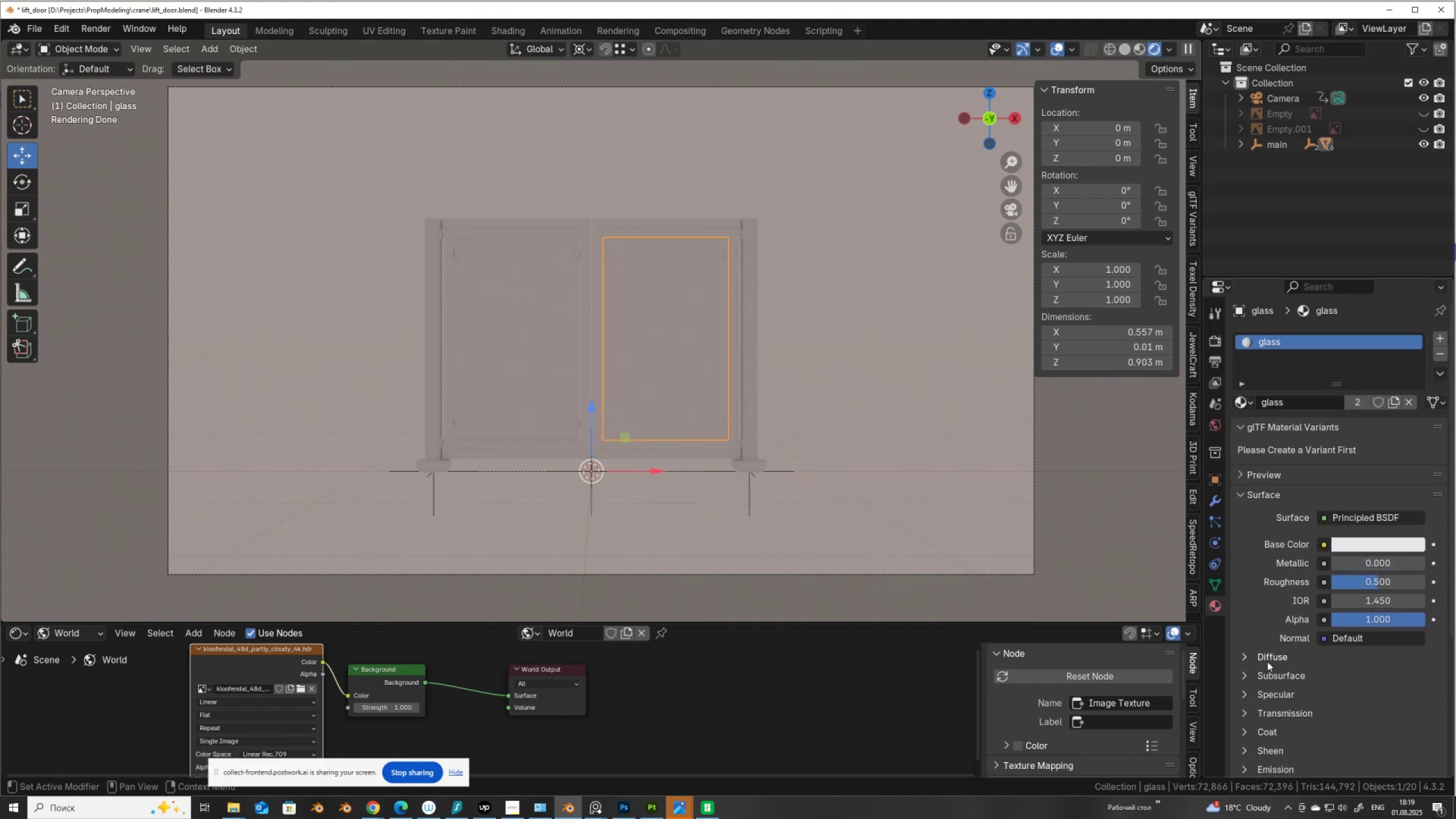 
left_click_drag(start_coordinate=[1412, 619], to_coordinate=[173, 632])
 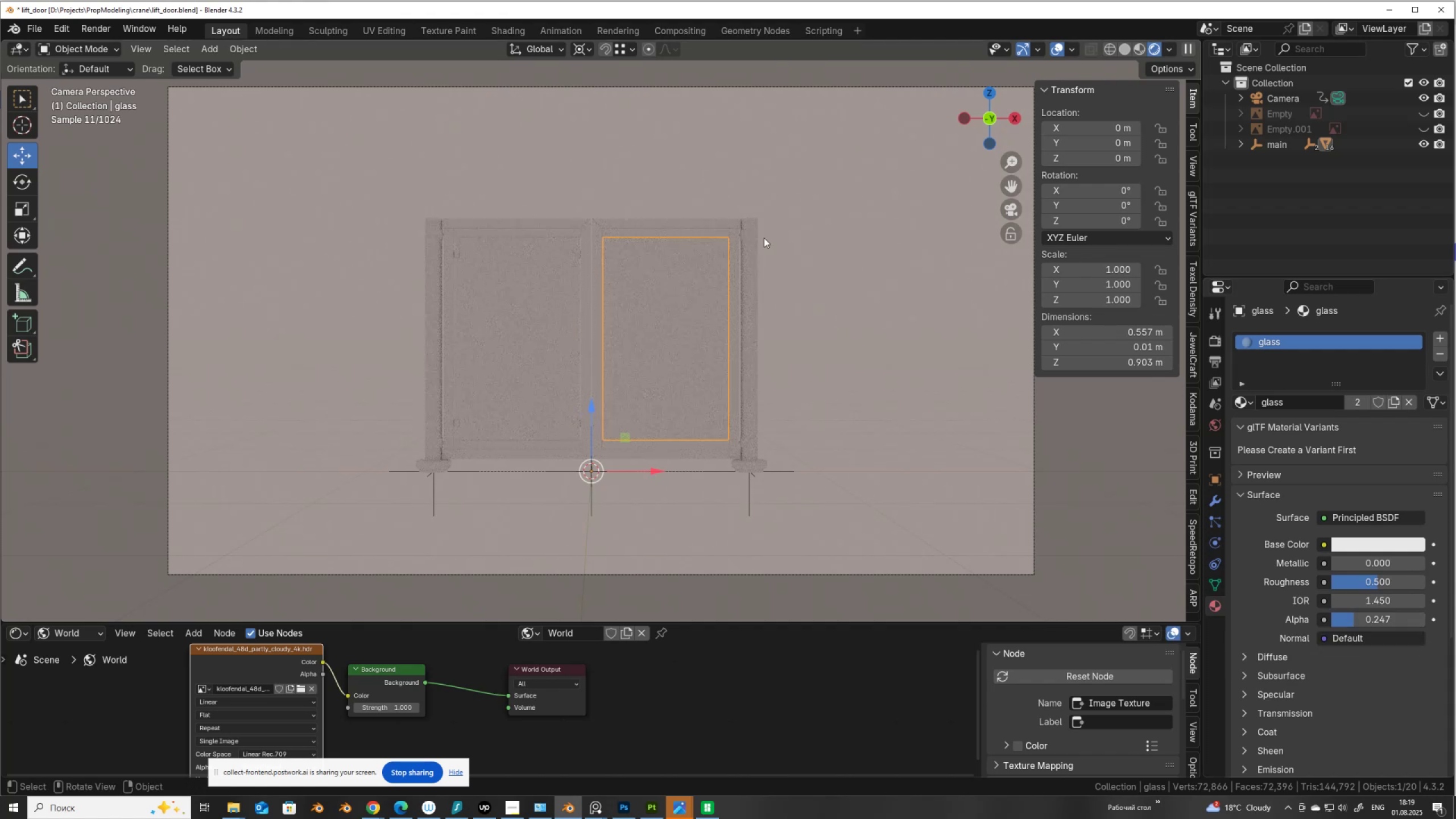 
left_click([735, 245])
 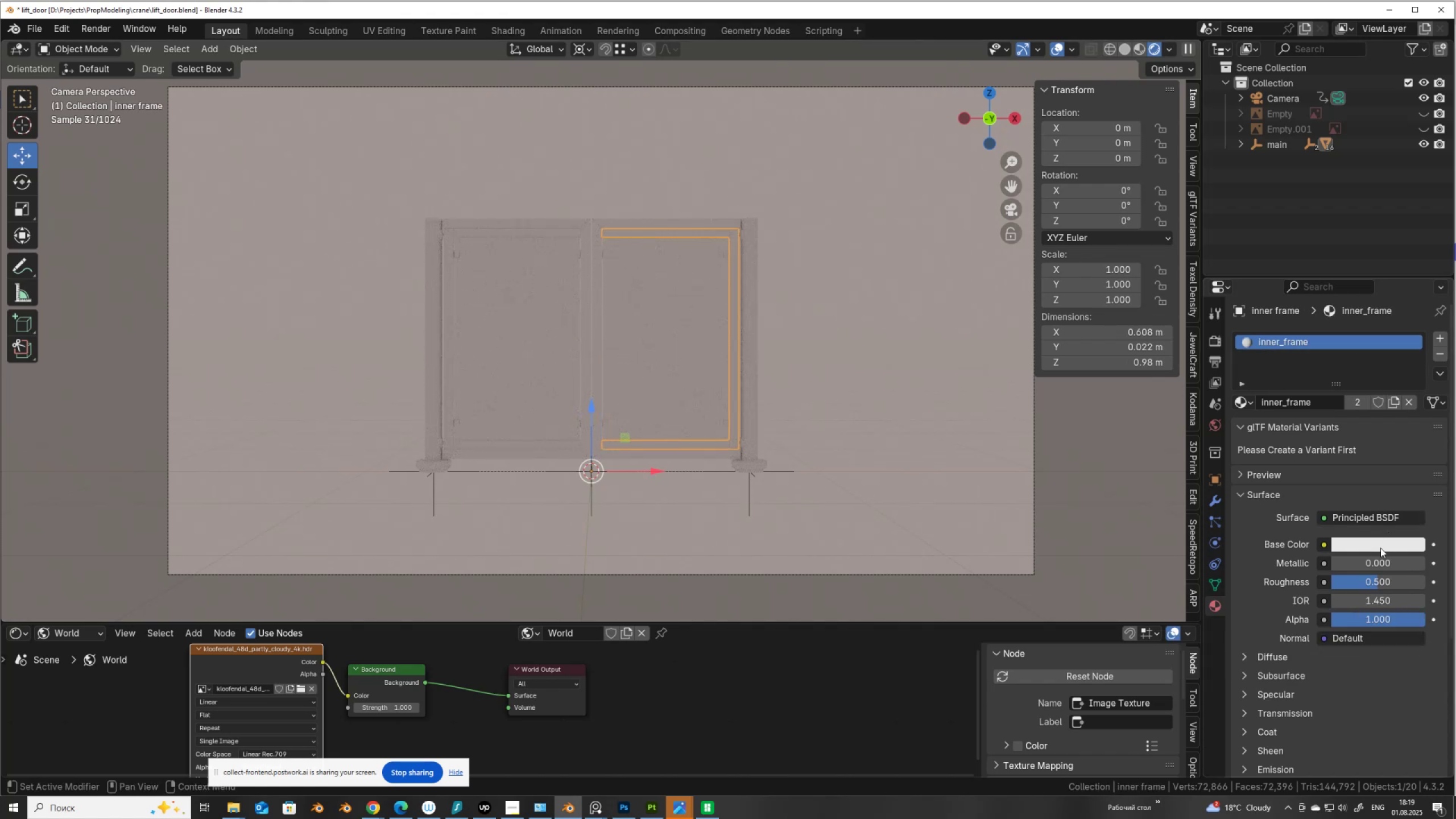 
left_click_drag(start_coordinate=[1347, 568], to_coordinate=[314, 565])
 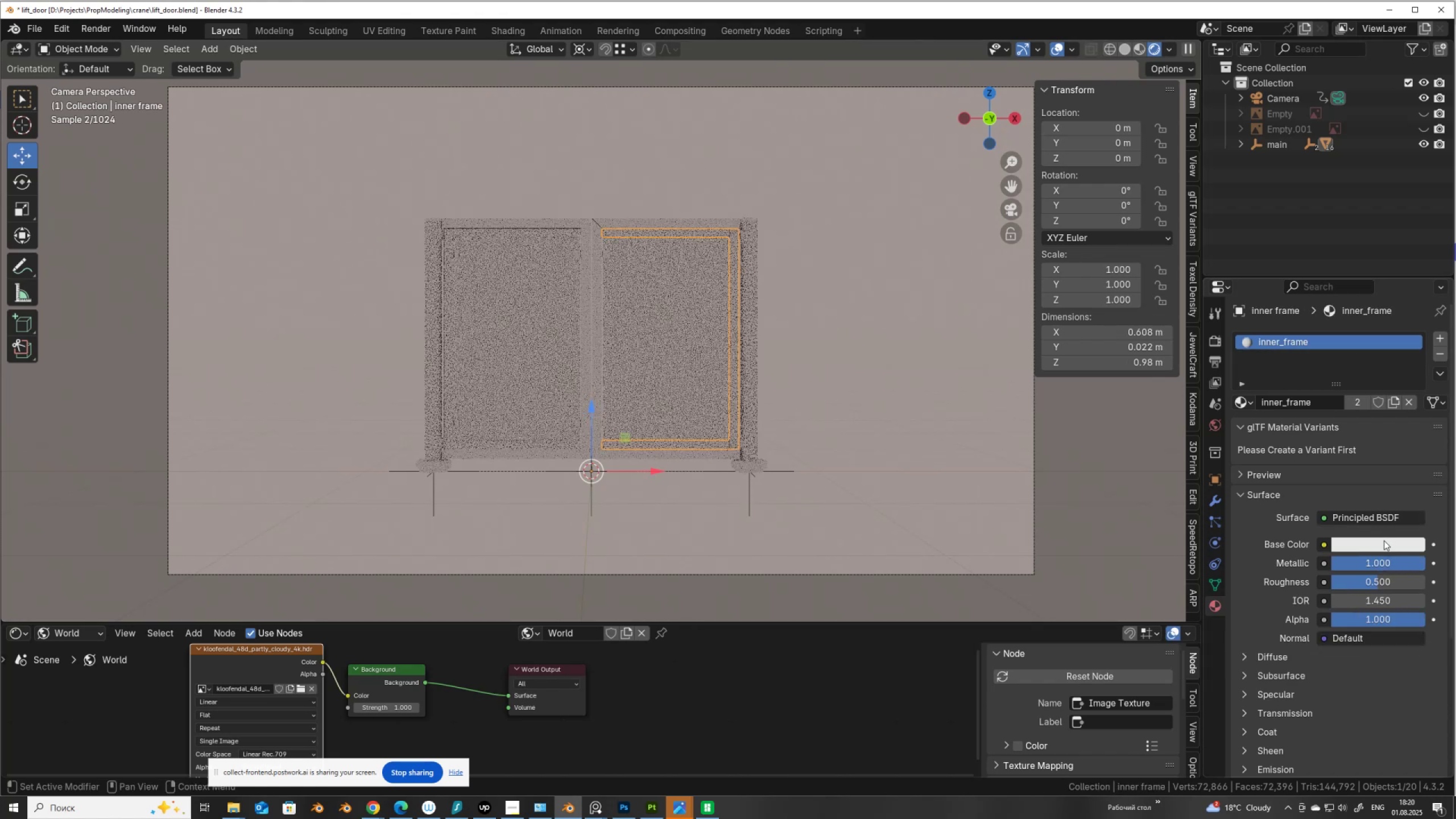 
left_click([1384, 540])
 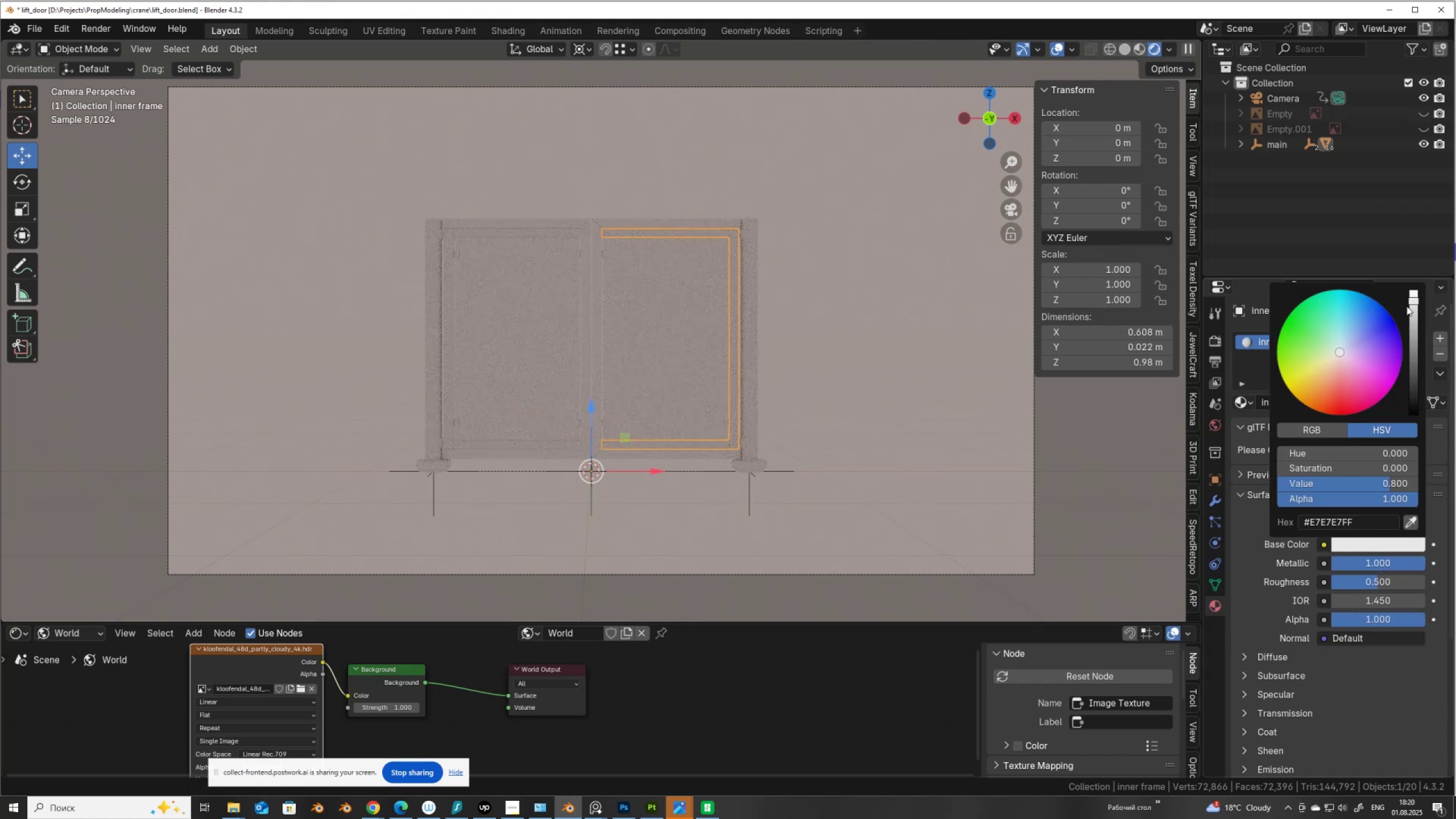 
left_click_drag(start_coordinate=[1411, 303], to_coordinate=[1412, 345])
 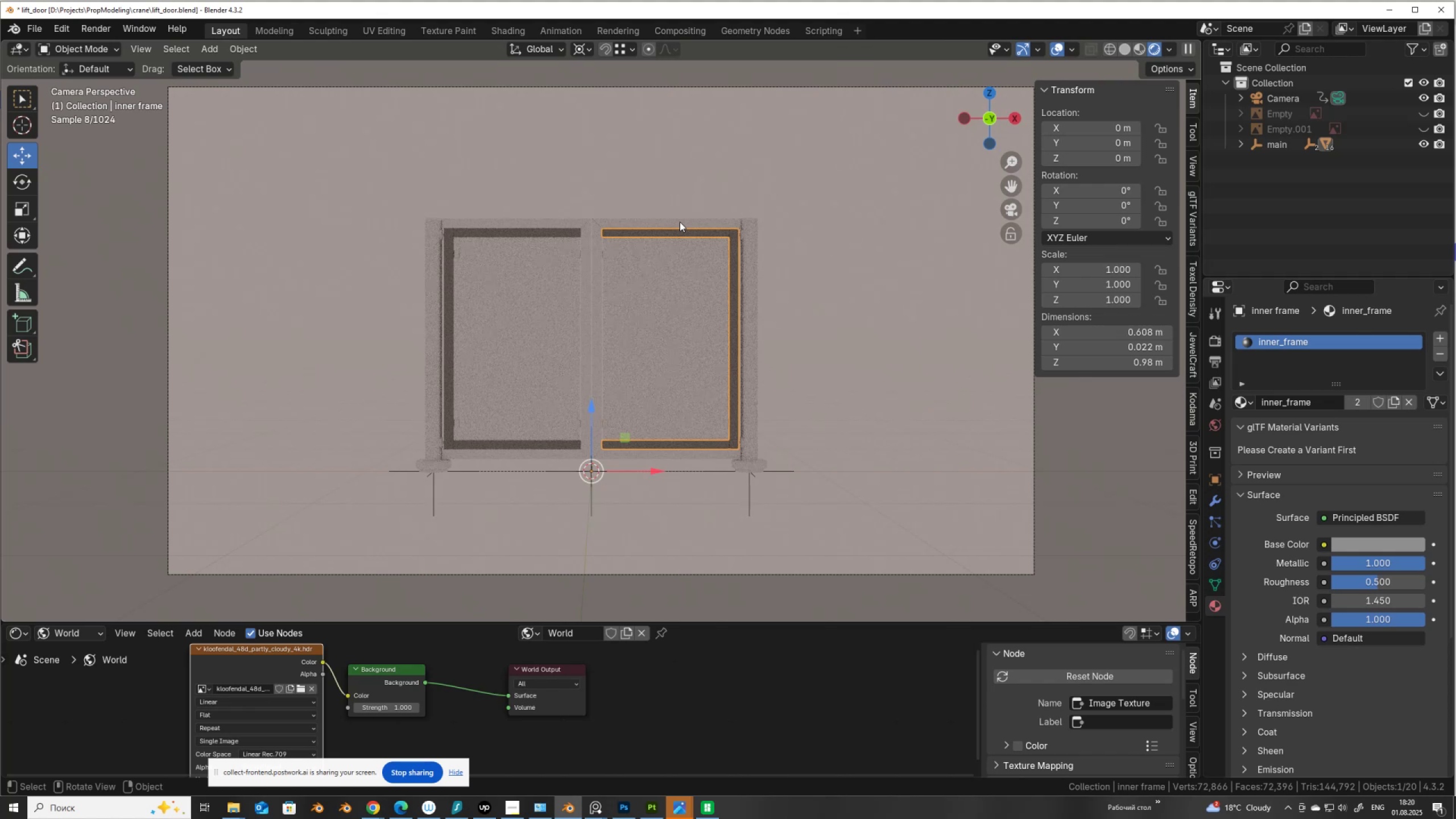 
left_click([680, 222])
 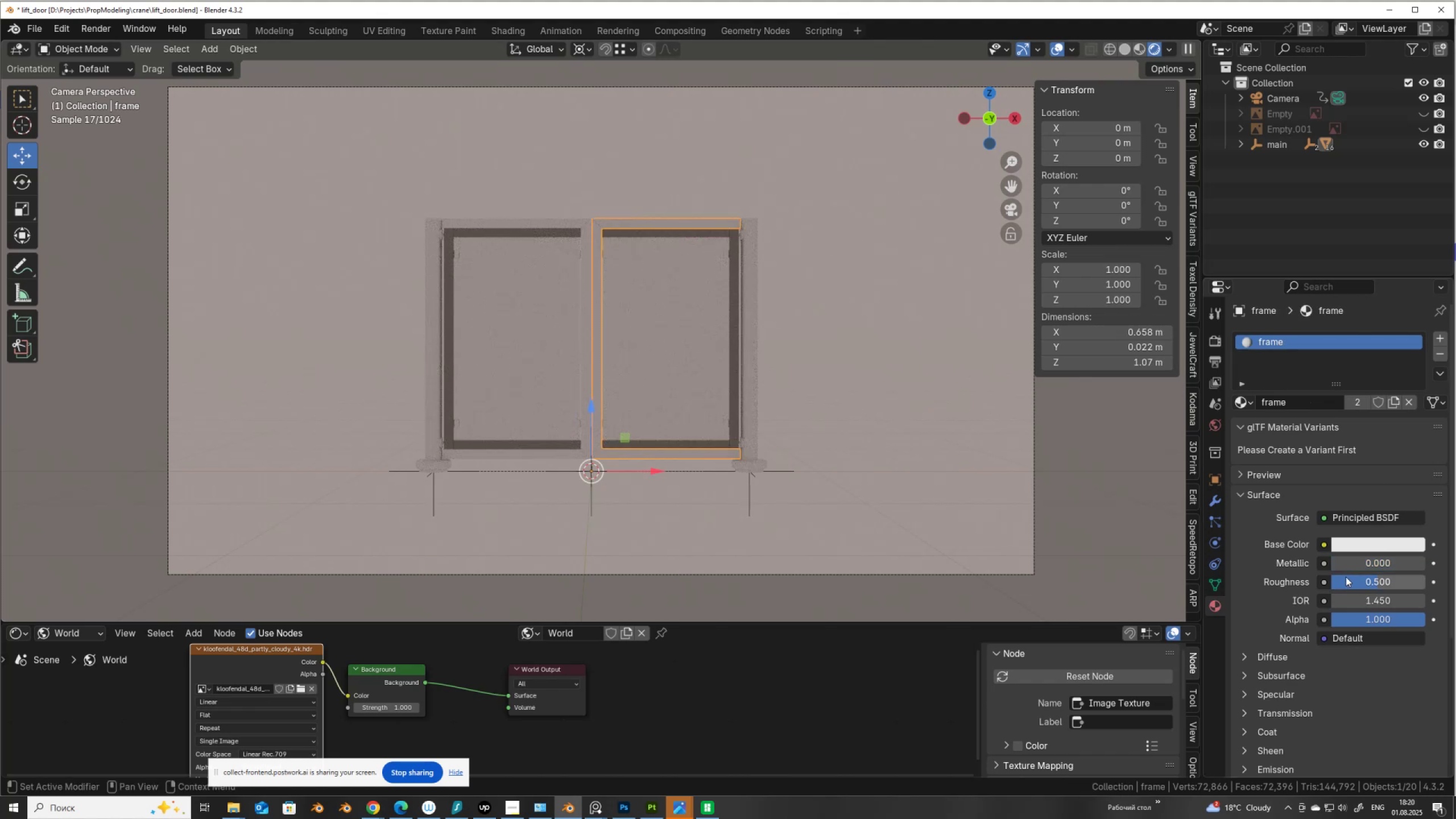 
left_click_drag(start_coordinate=[1345, 565], to_coordinate=[330, 557])
 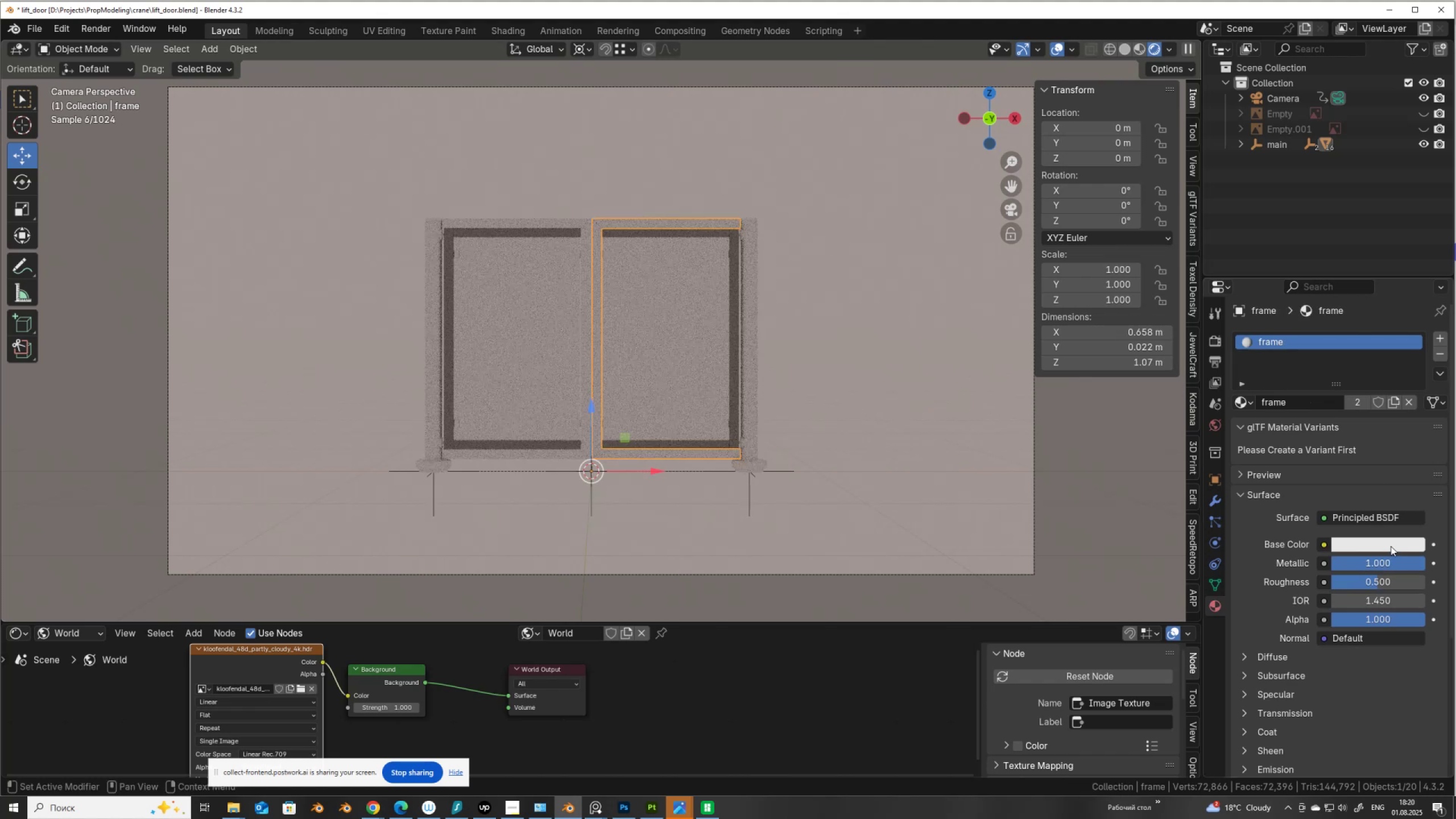 
left_click([1391, 545])
 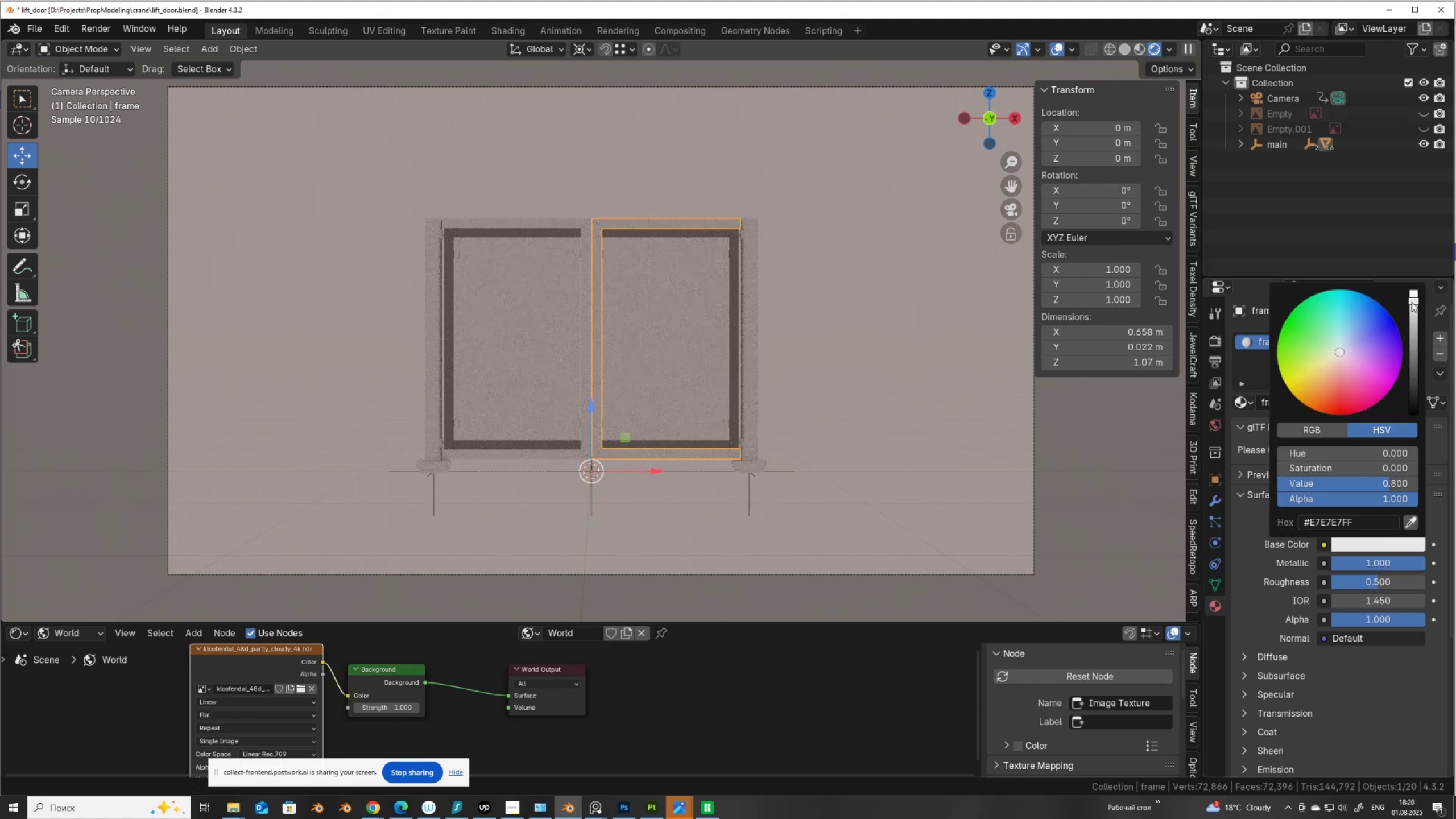 
left_click_drag(start_coordinate=[1412, 302], to_coordinate=[1414, 315])
 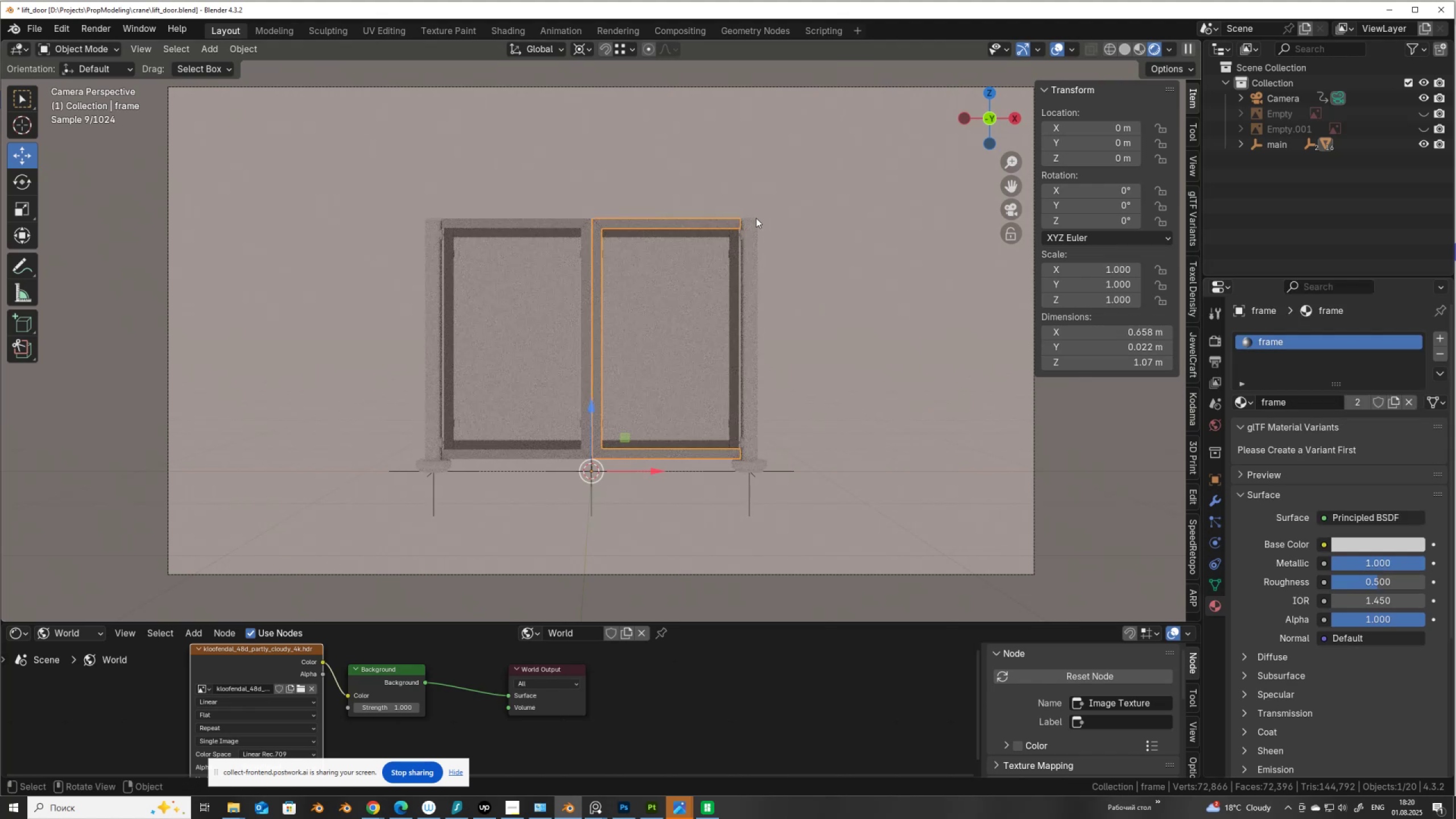 
left_click([750, 218])
 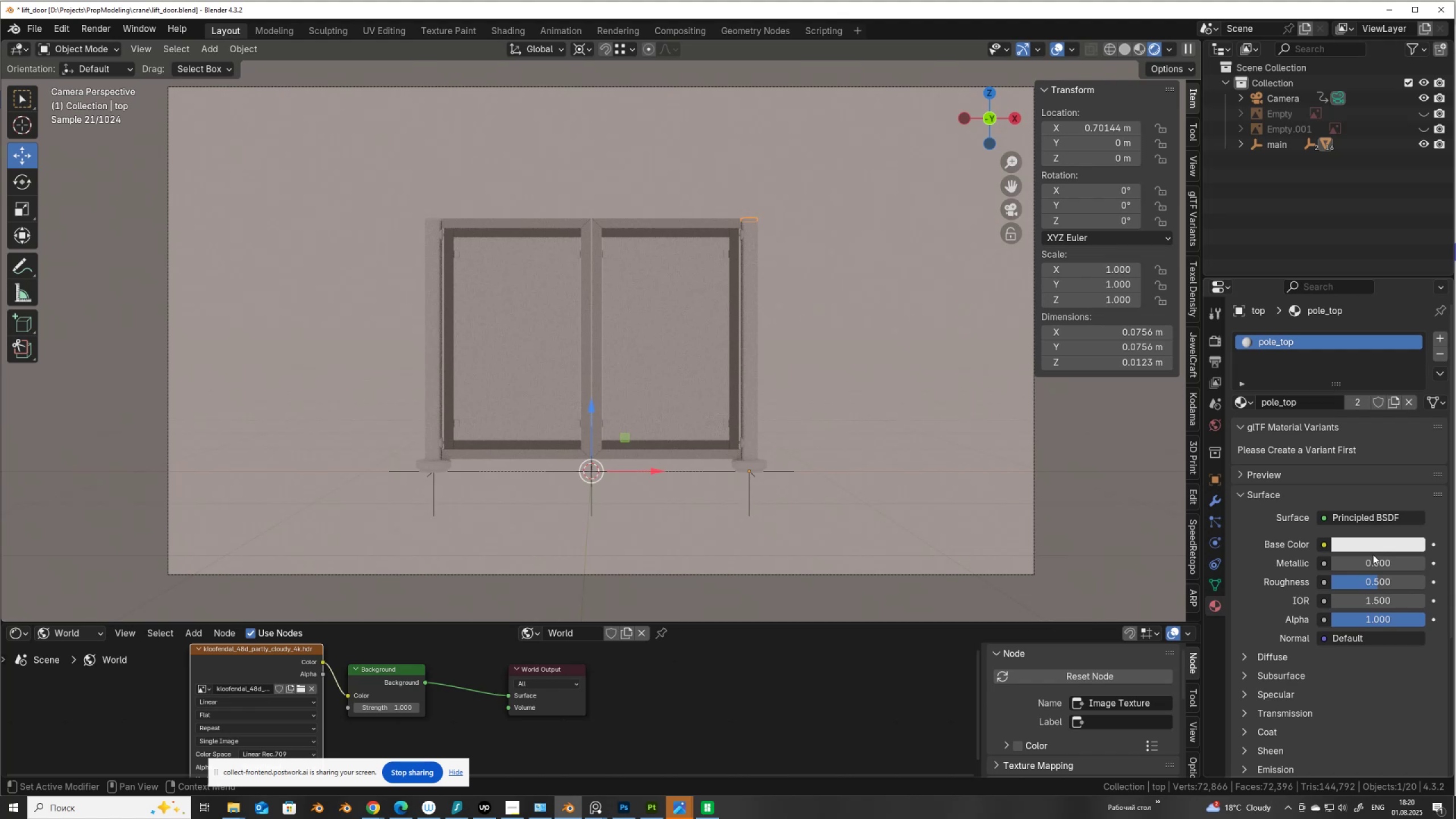 
left_click([1376, 551])
 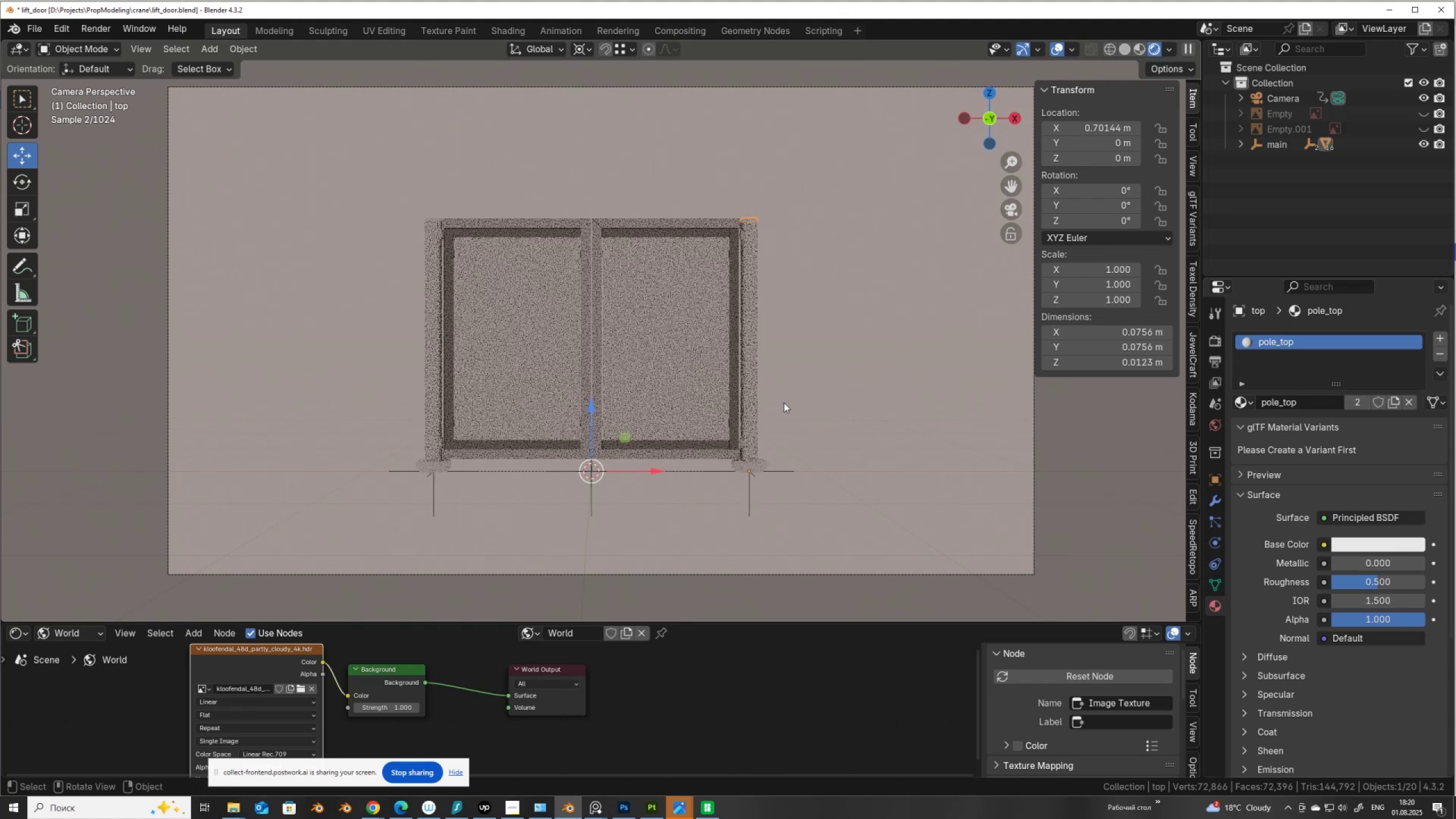 
scroll: coordinate [758, 460], scroll_direction: up, amount: 1.0
 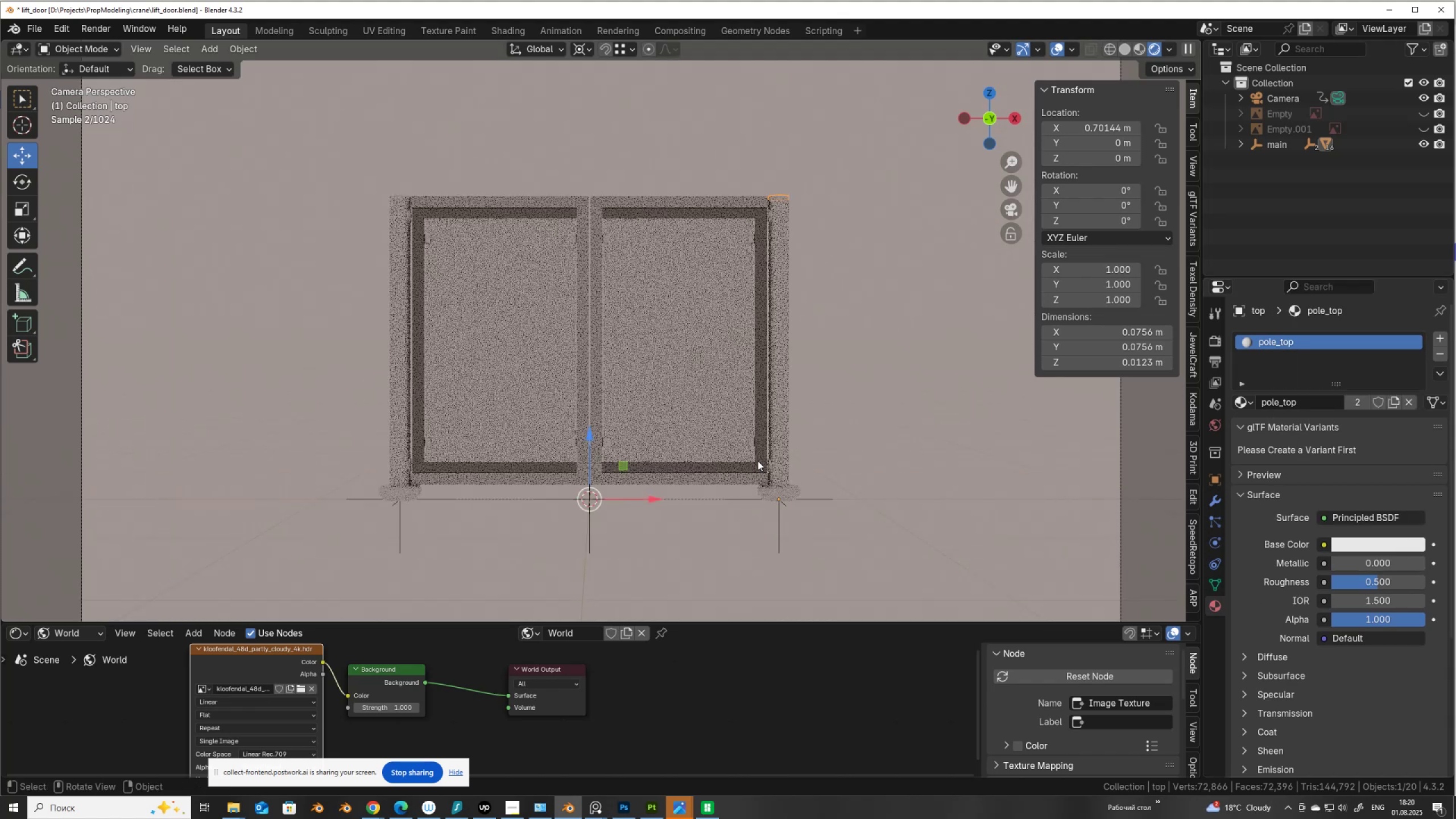 
scroll: coordinate [760, 461], scroll_direction: down, amount: 1.0
 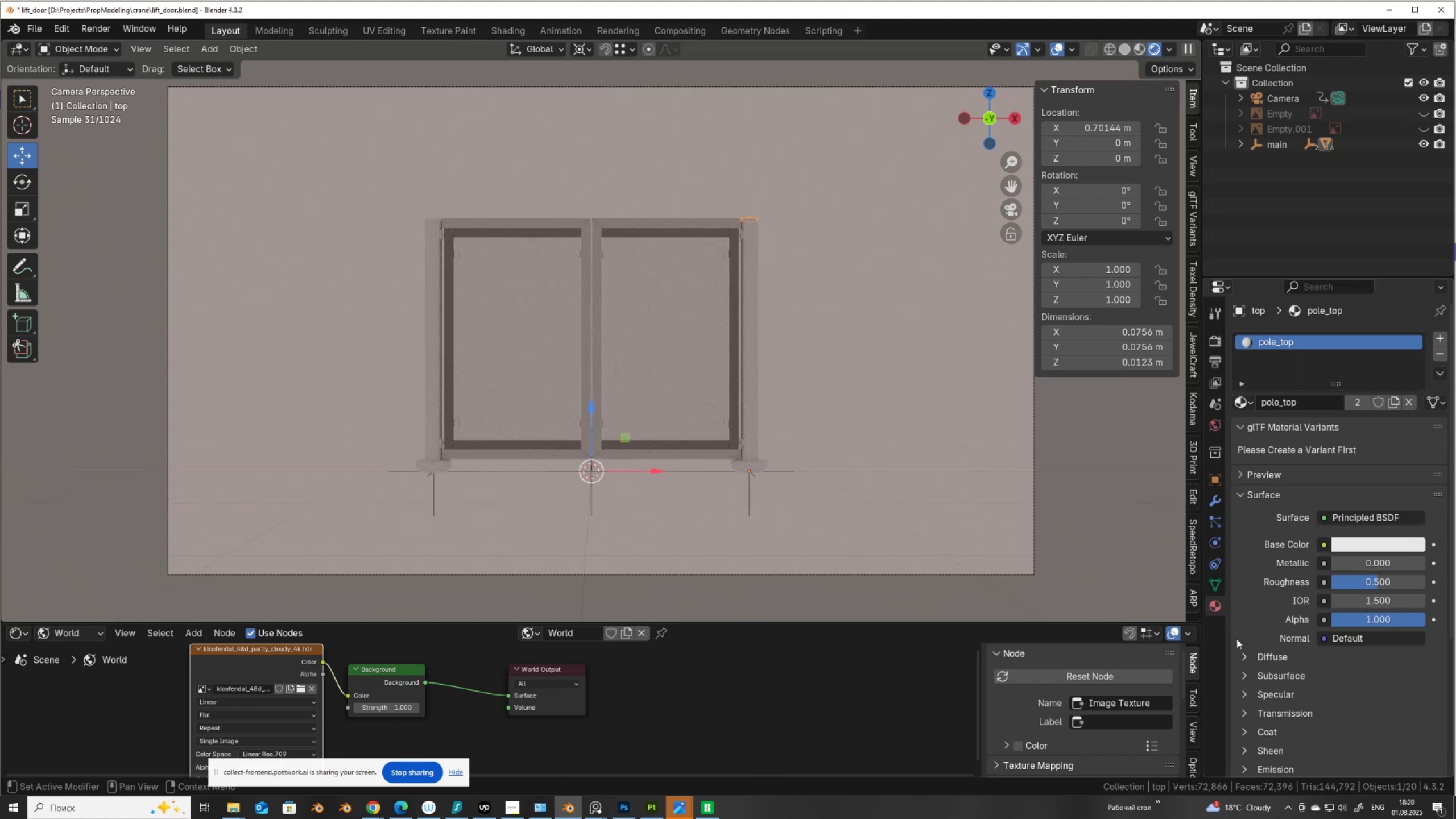 
wait(7.82)
 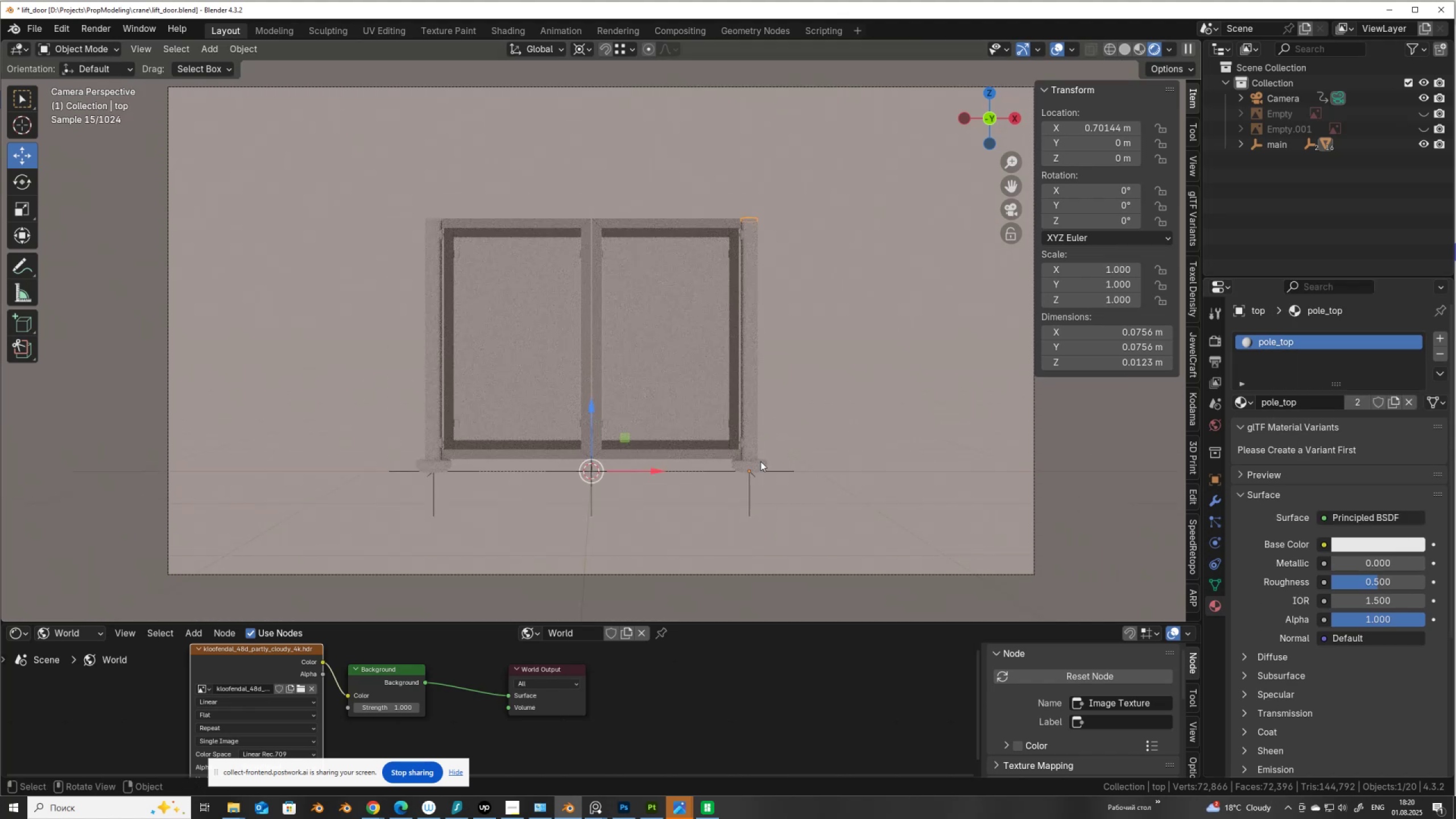 
left_click([1218, 384])
 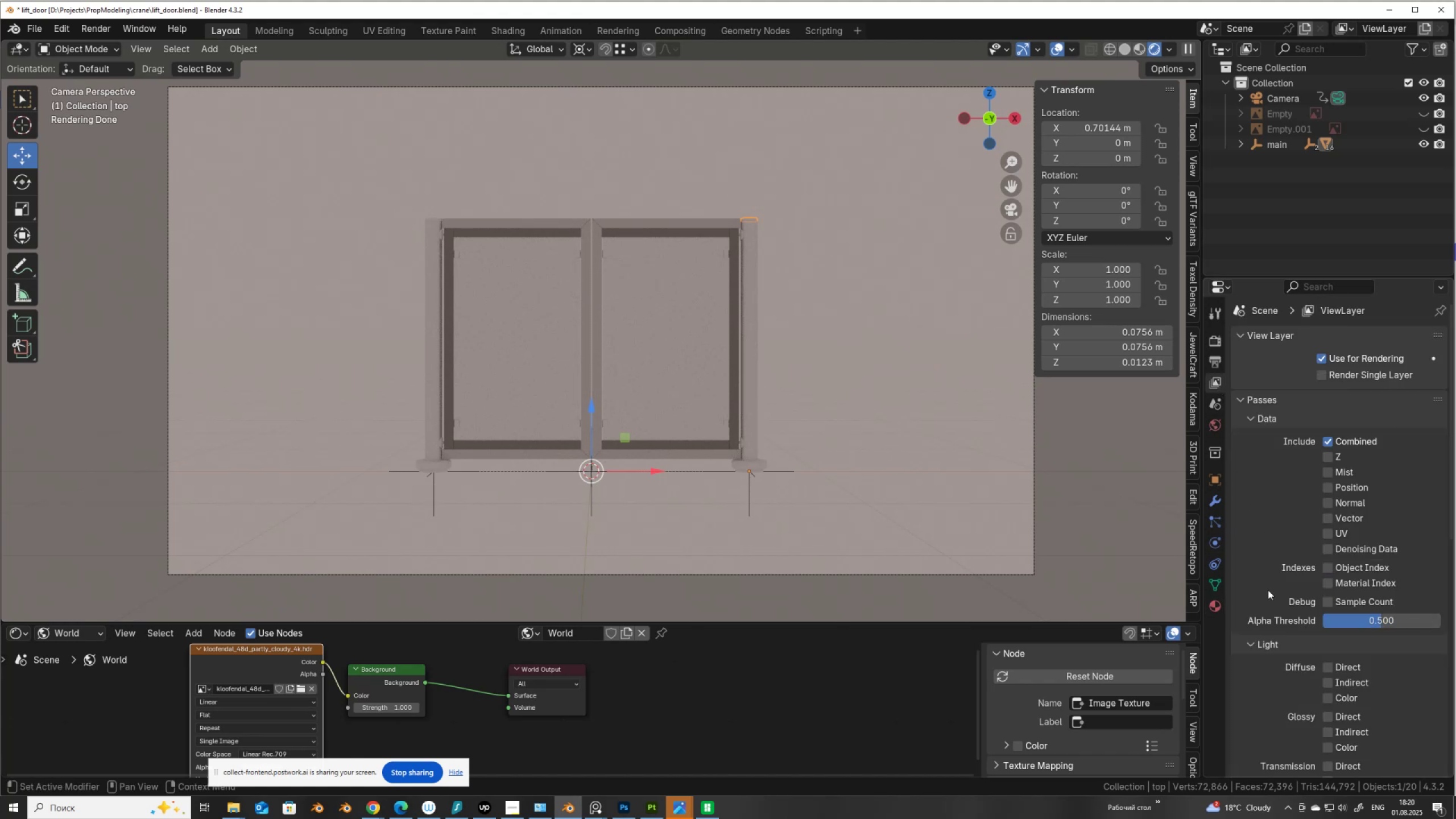 
scroll: coordinate [1268, 590], scroll_direction: down, amount: 18.0
 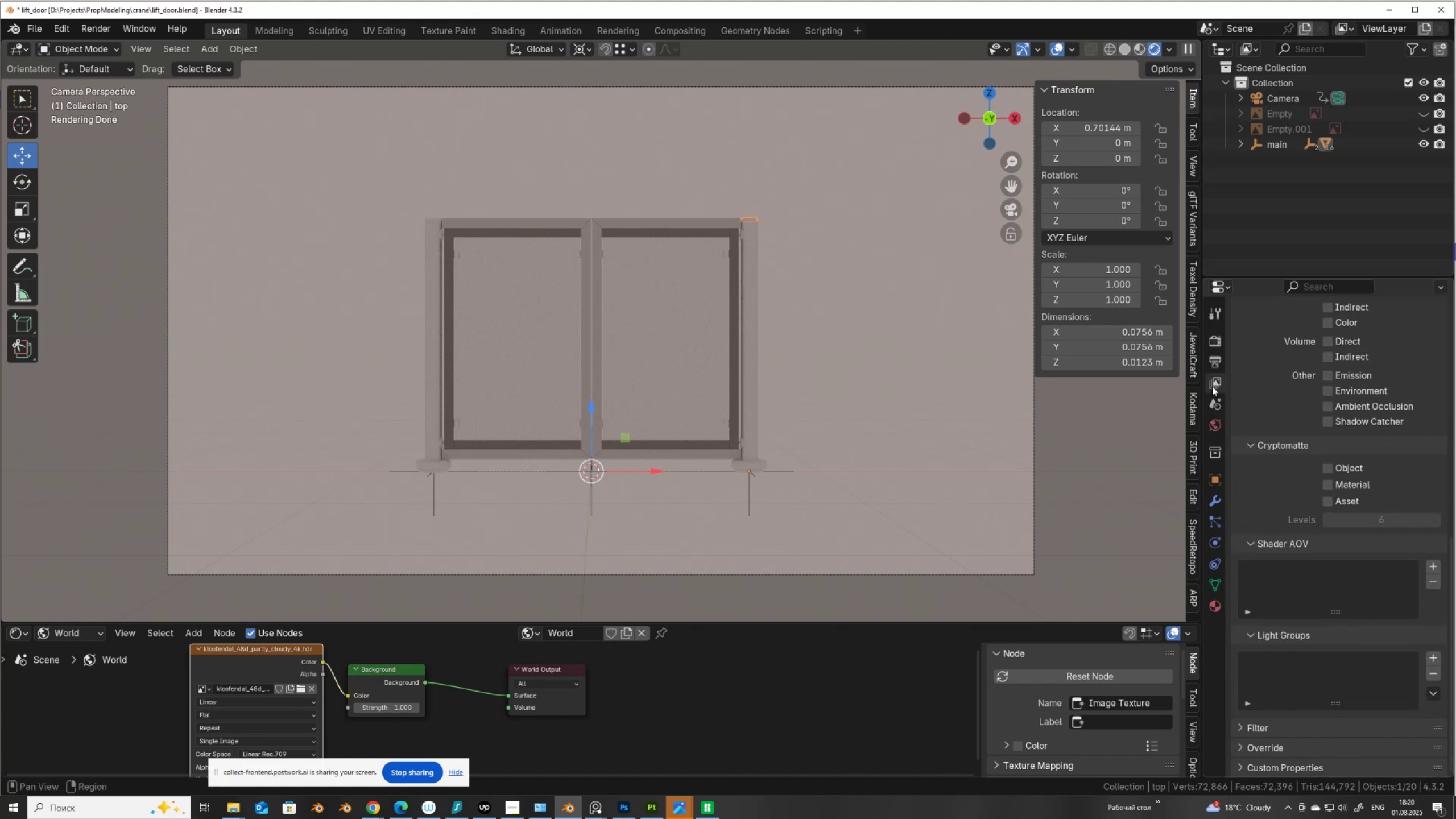 
left_click([1220, 362])
 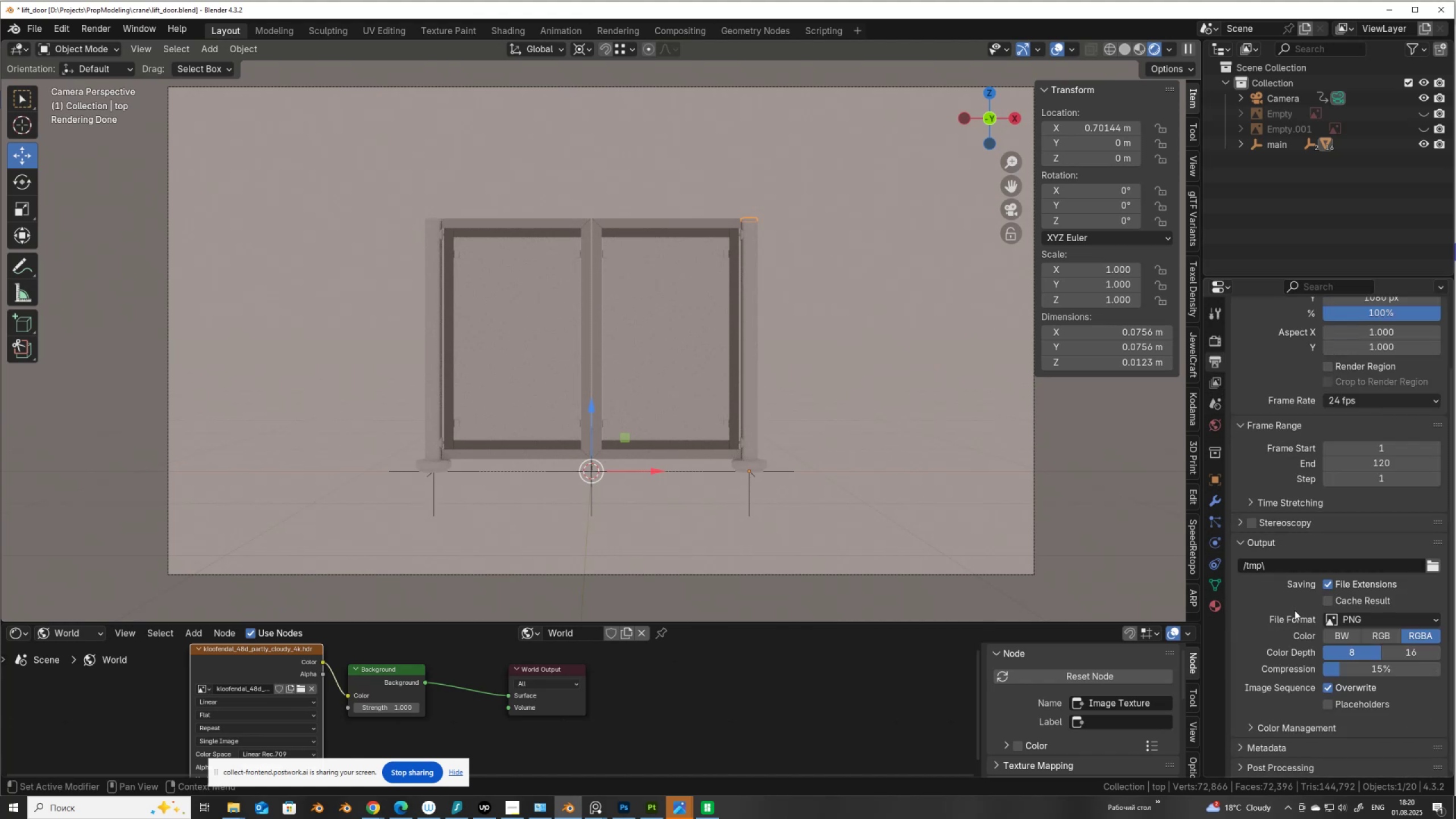 
scroll: coordinate [1292, 664], scroll_direction: down, amount: 4.0
 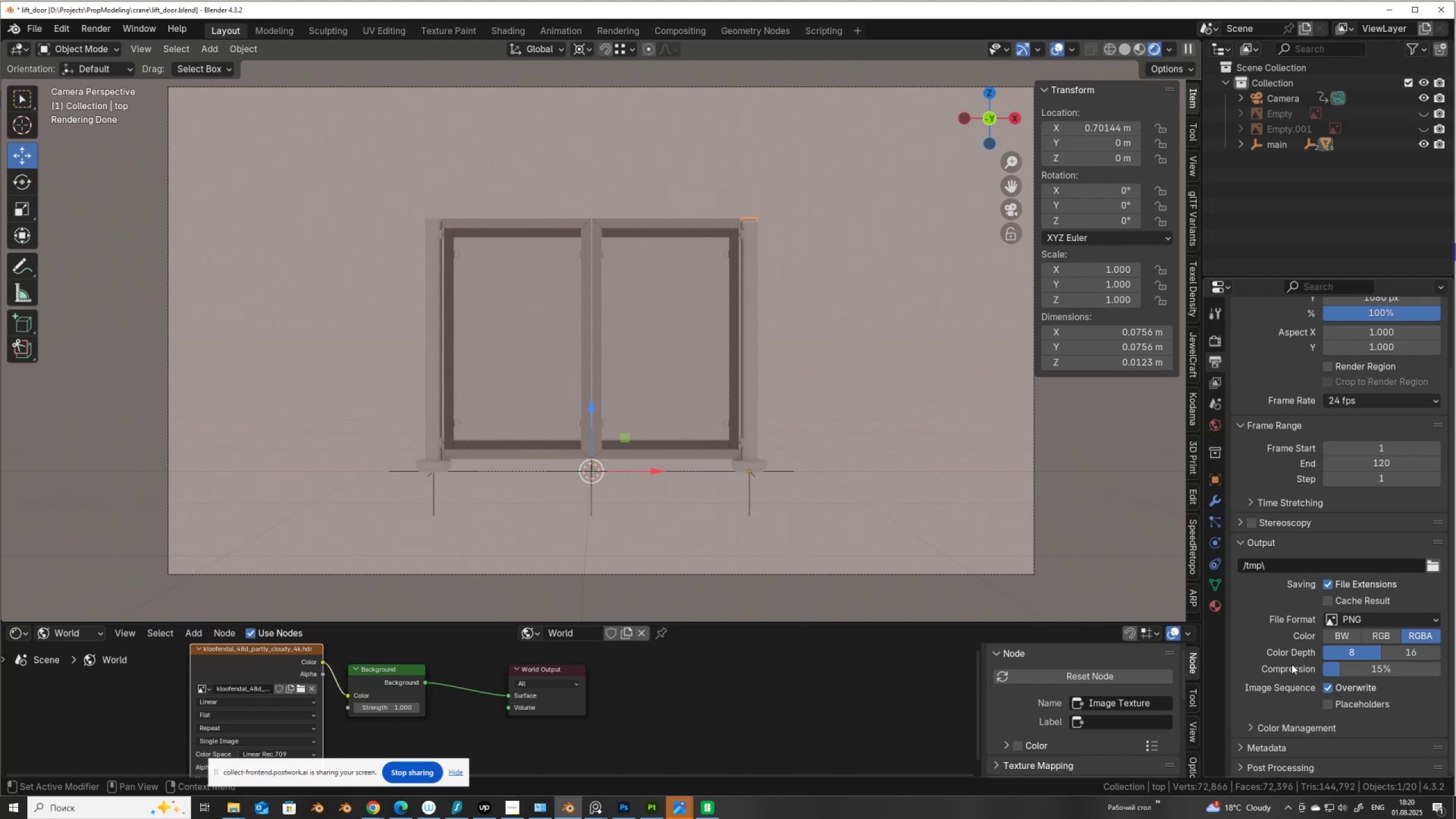 
scroll: coordinate [1301, 483], scroll_direction: up, amount: 4.0
 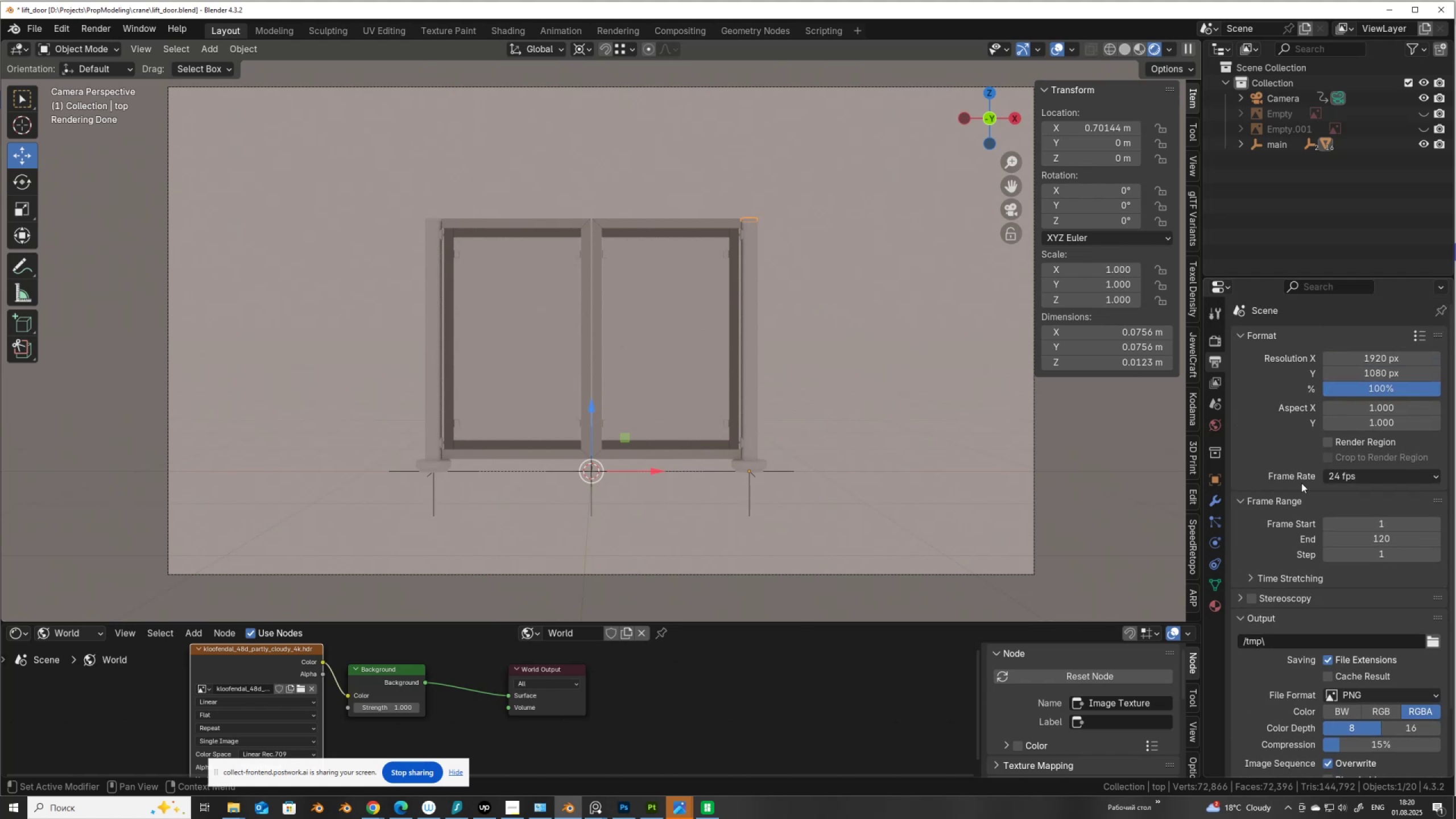 
scroll: coordinate [1282, 771], scroll_direction: down, amount: 7.0
 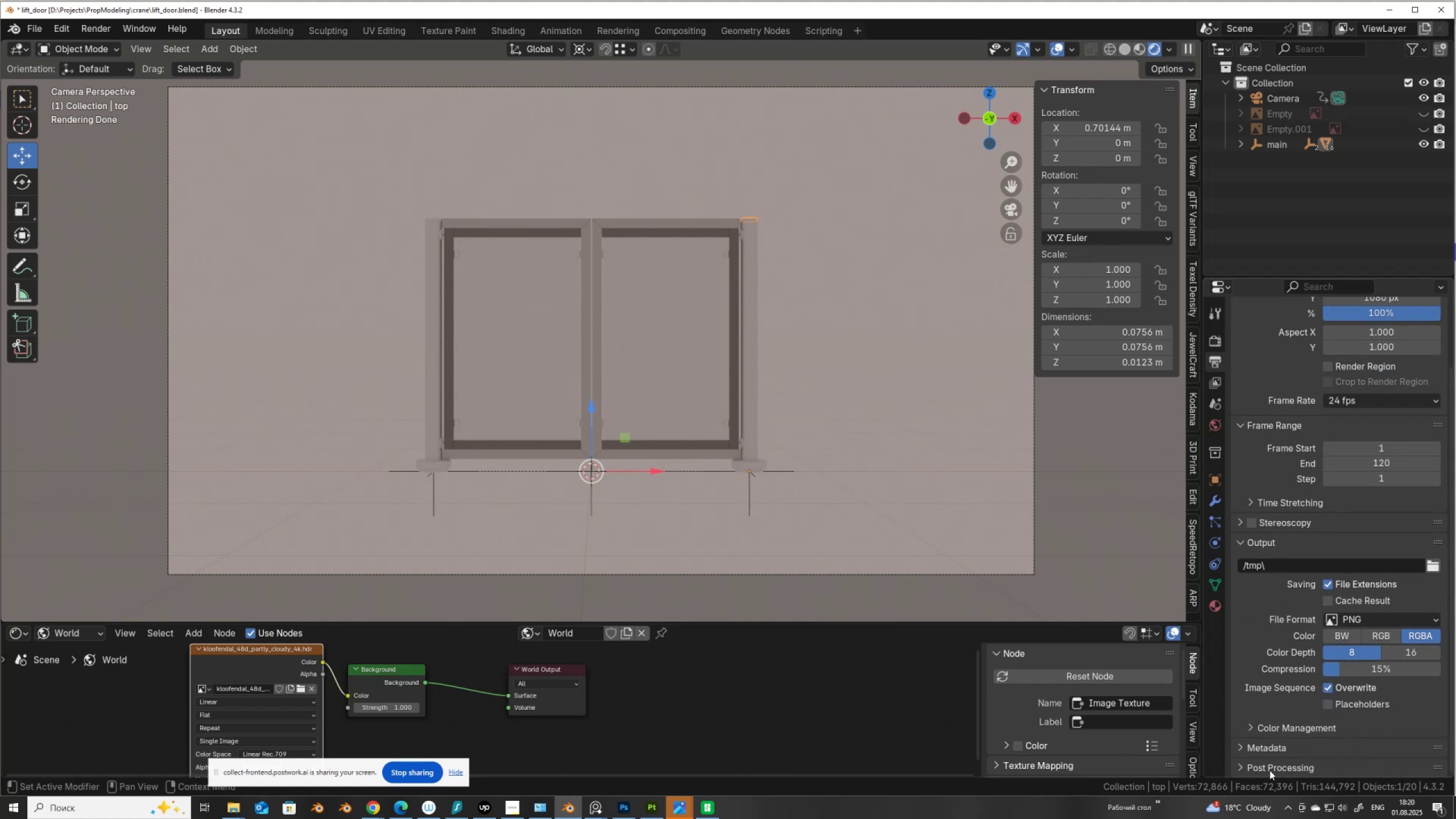 
left_click([1269, 770])
 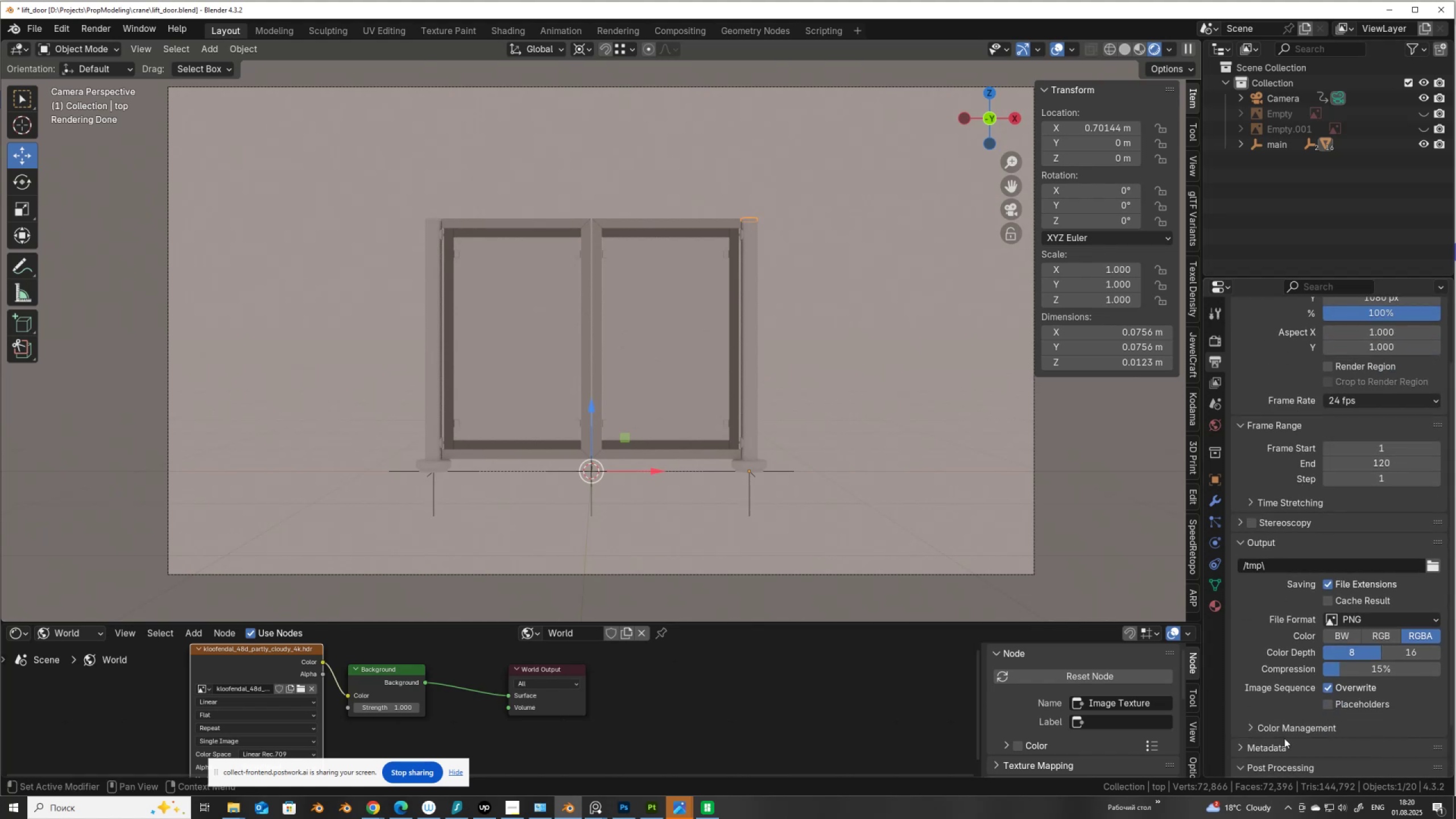 
scroll: coordinate [1284, 729], scroll_direction: down, amount: 9.0
 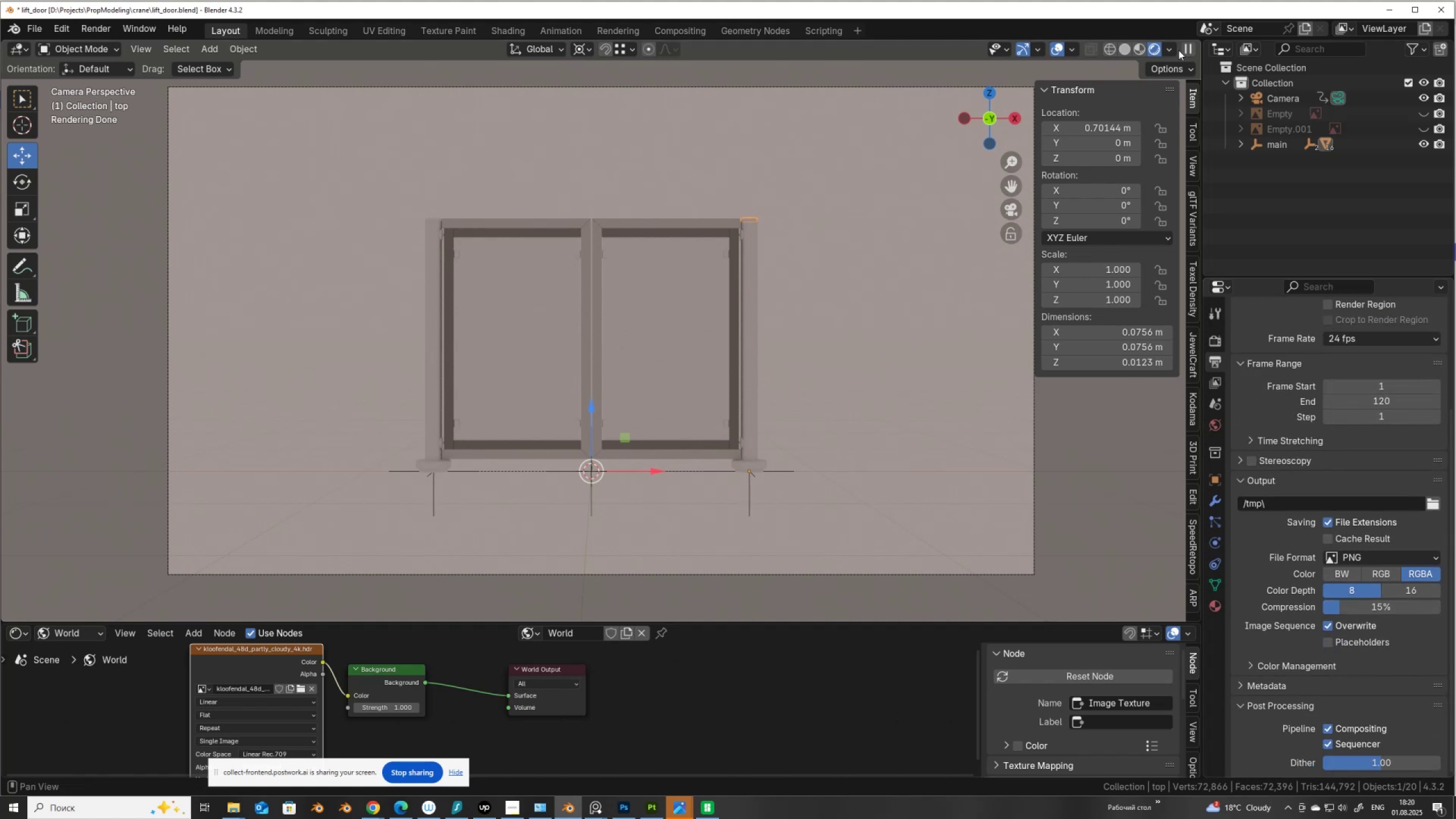 
left_click([1171, 48])
 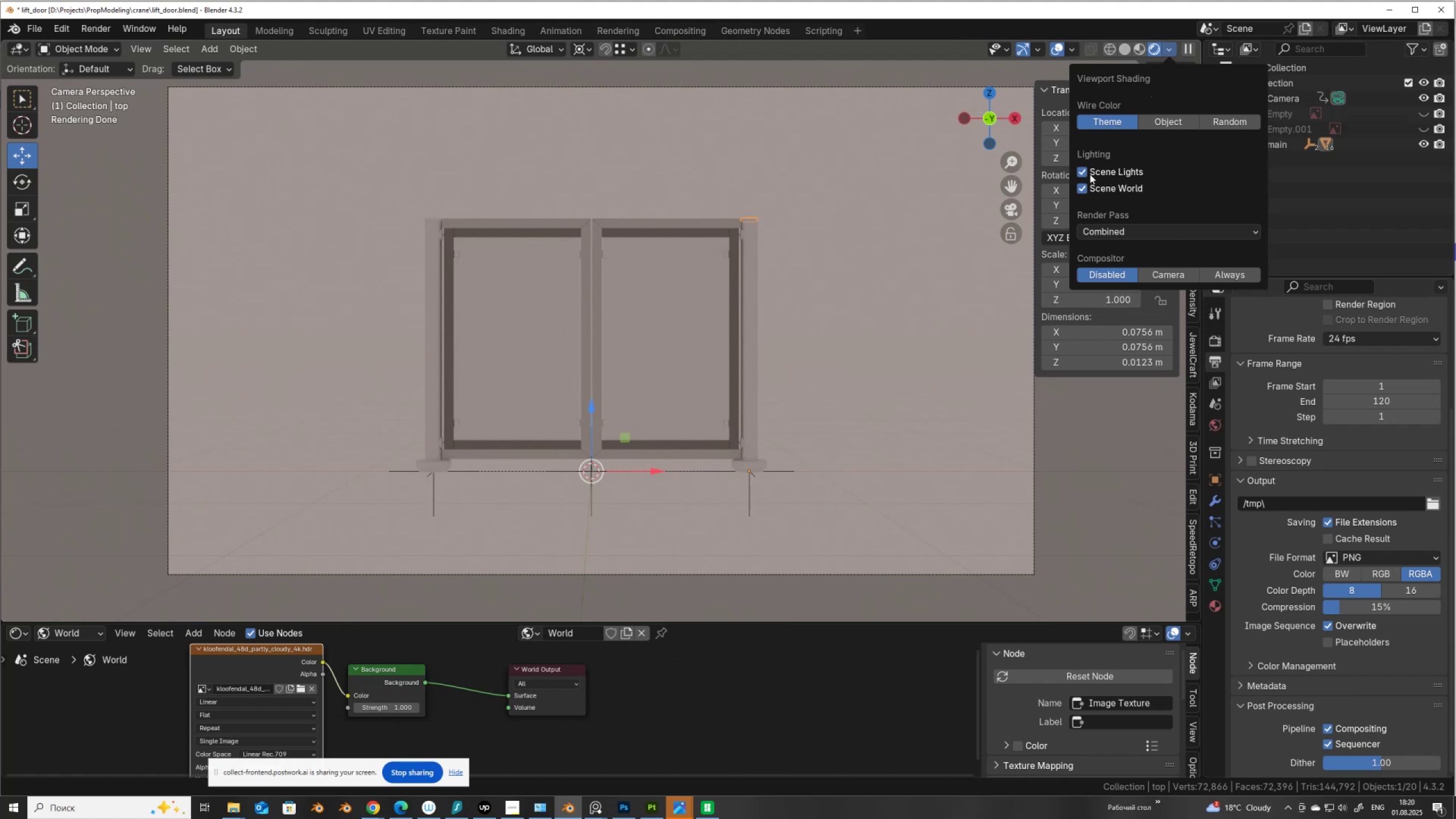 
left_click([1086, 172])
 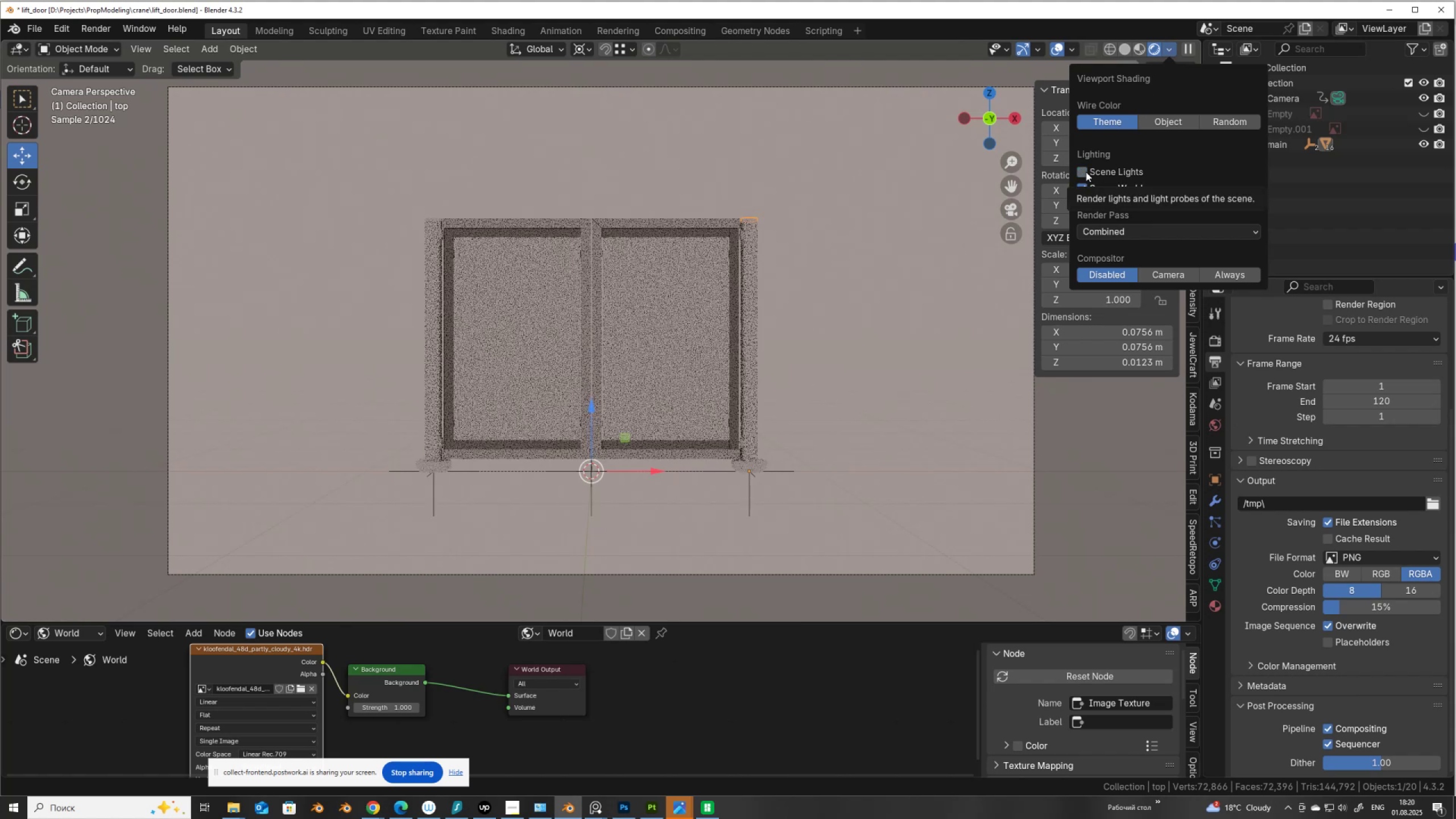 
left_click([1086, 172])
 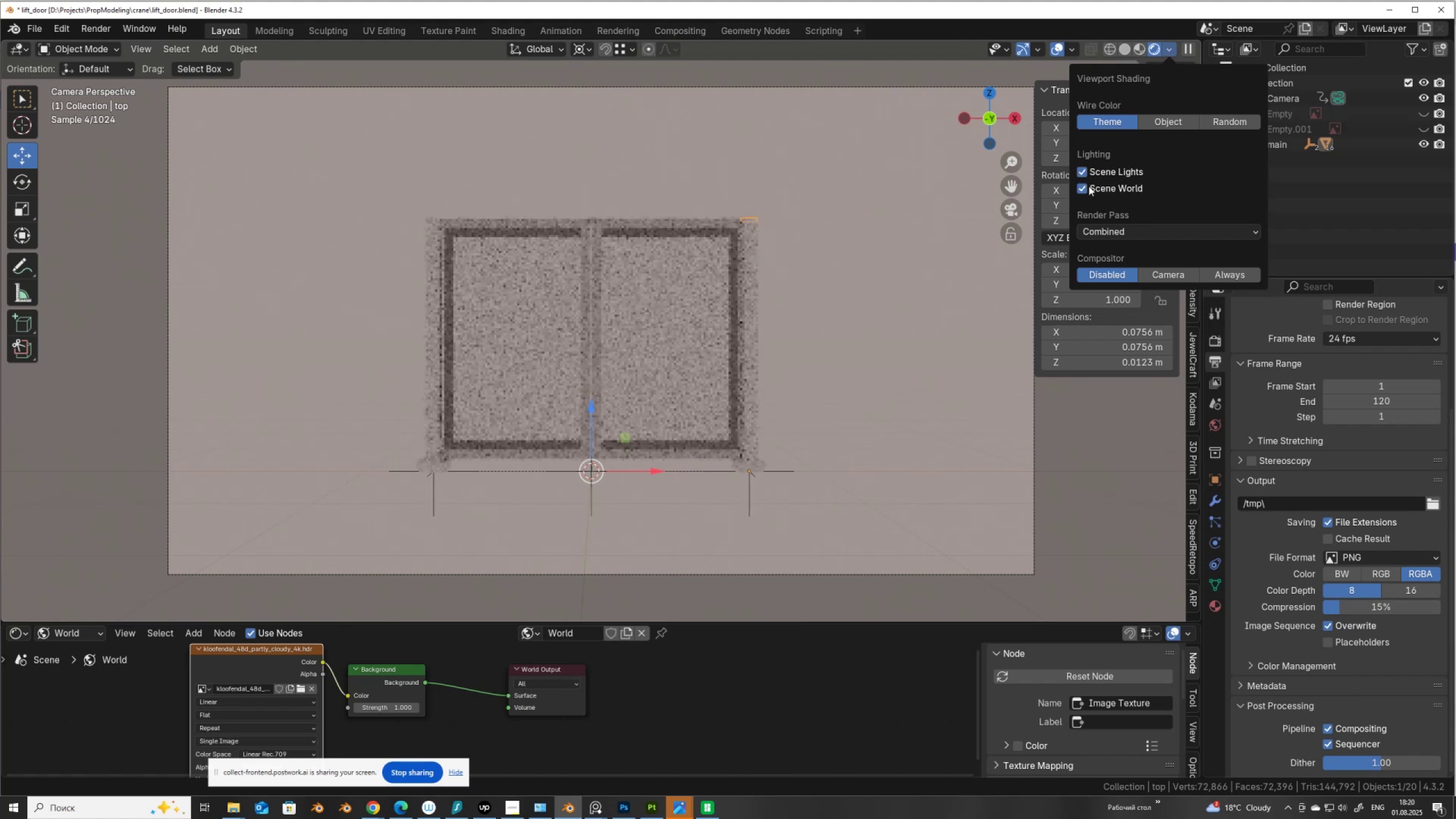 
left_click([1089, 186])
 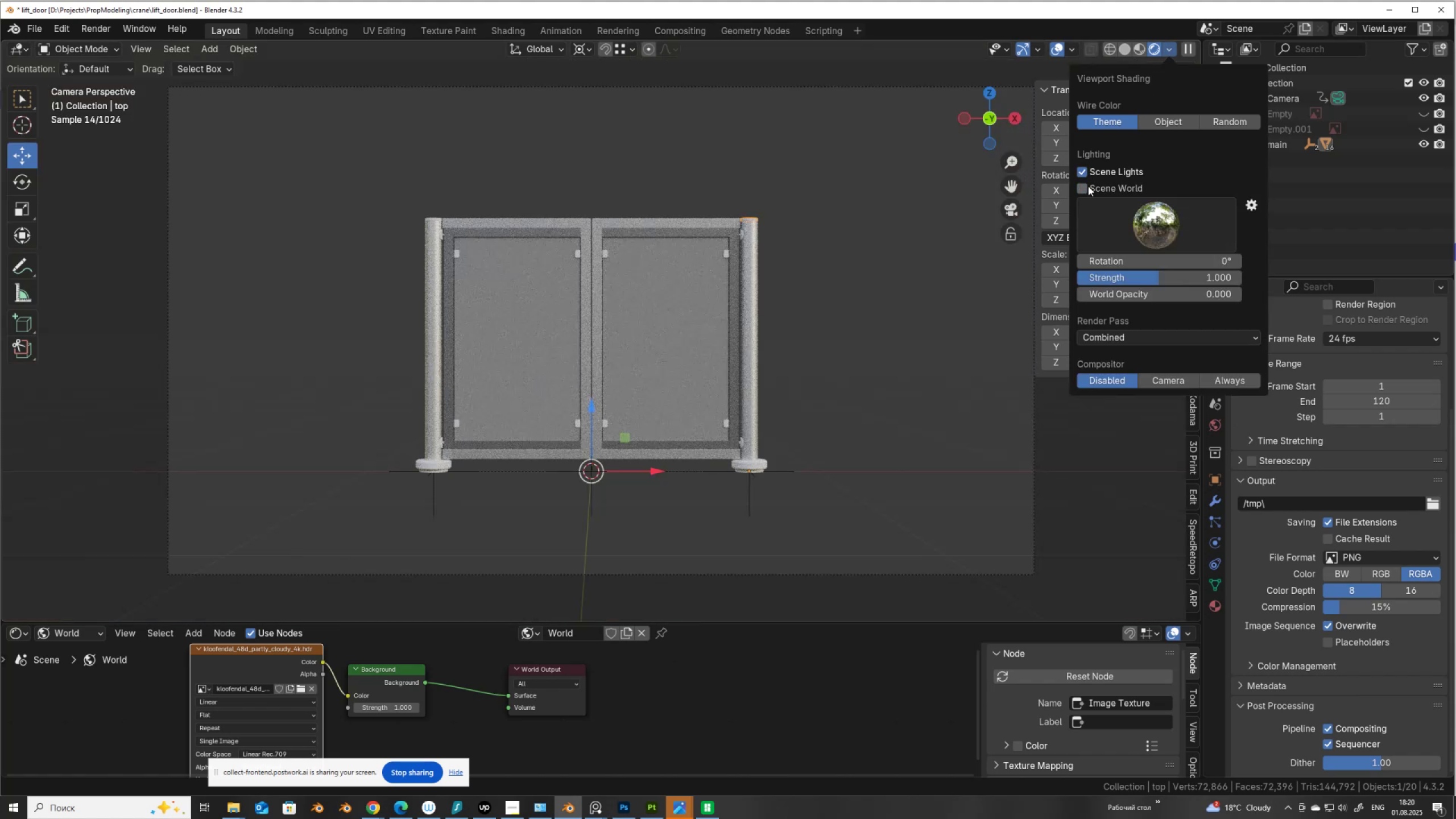 
left_click([1088, 186])
 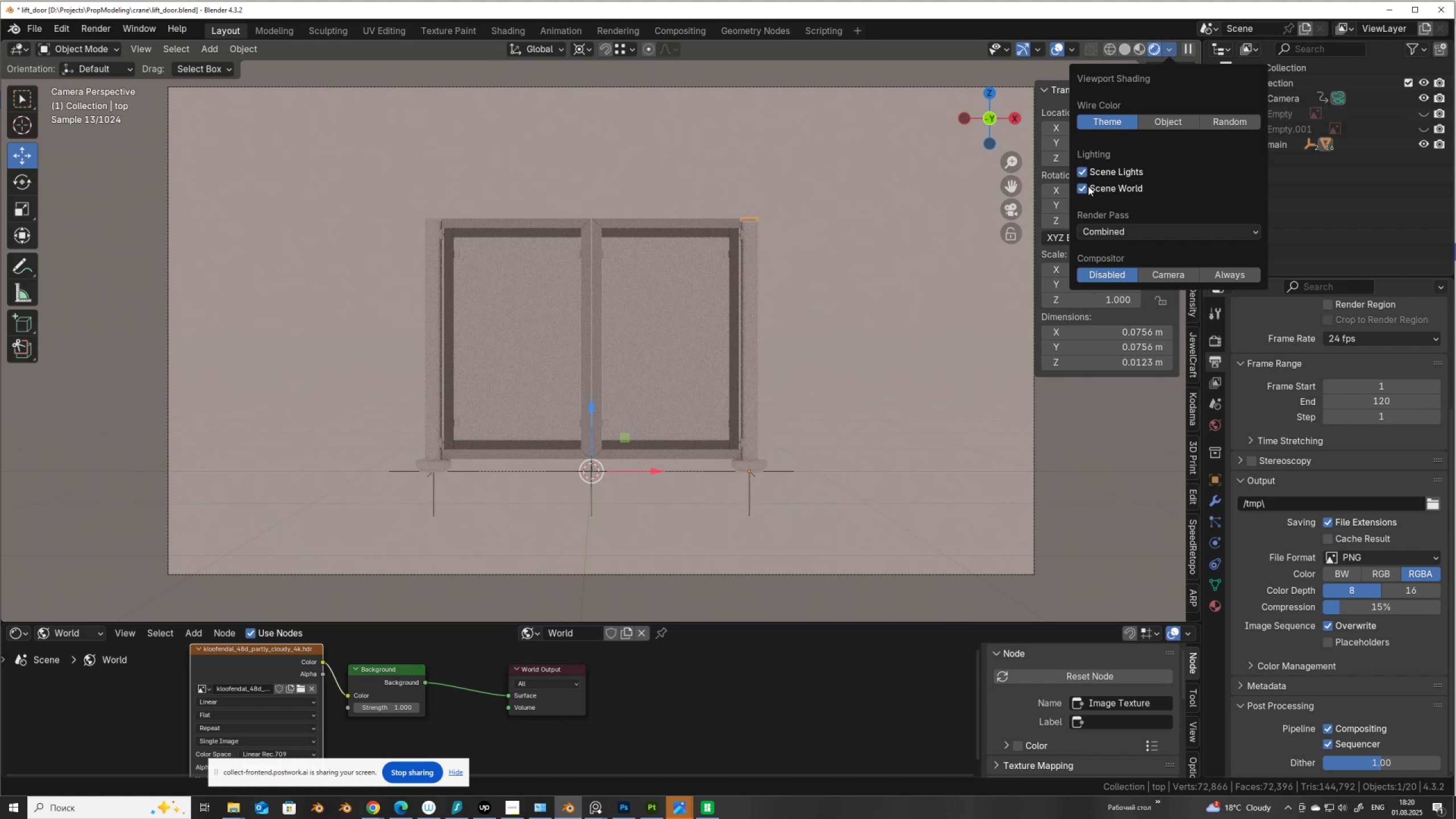 
left_click([1088, 186])
 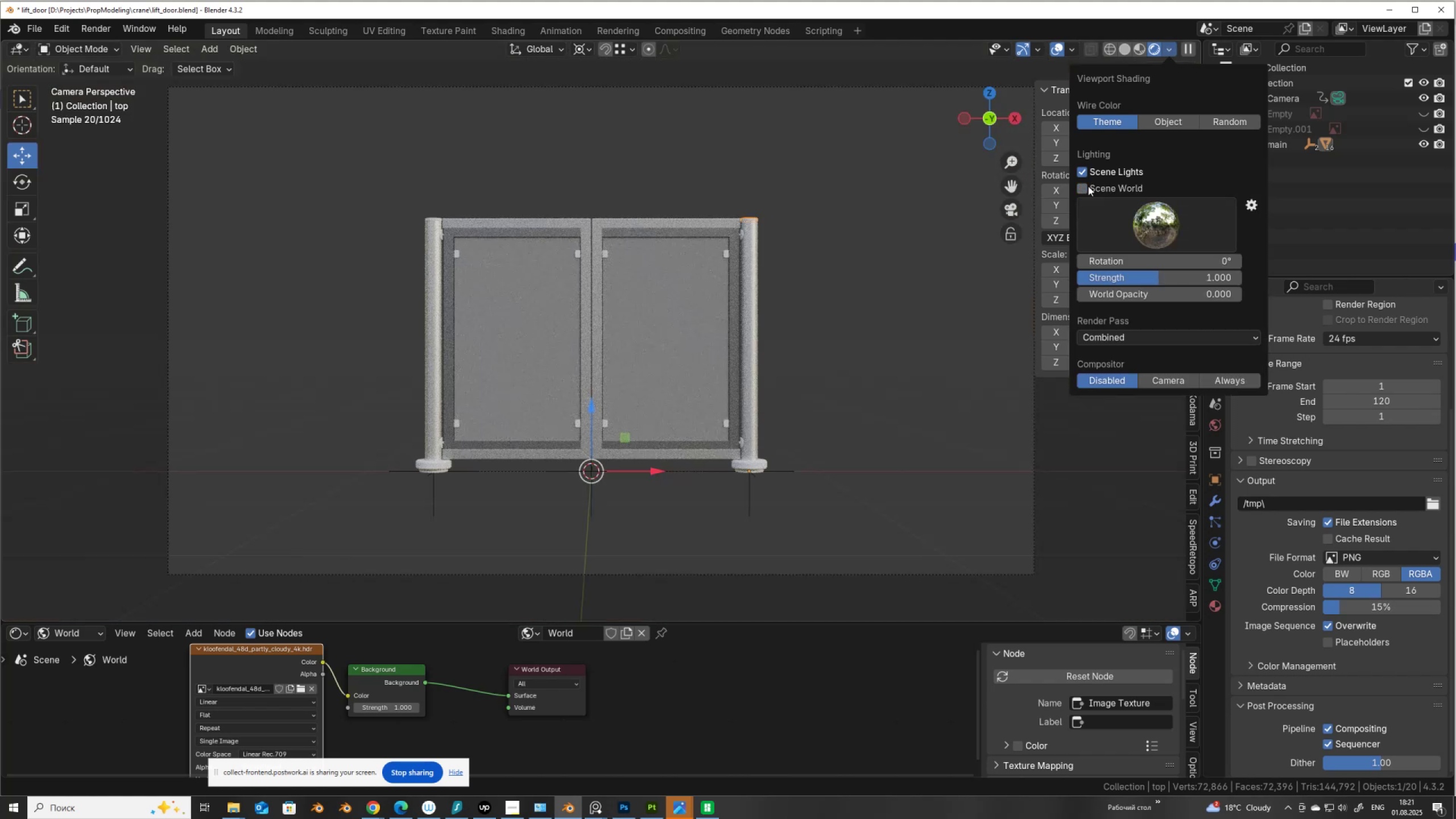 
wait(5.99)
 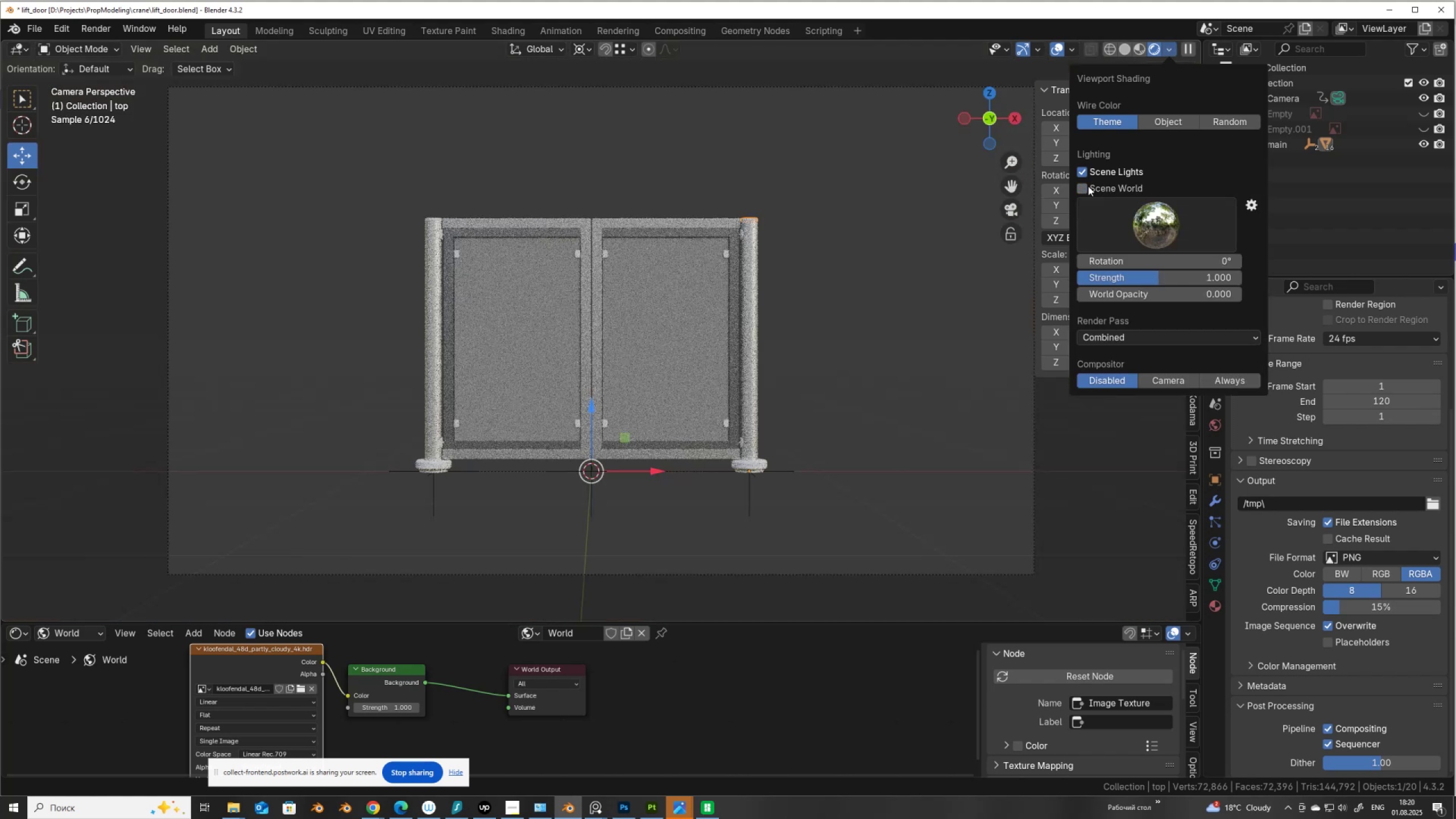 
left_click([1082, 170])
 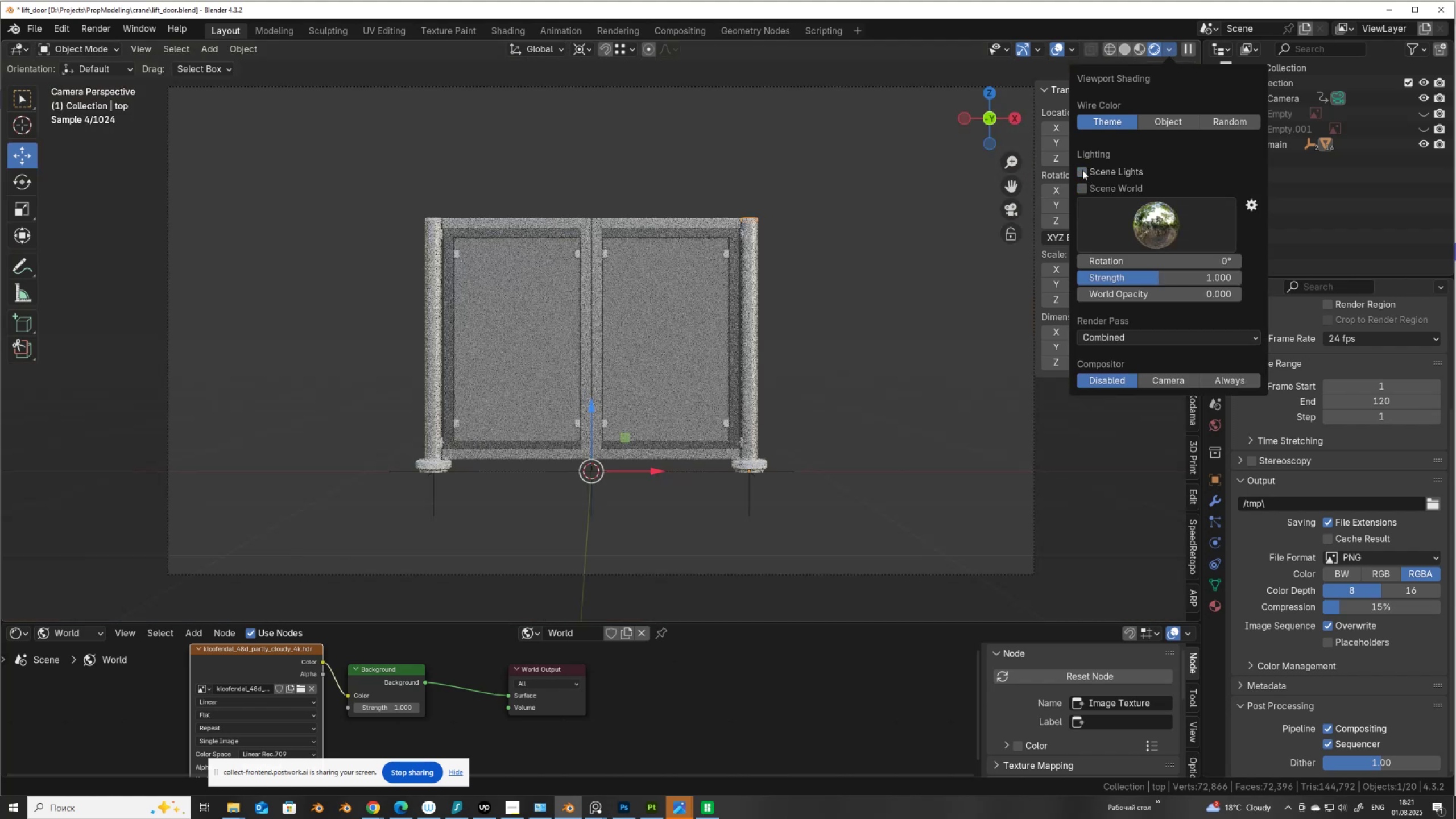 
left_click([1082, 170])
 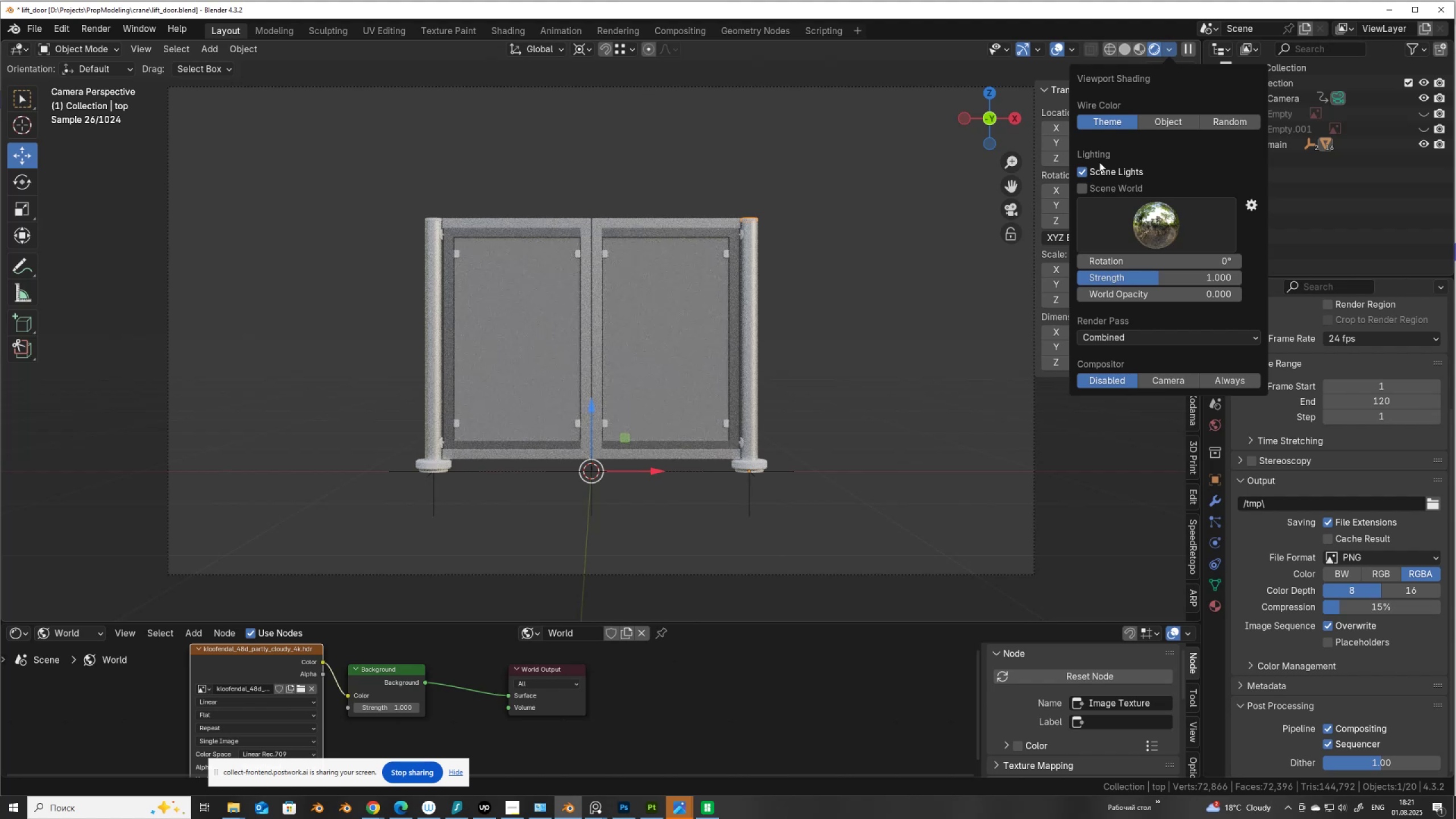 
wait(7.7)
 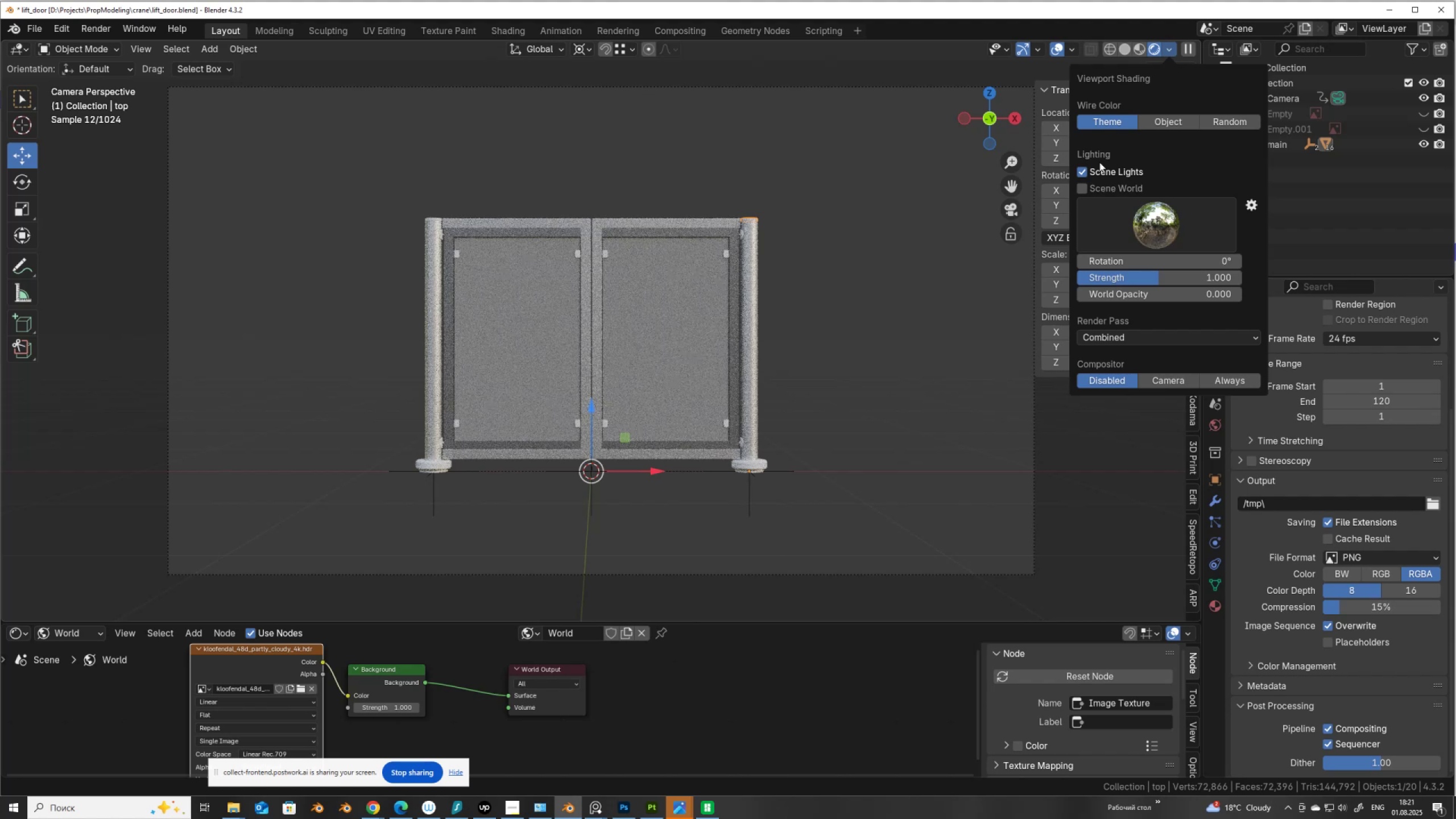 
left_click([656, 309])
 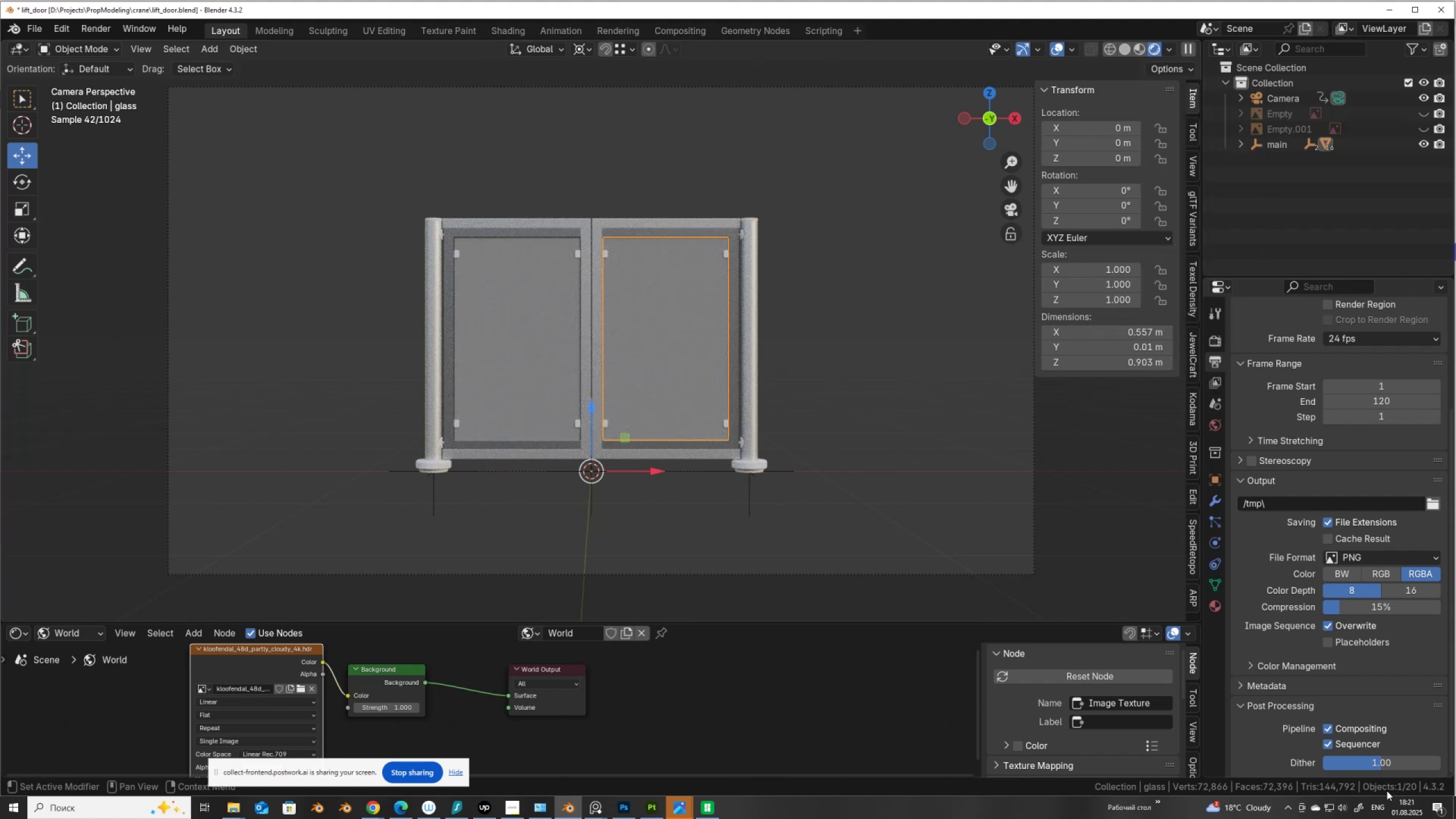 
scroll: coordinate [1331, 640], scroll_direction: none, amount: 0.0
 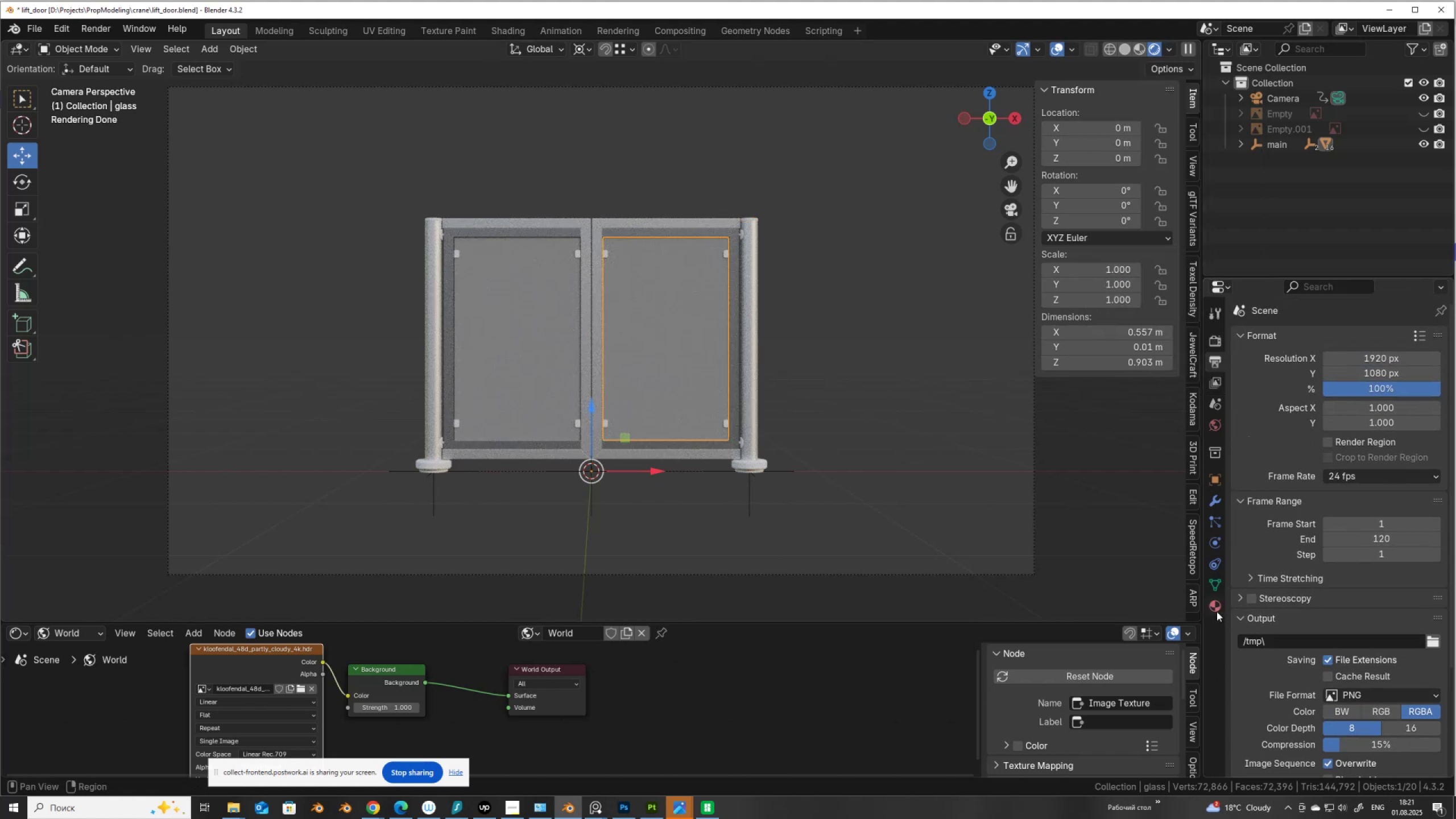 
left_click([1216, 609])
 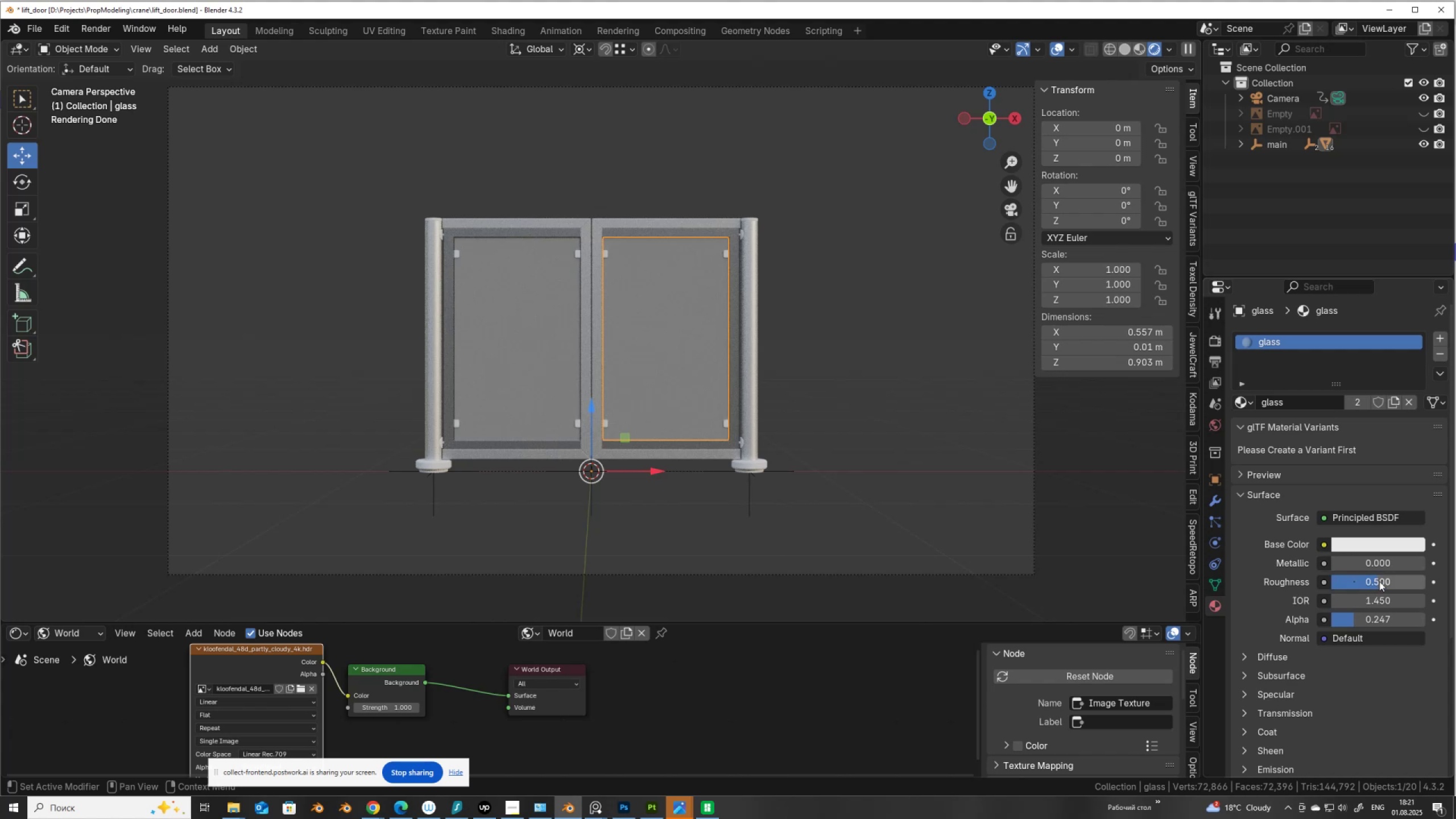 
left_click_drag(start_coordinate=[1375, 581], to_coordinate=[164, 584])
 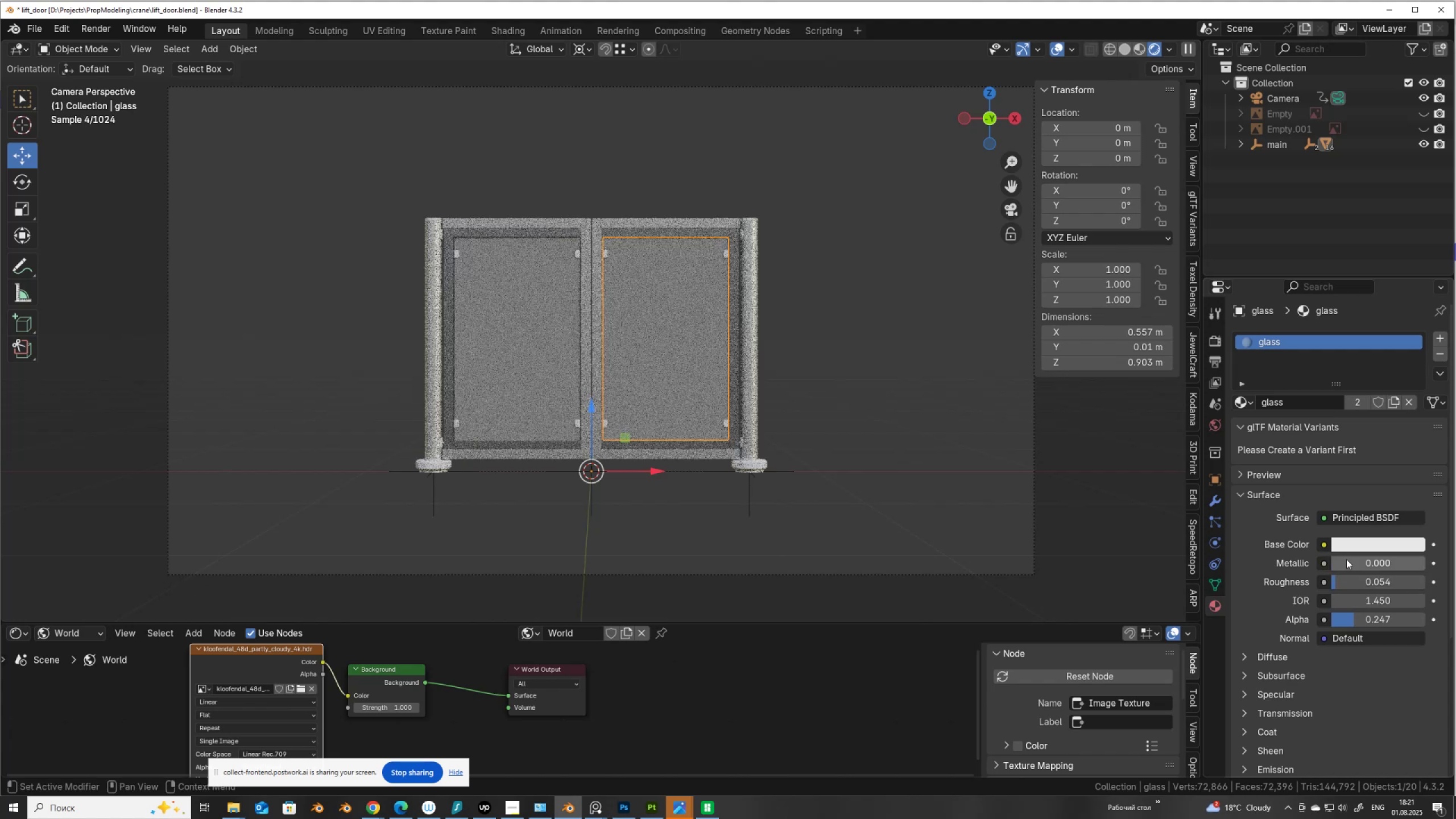 
left_click_drag(start_coordinate=[1346, 559], to_coordinate=[332, 555])
 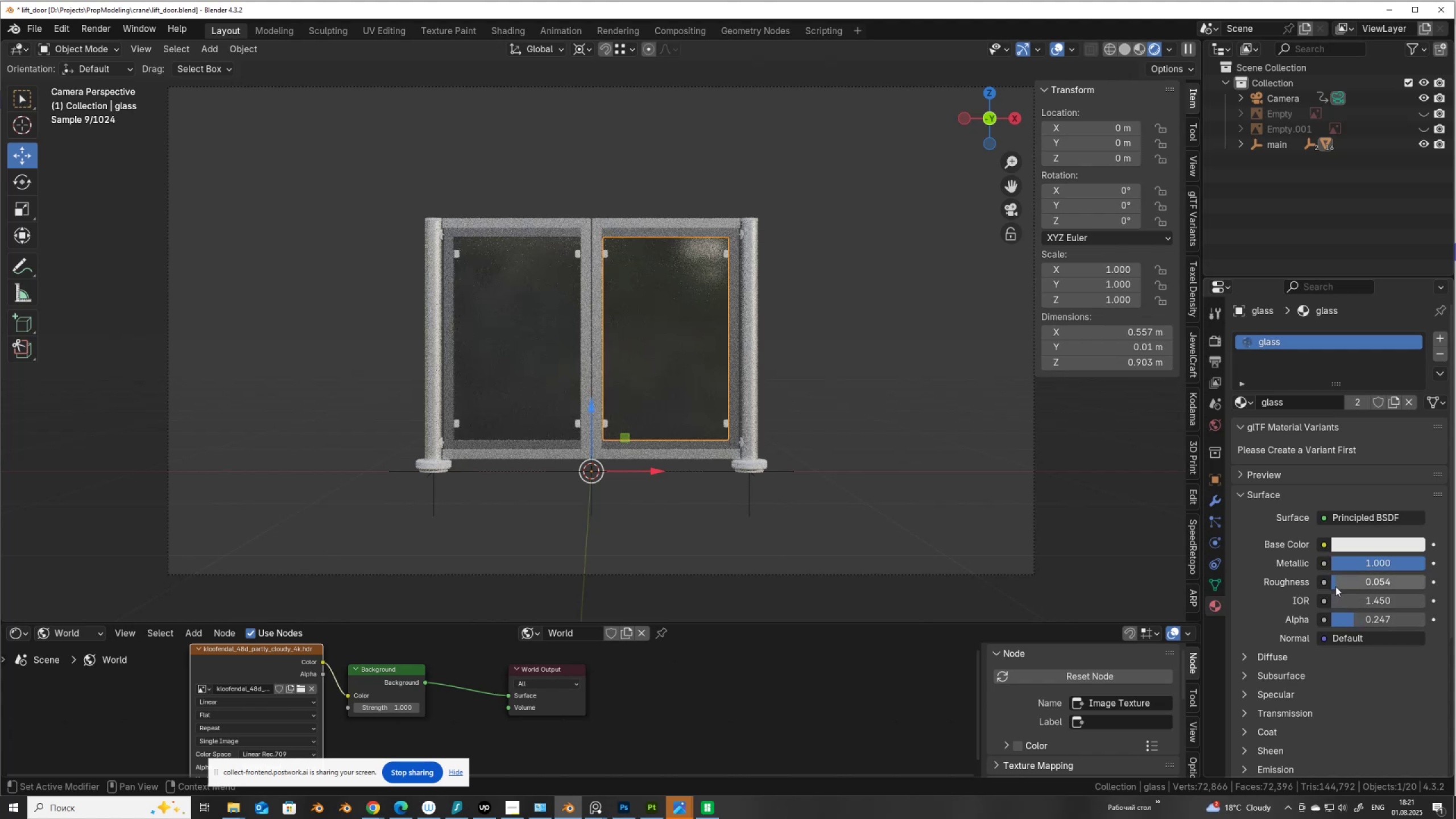 
left_click([1337, 585])
 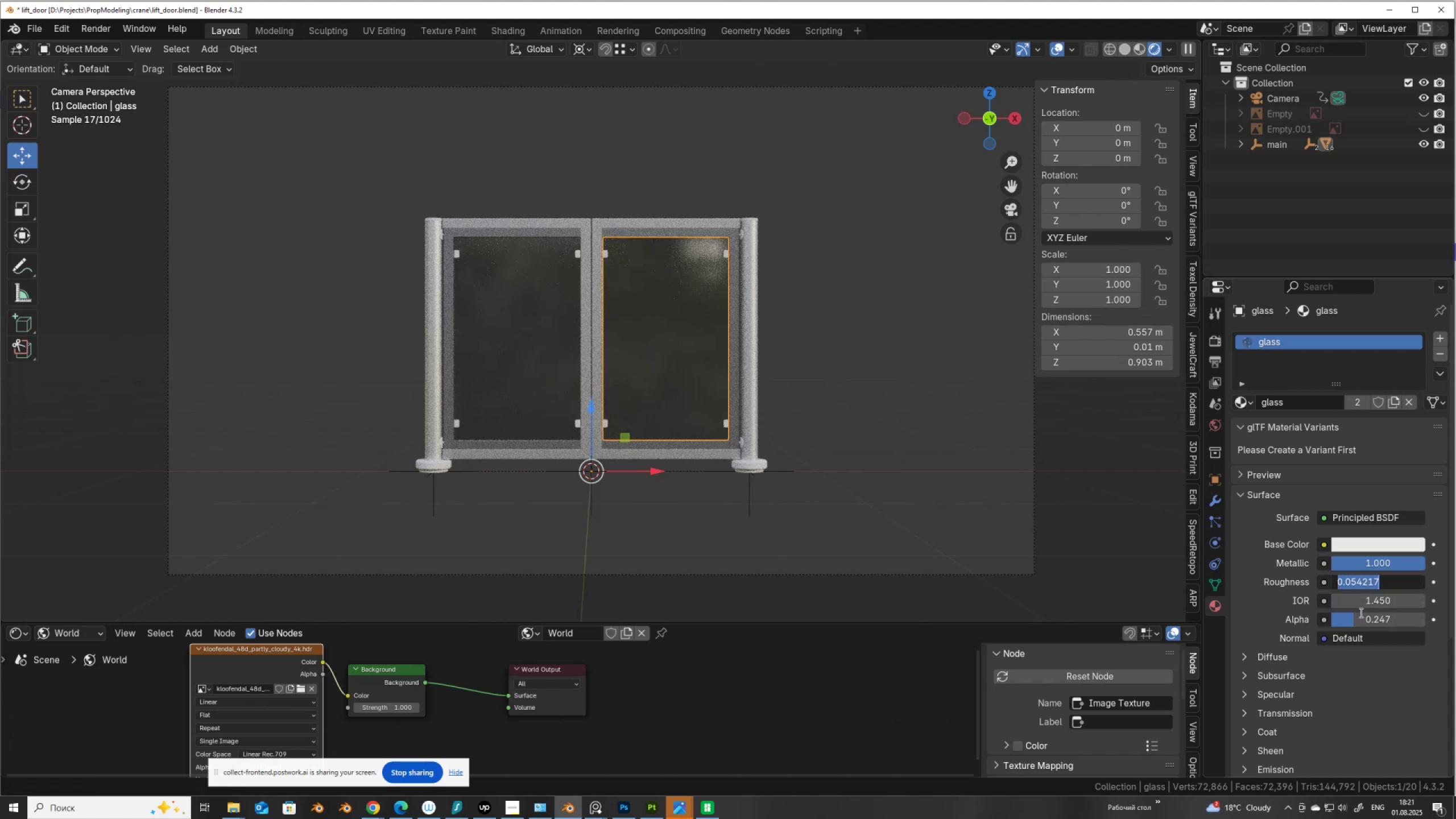 
left_click([1368, 622])
 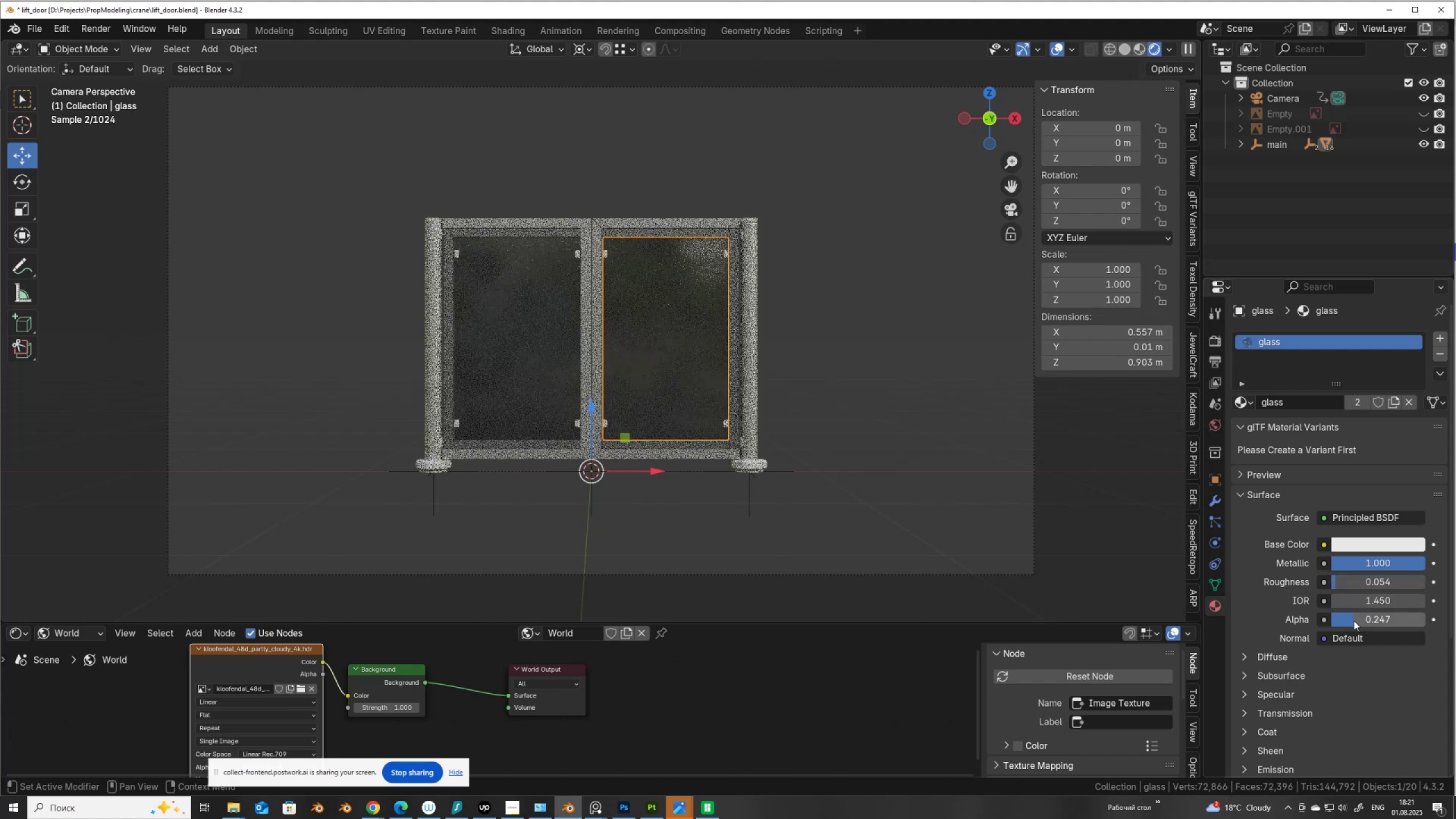 
left_click_drag(start_coordinate=[1352, 621], to_coordinate=[167, 621])
 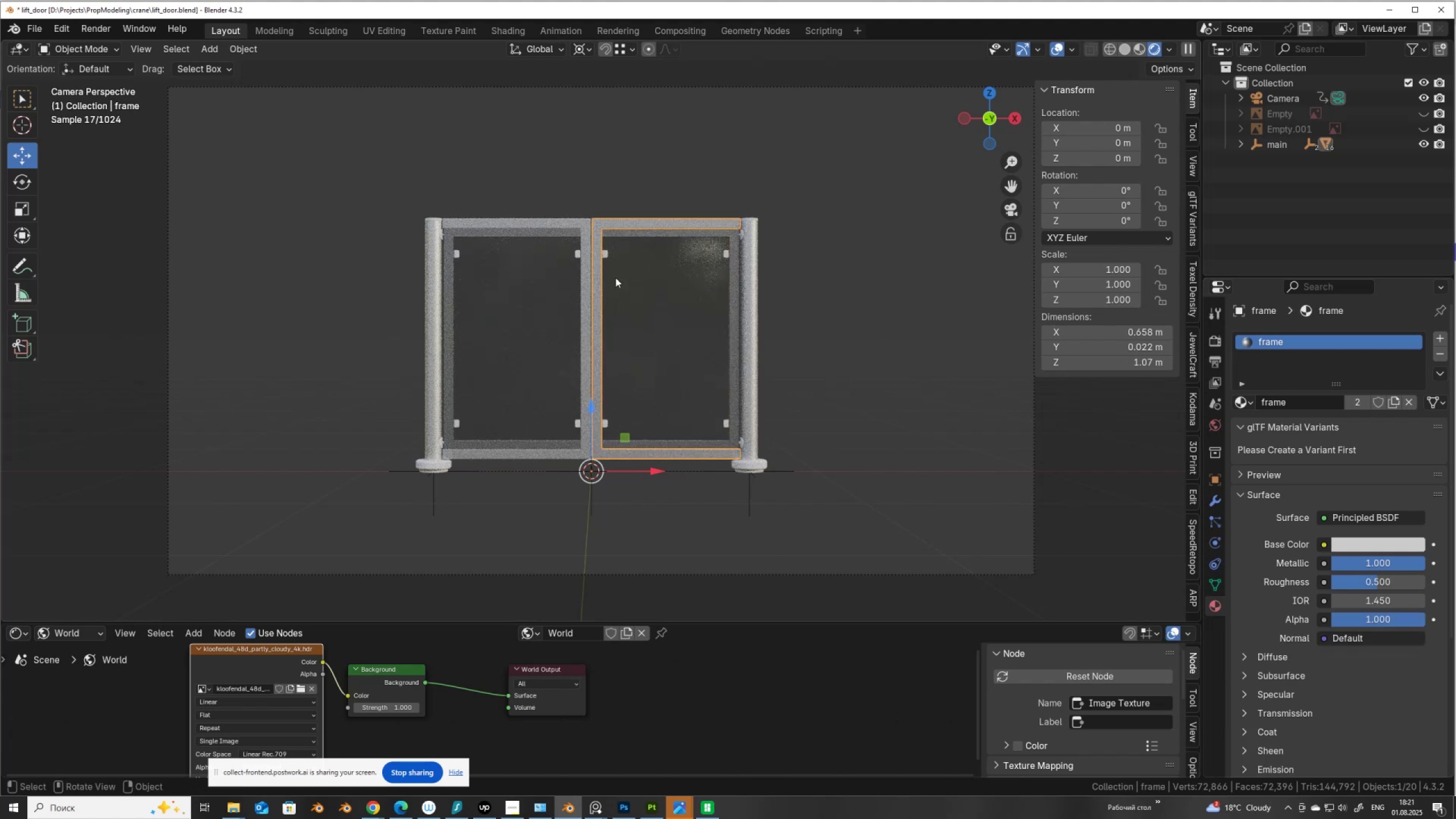 
left_click([606, 251])
 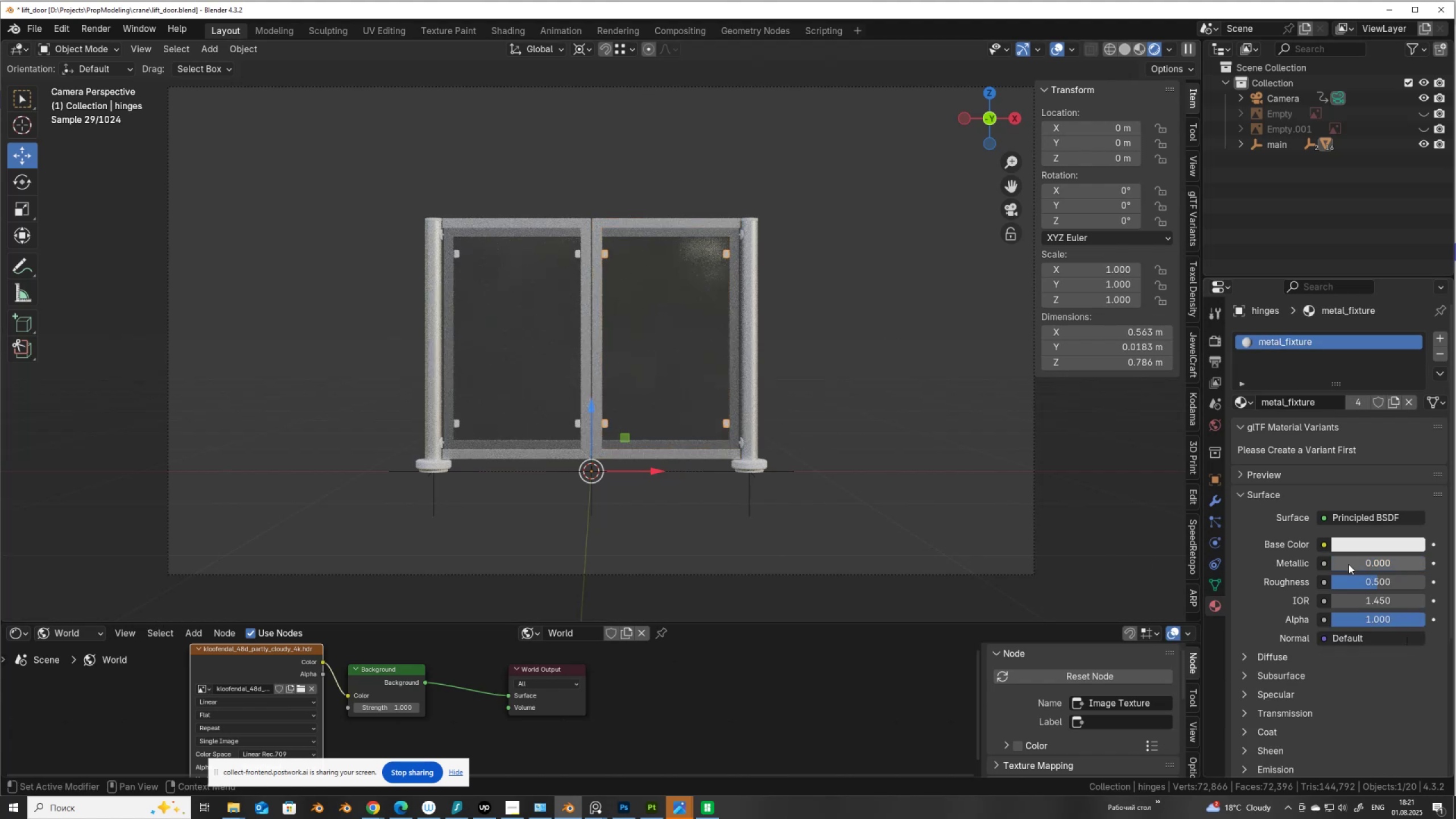 
left_click_drag(start_coordinate=[1334, 565], to_coordinate=[312, 569])
 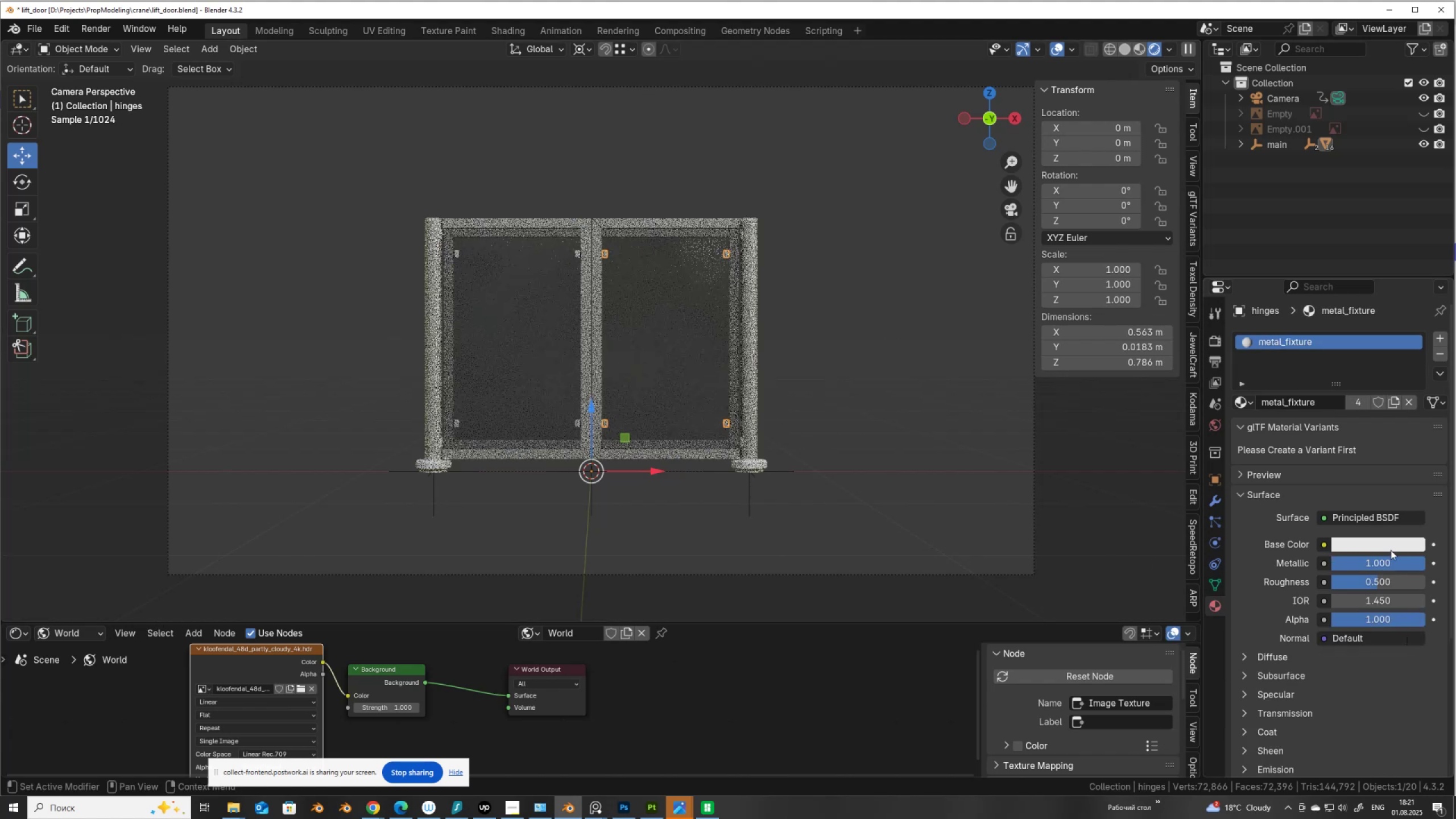 
mouse_move([1373, 548])
 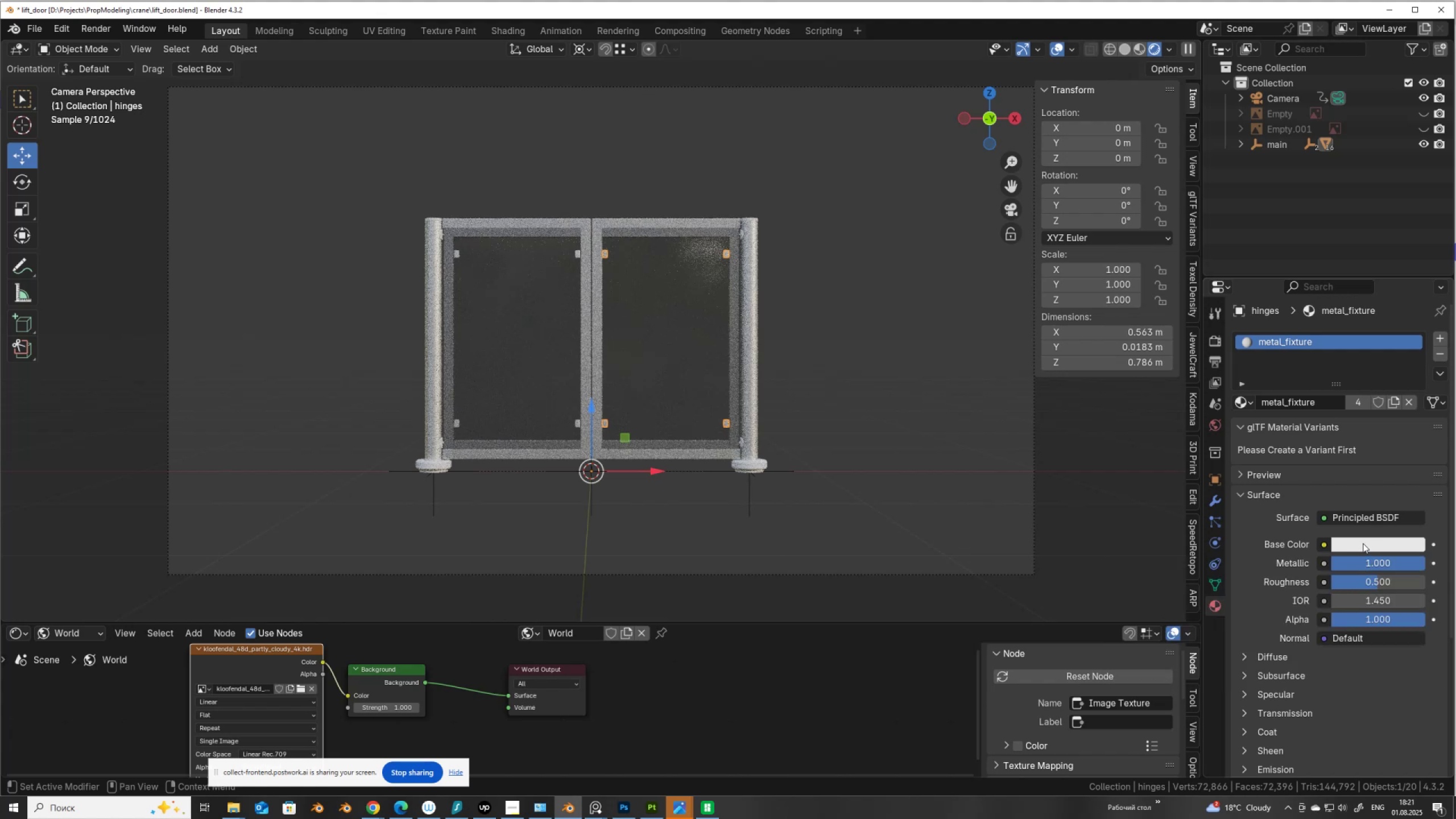 
left_click([1363, 543])
 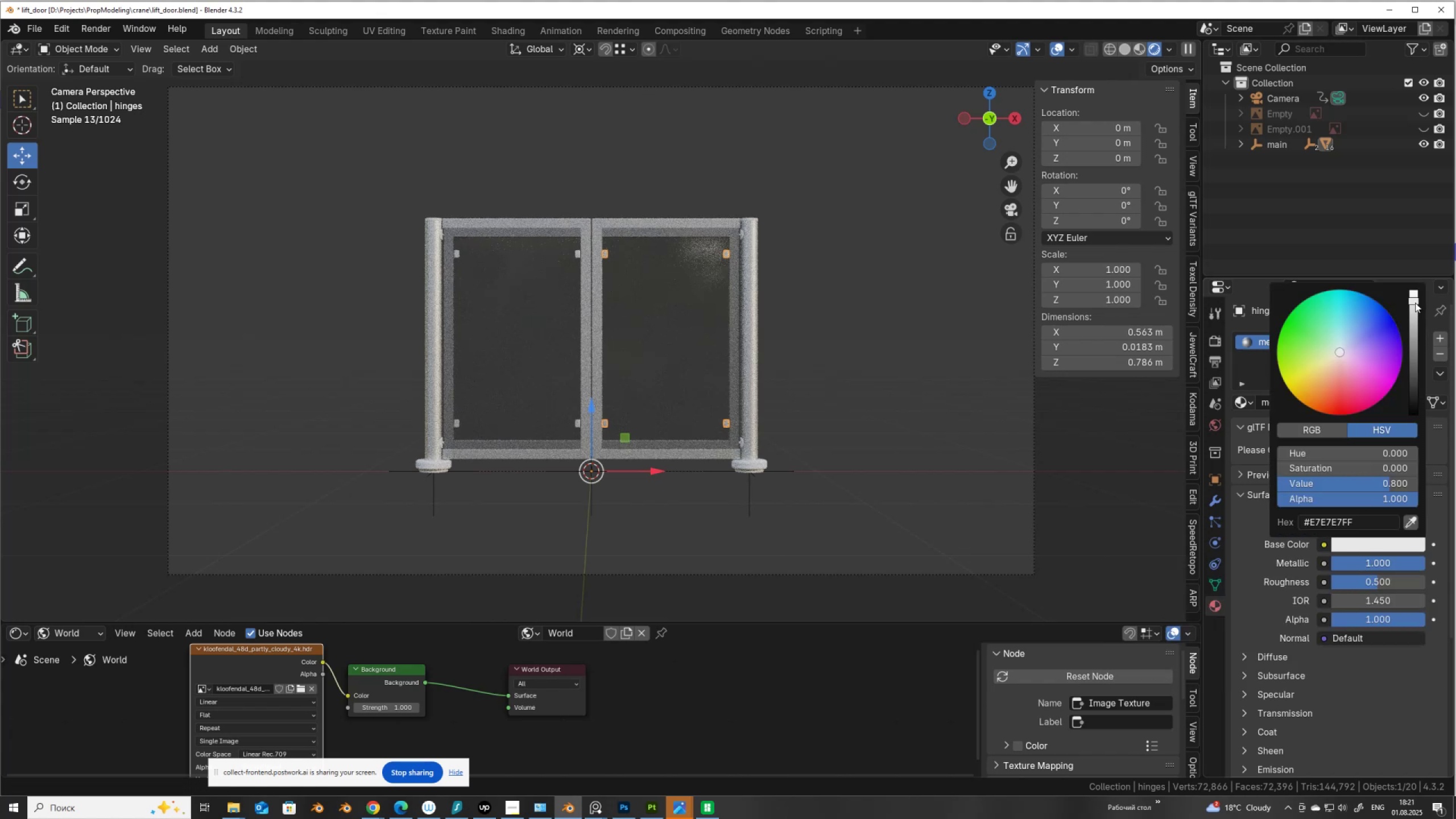 
left_click_drag(start_coordinate=[1415, 303], to_coordinate=[1417, 376])
 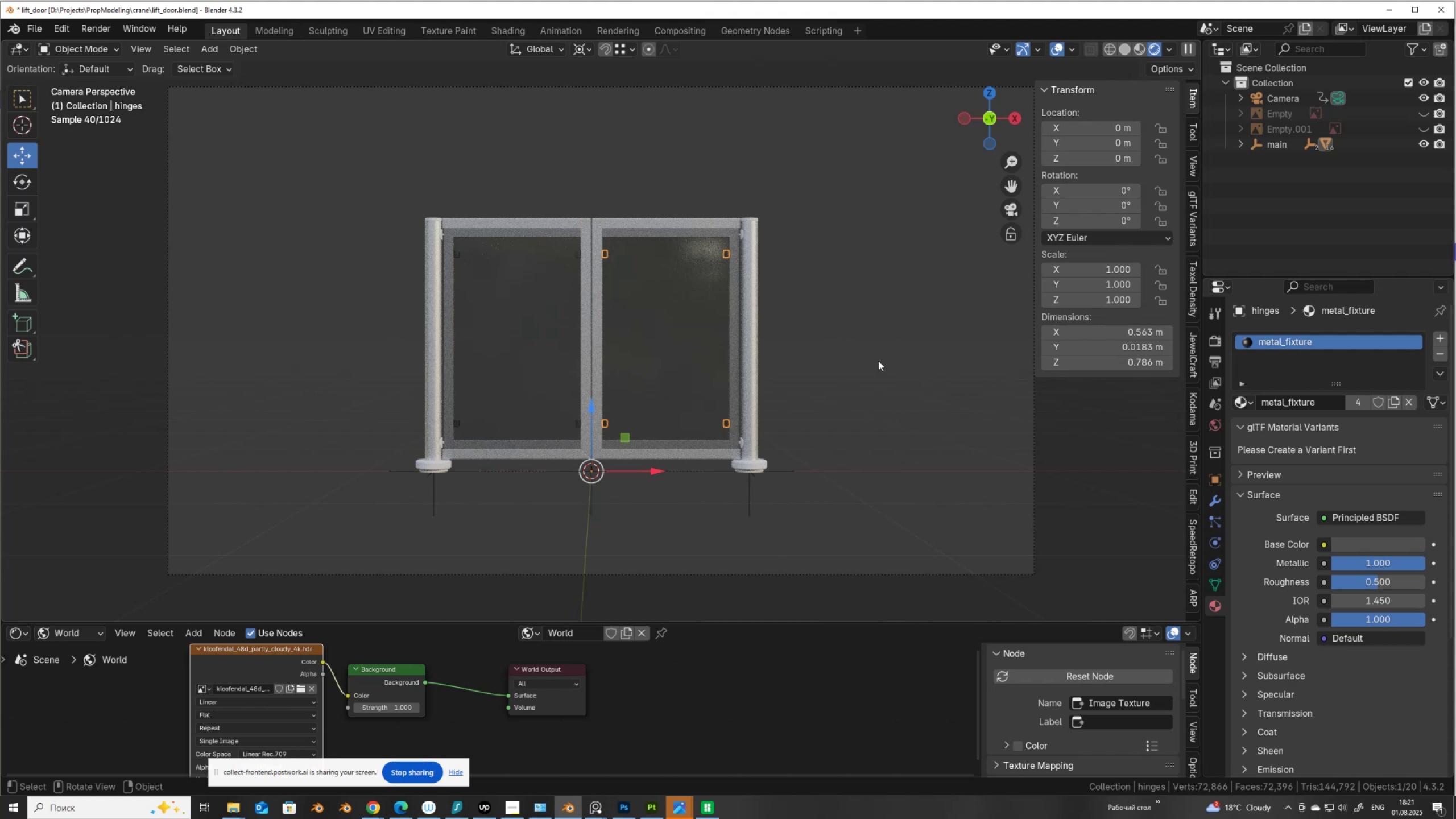 
wait(7.85)
 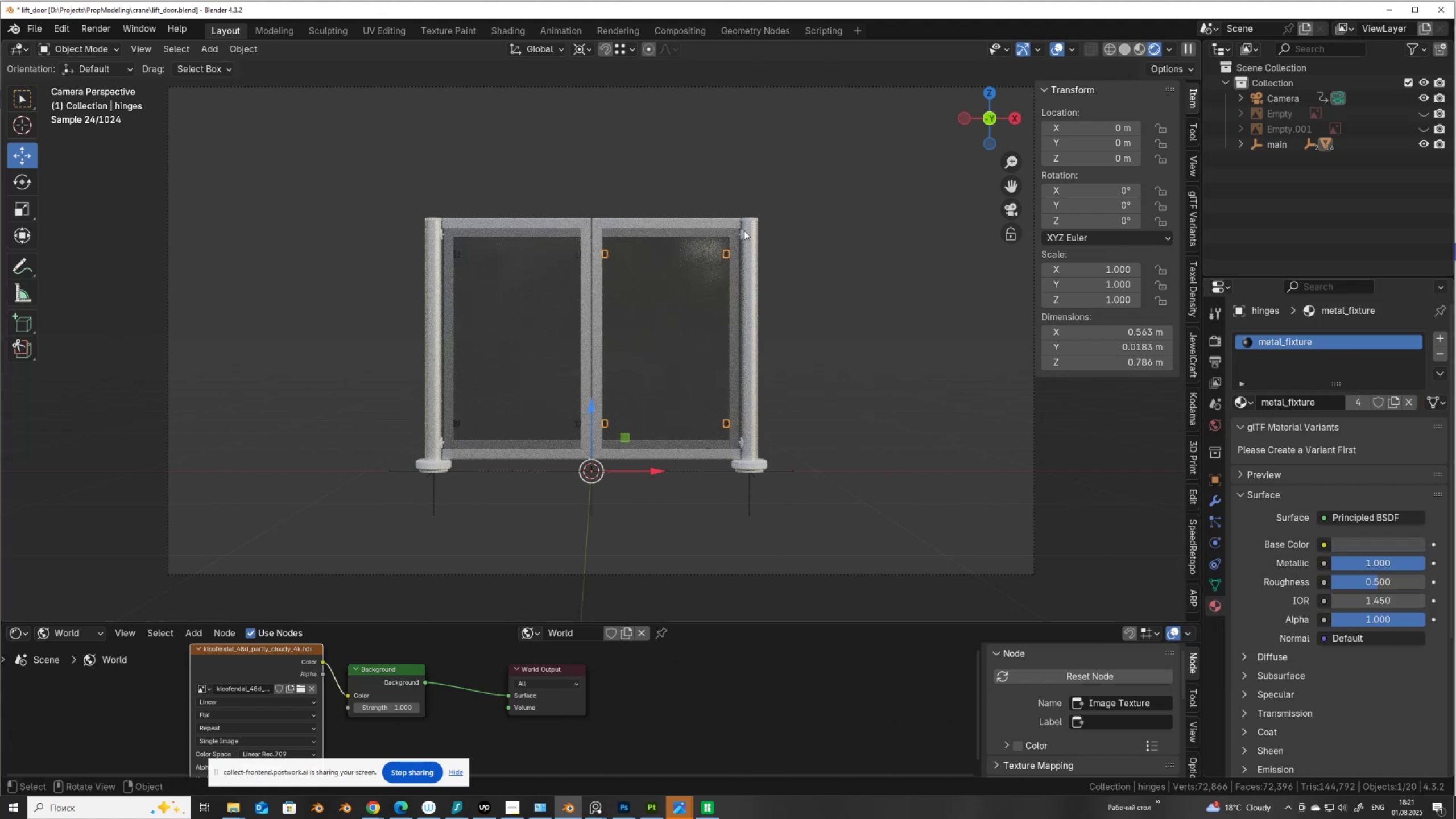 
key(Space)
 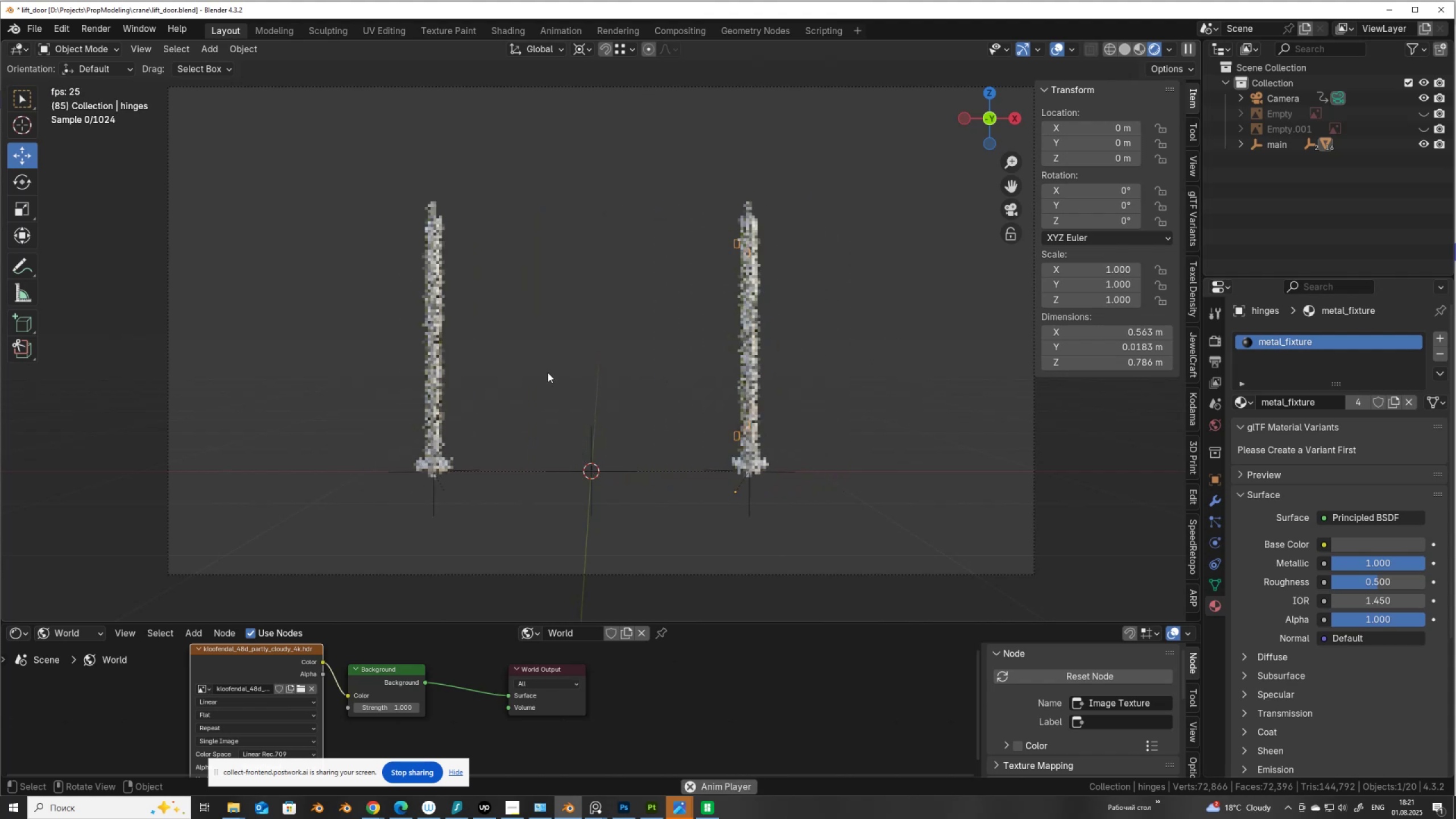 
key(Space)
 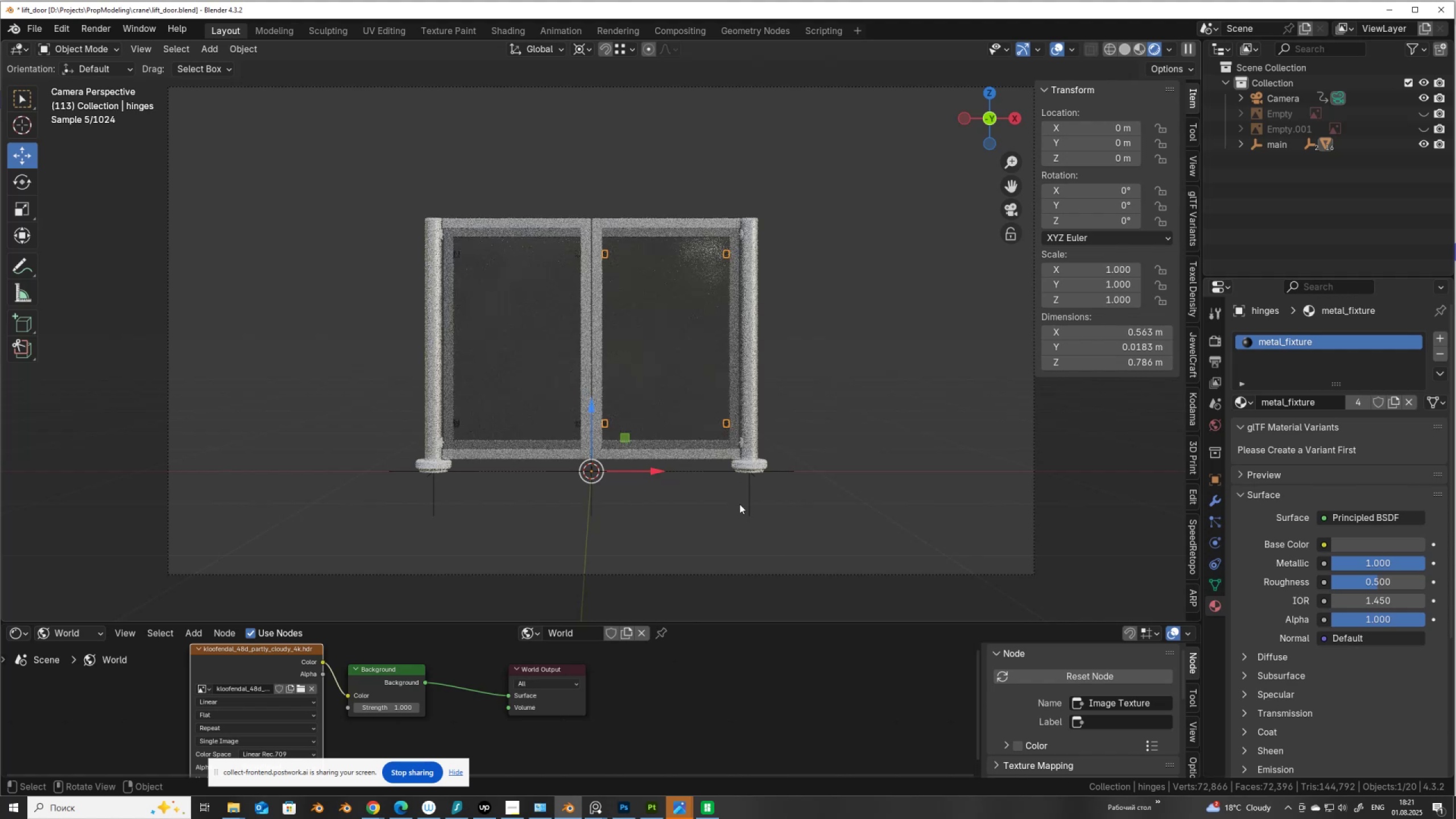 
key(Shift+ShiftLeft)
 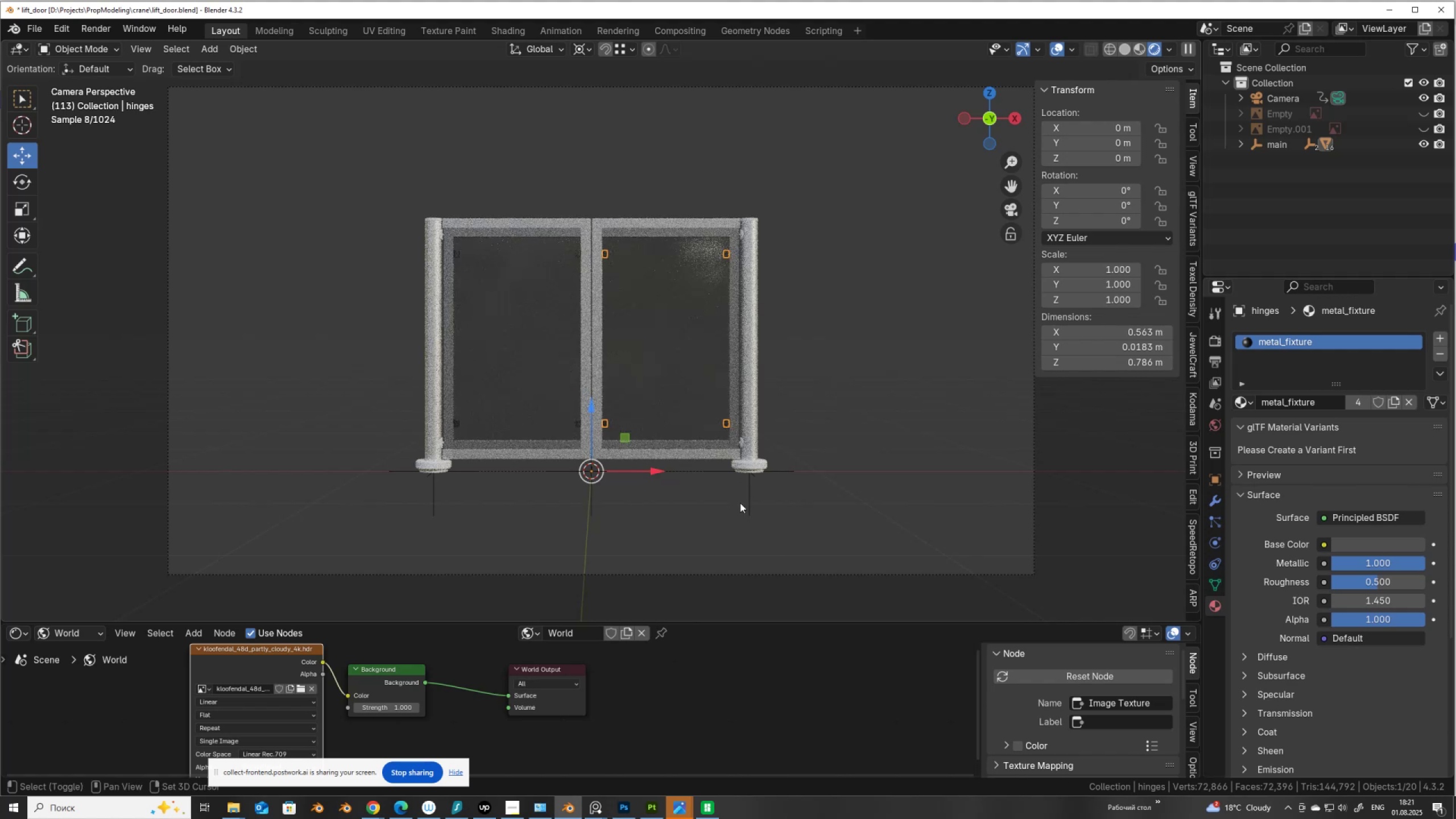 
key(Shift+A)
 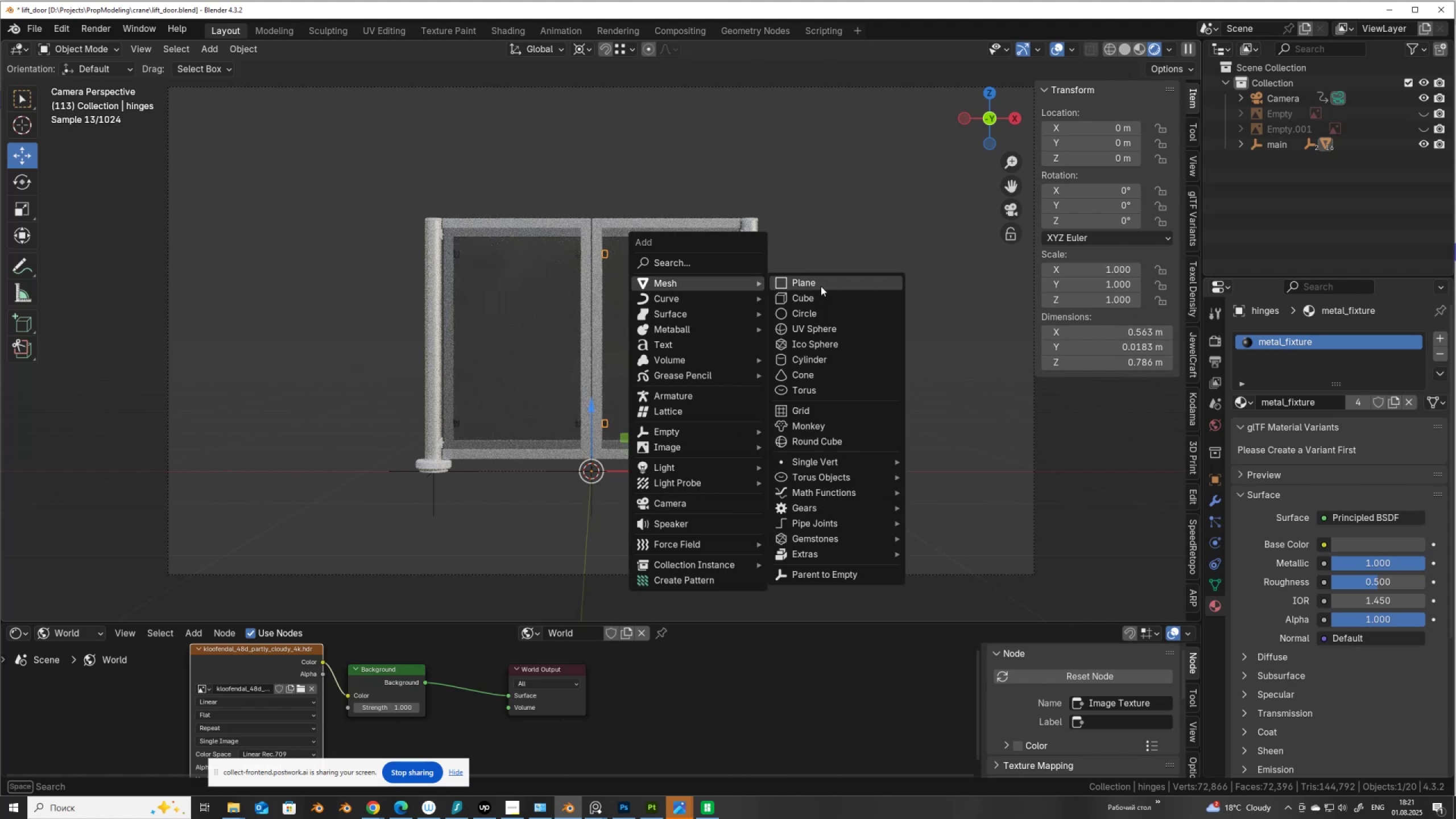 
left_click([826, 283])
 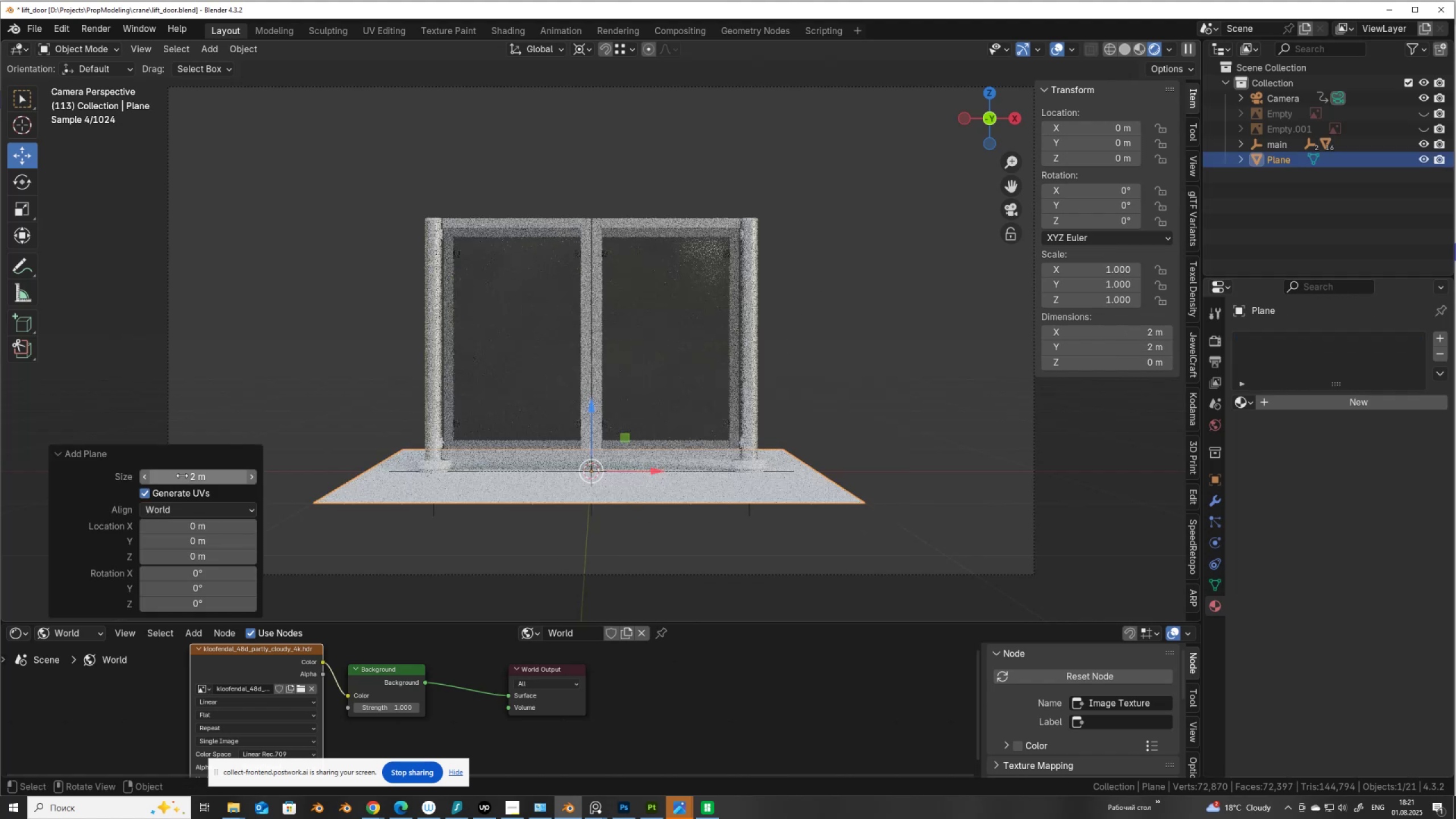 
left_click([182, 475])
 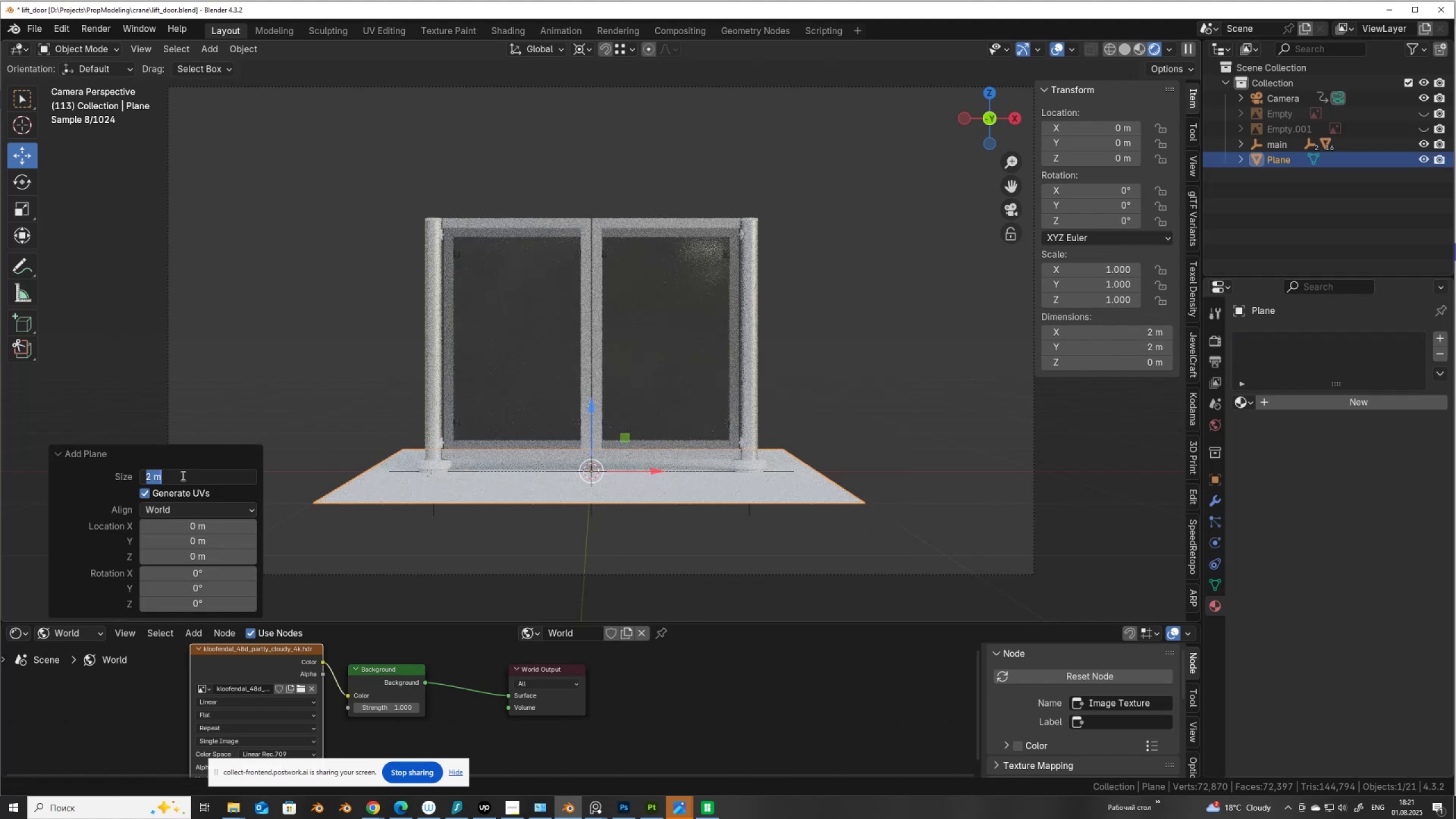 
key(Numpad1)
 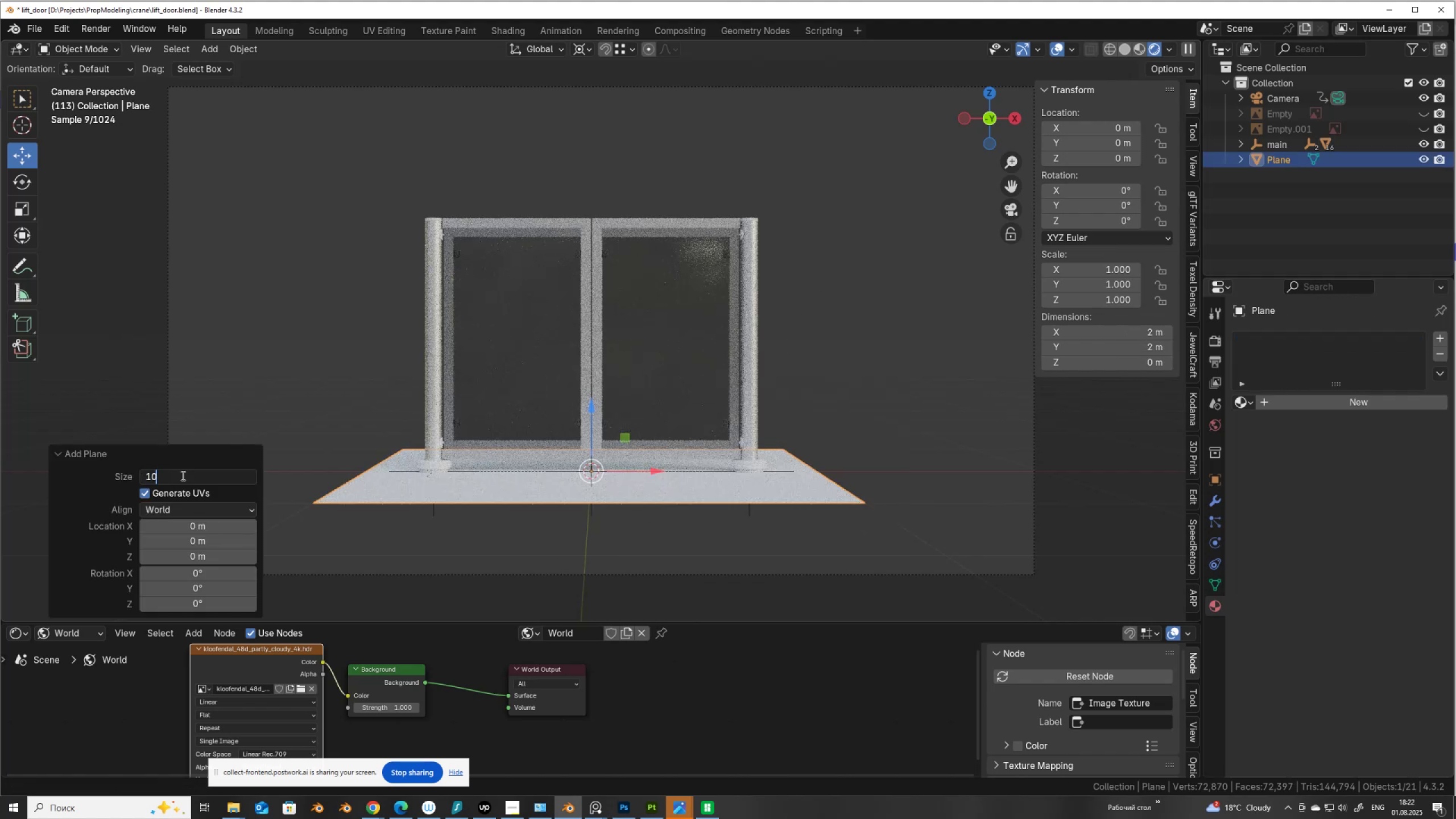 
key(Numpad0)
 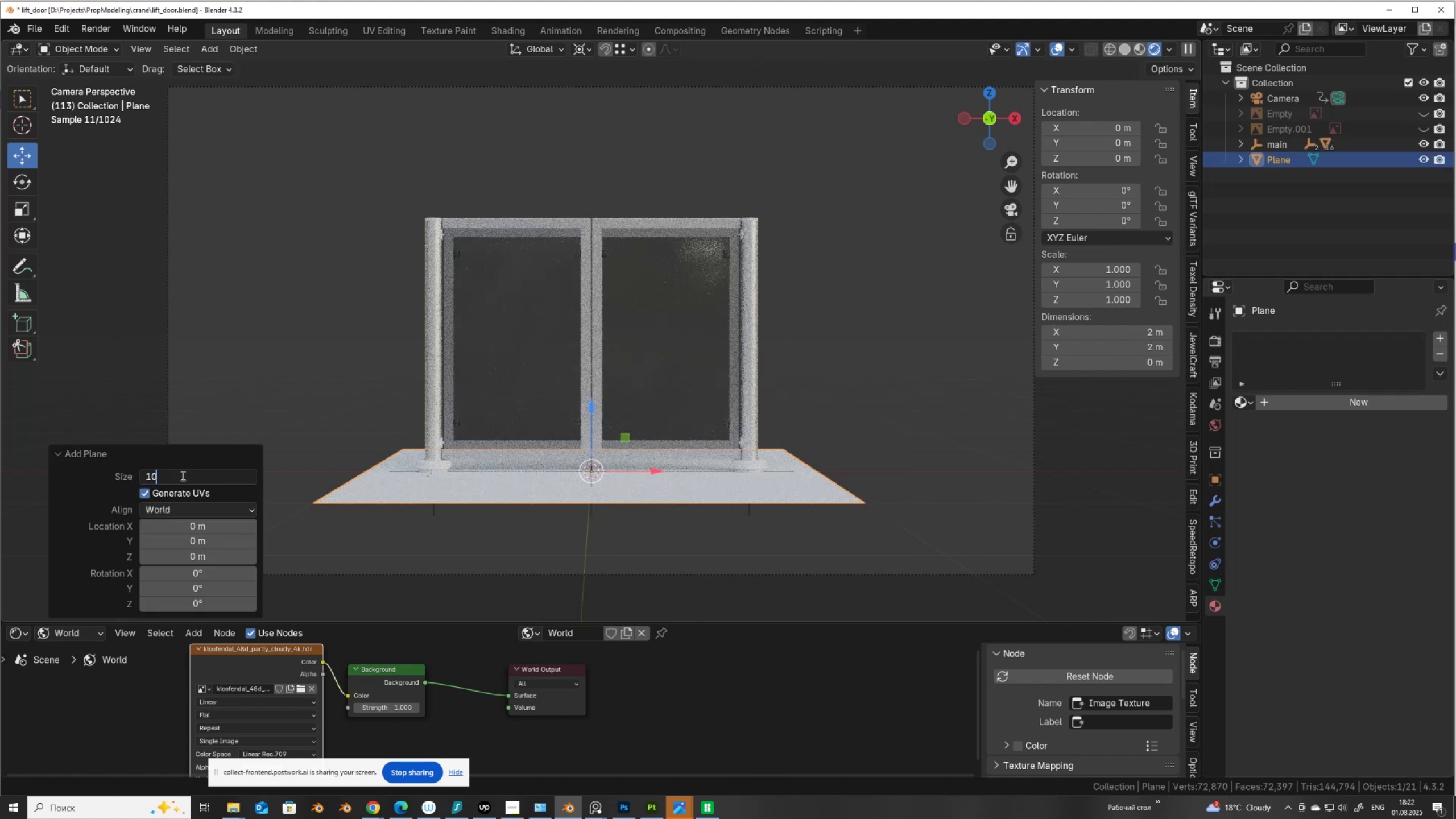 
key(NumpadEnter)
 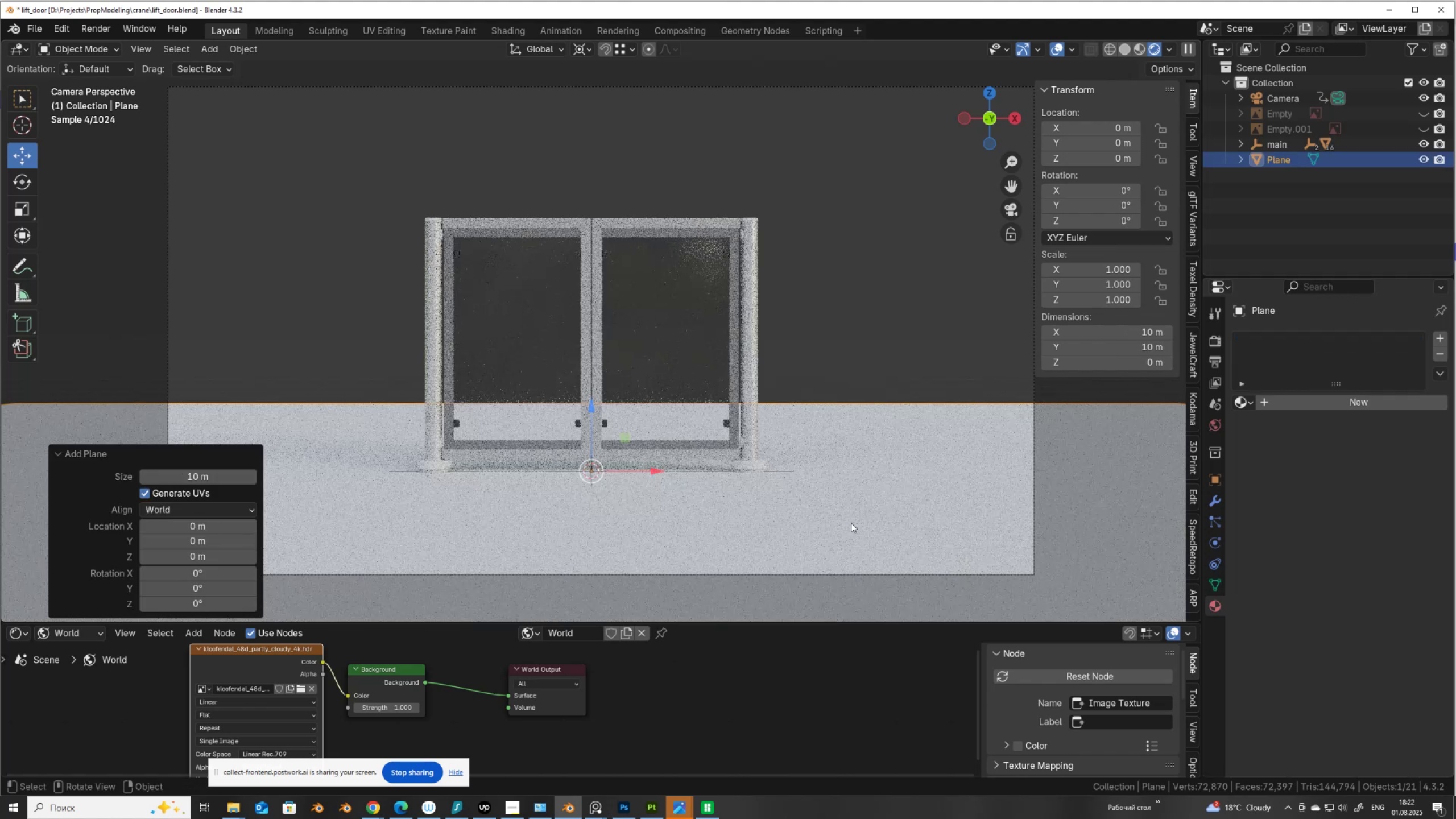 
left_click([836, 516])
 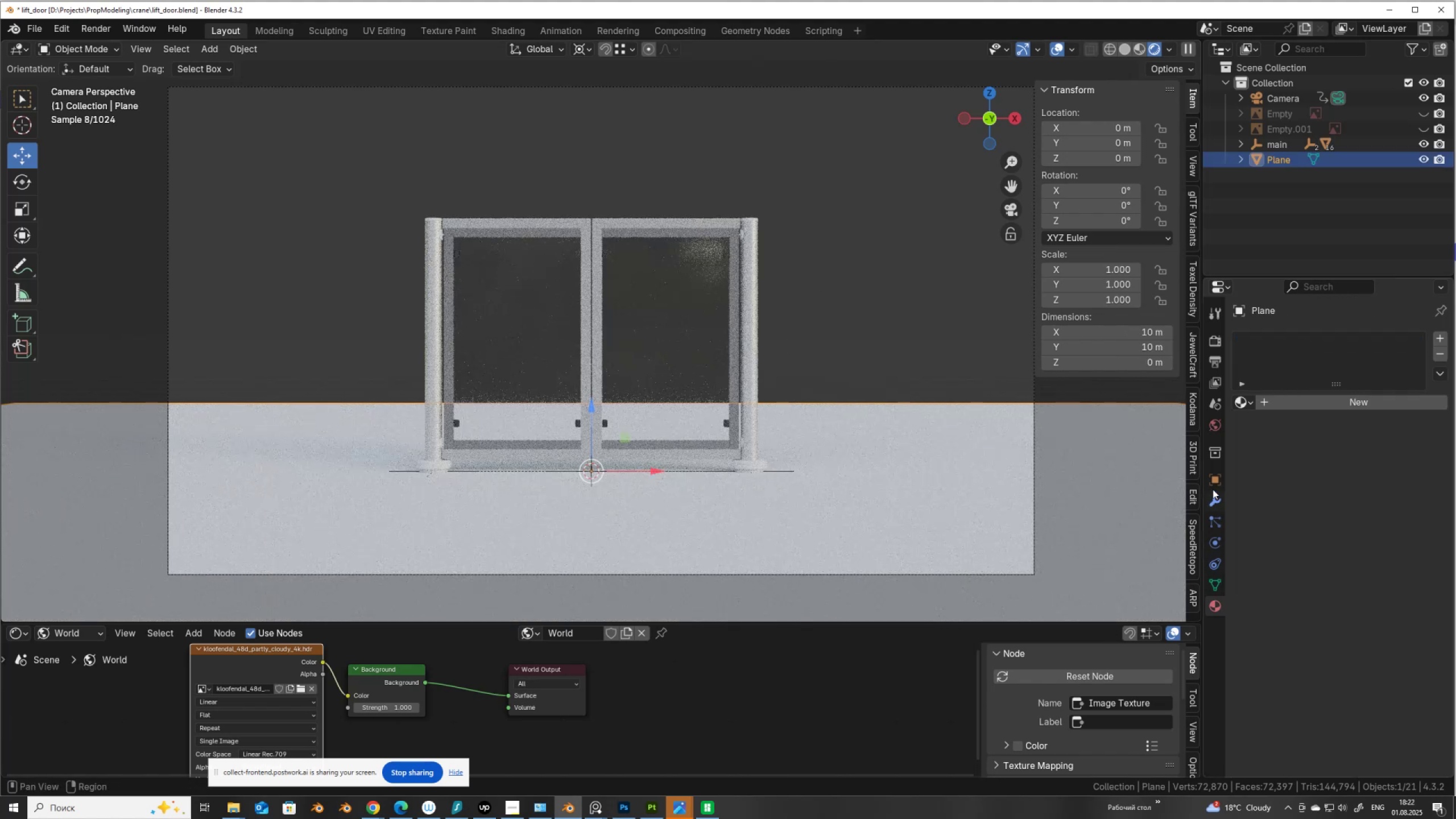 
left_click([1215, 478])
 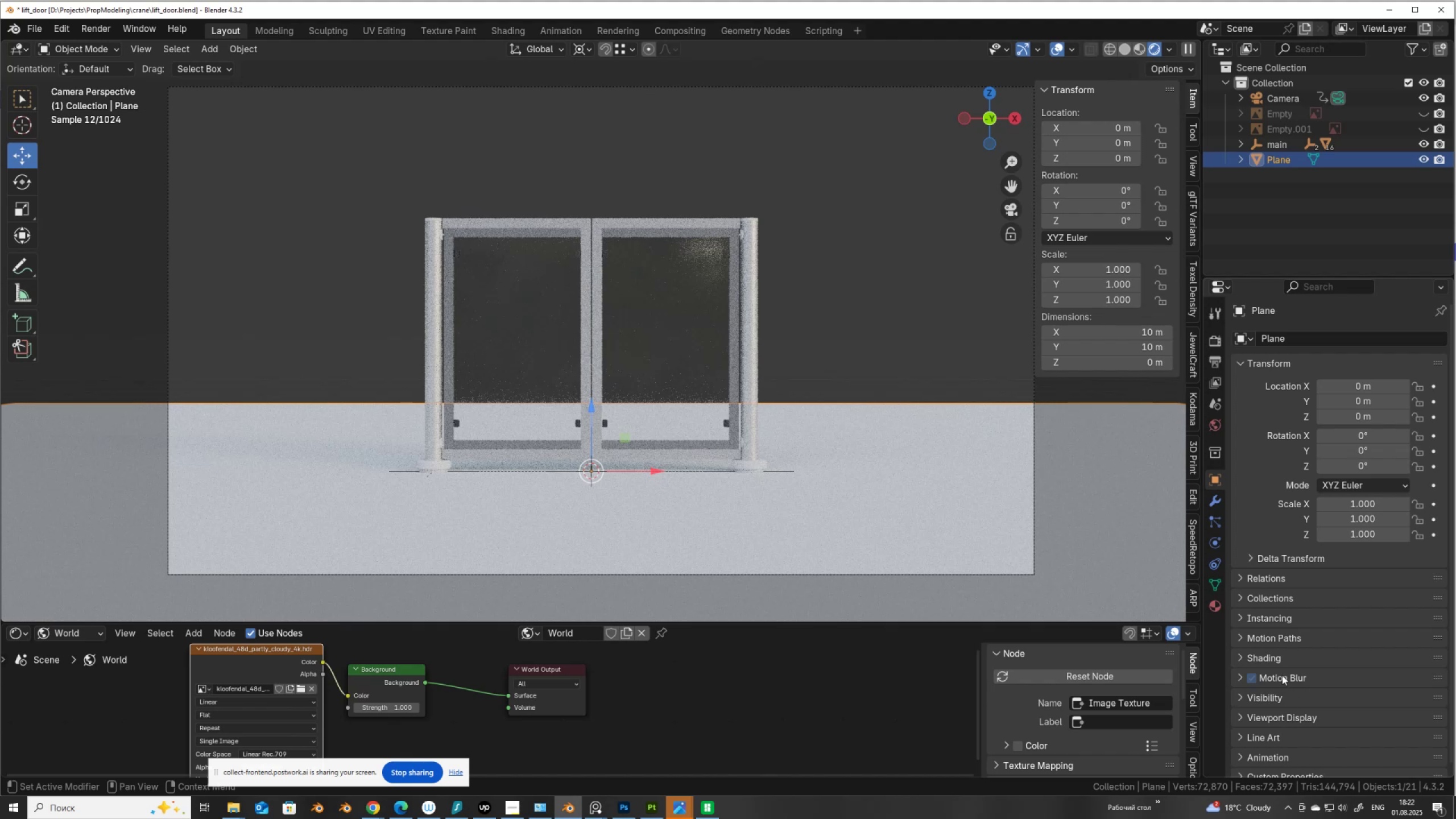 
left_click([1280, 659])
 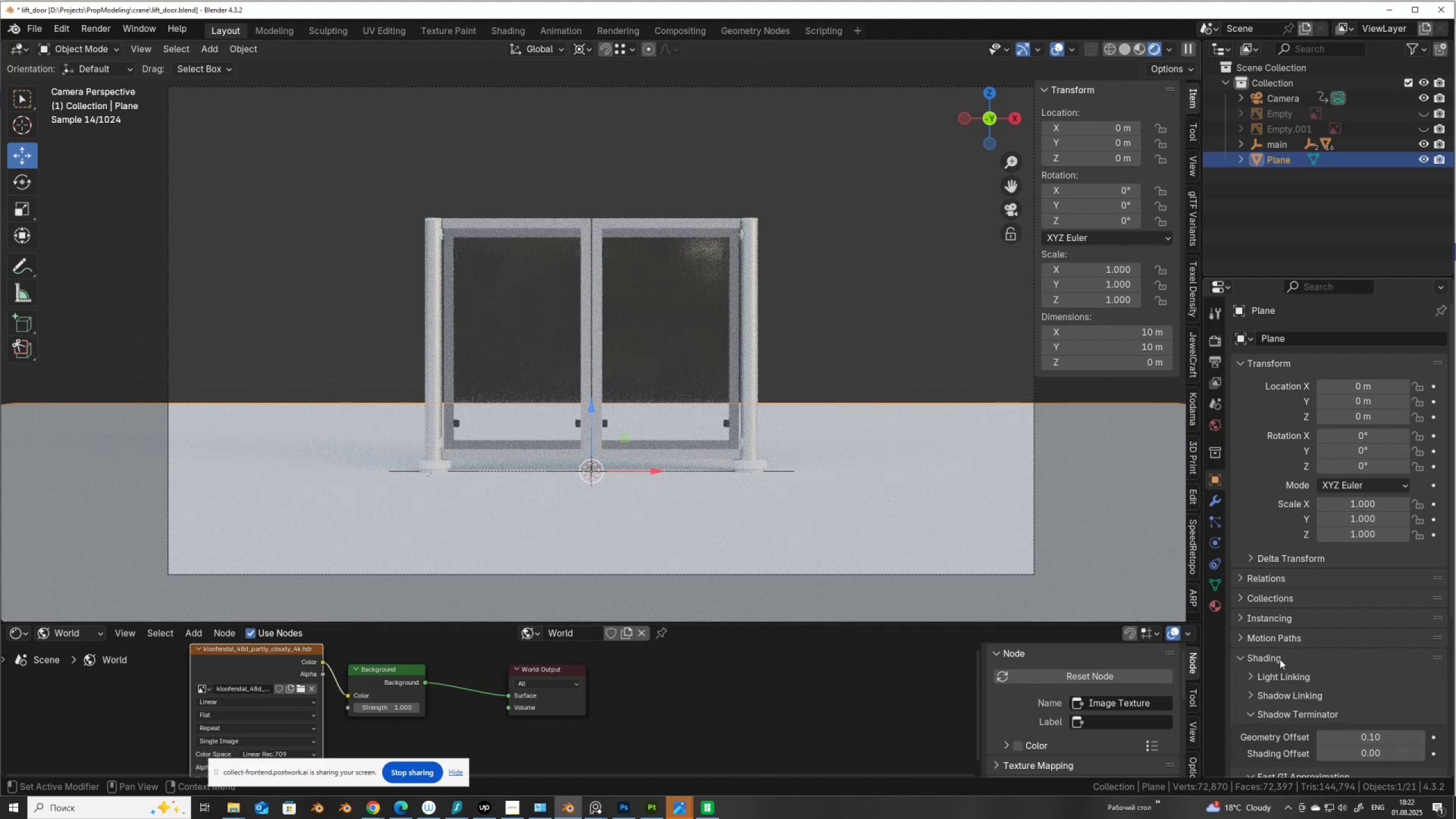 
scroll: coordinate [1280, 659], scroll_direction: down, amount: 1.0
 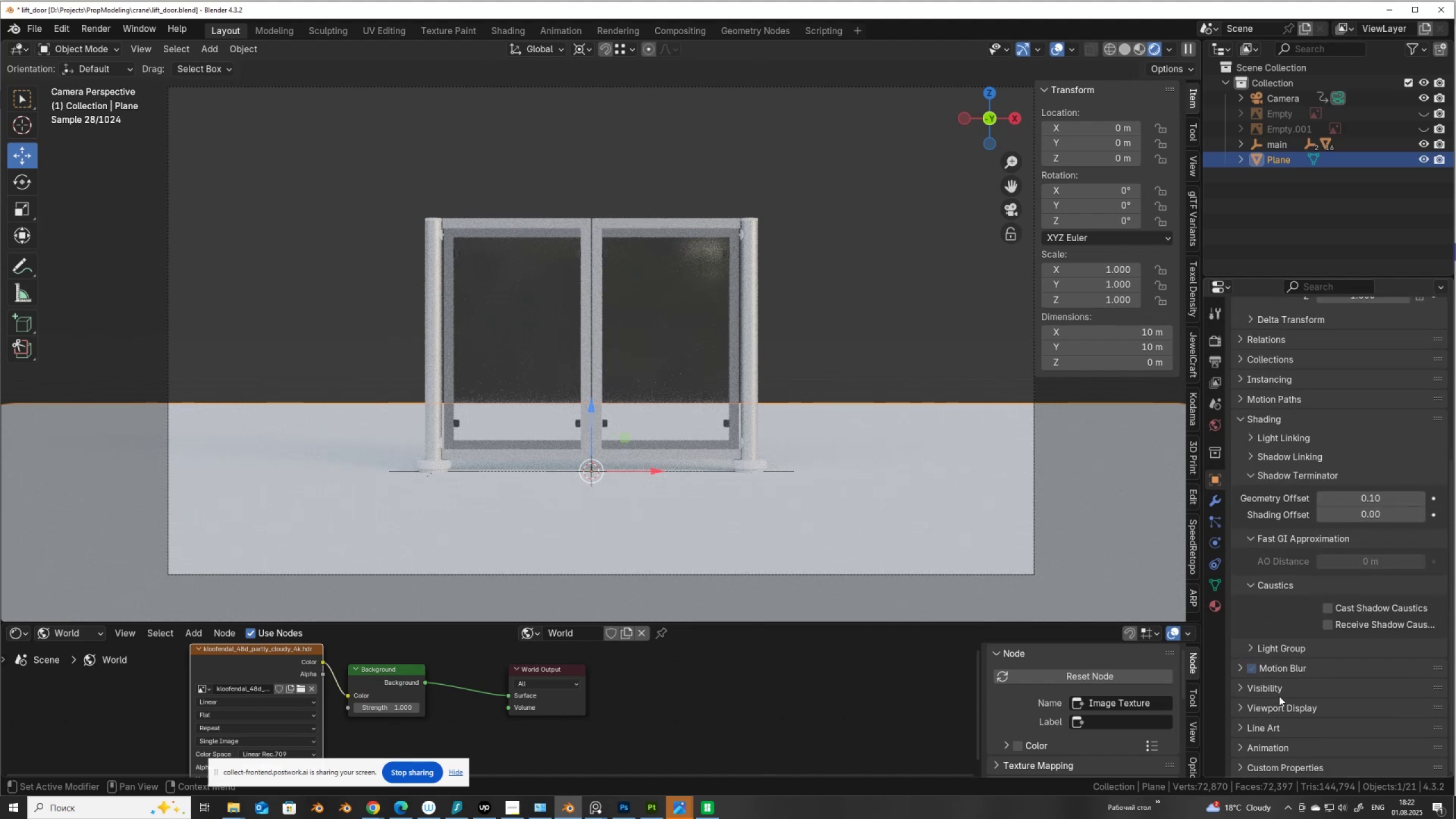 
left_click([1280, 687])
 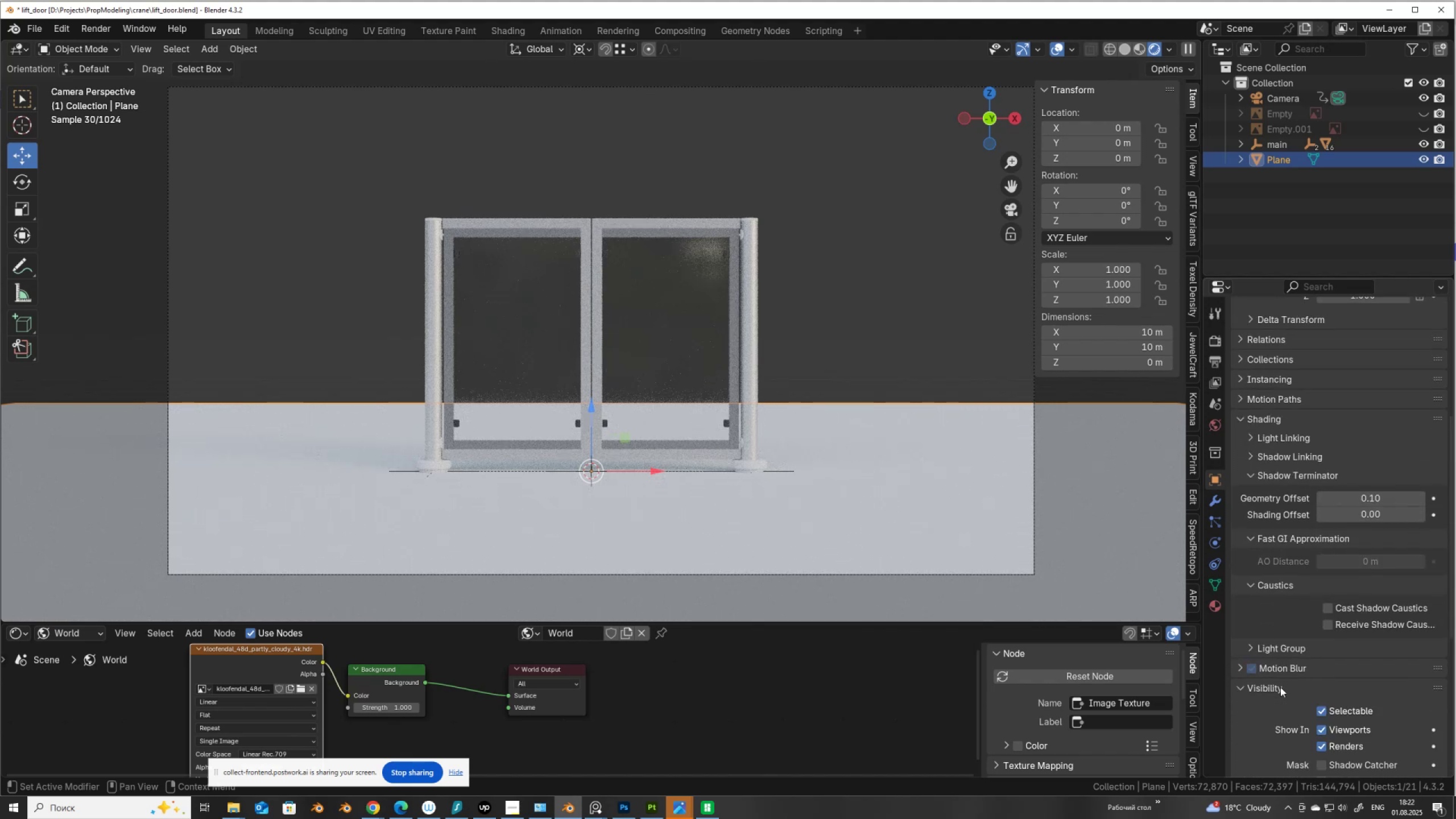 
scroll: coordinate [1280, 687], scroll_direction: down, amount: 3.0
 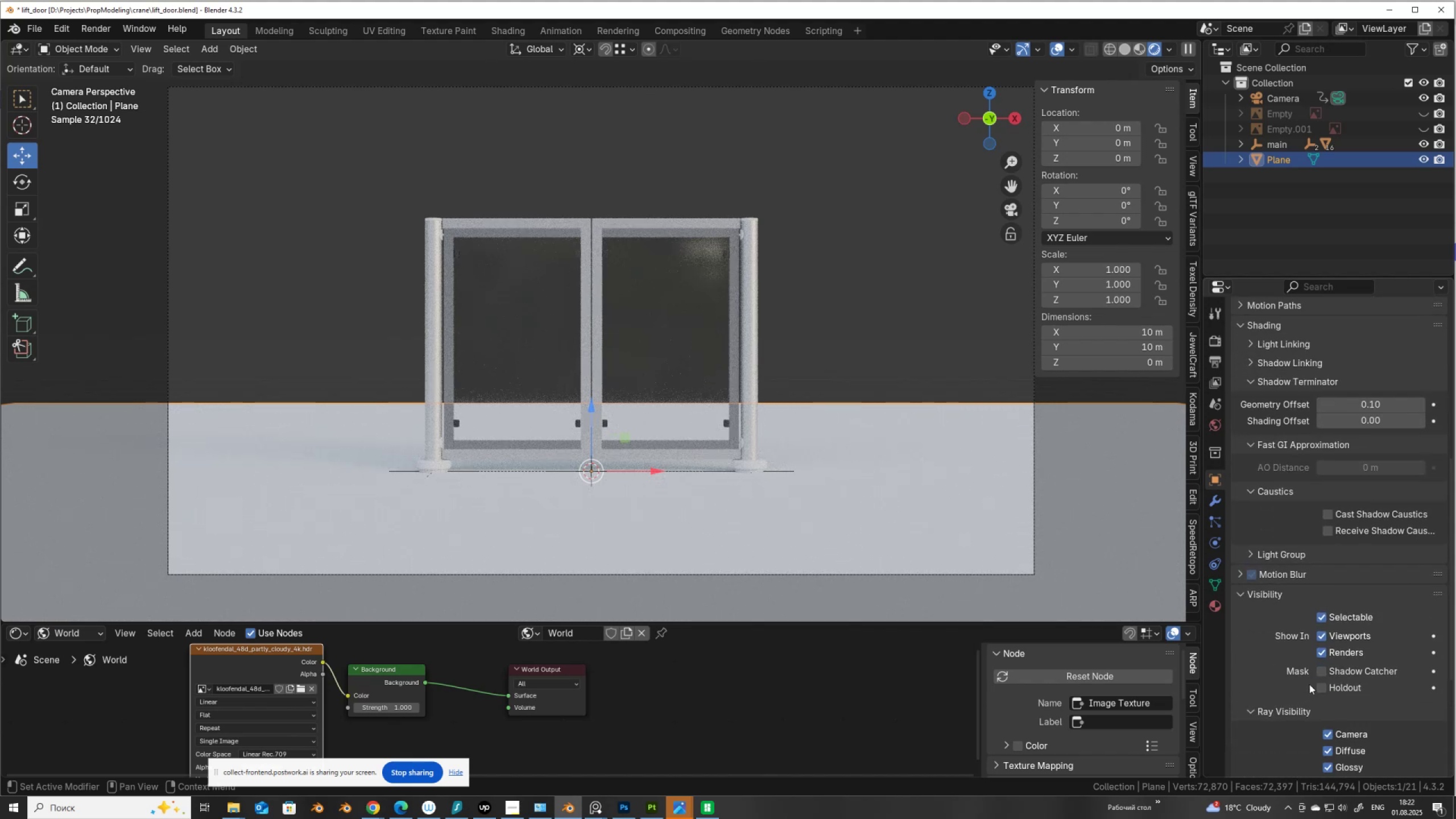 
left_click([1325, 669])
 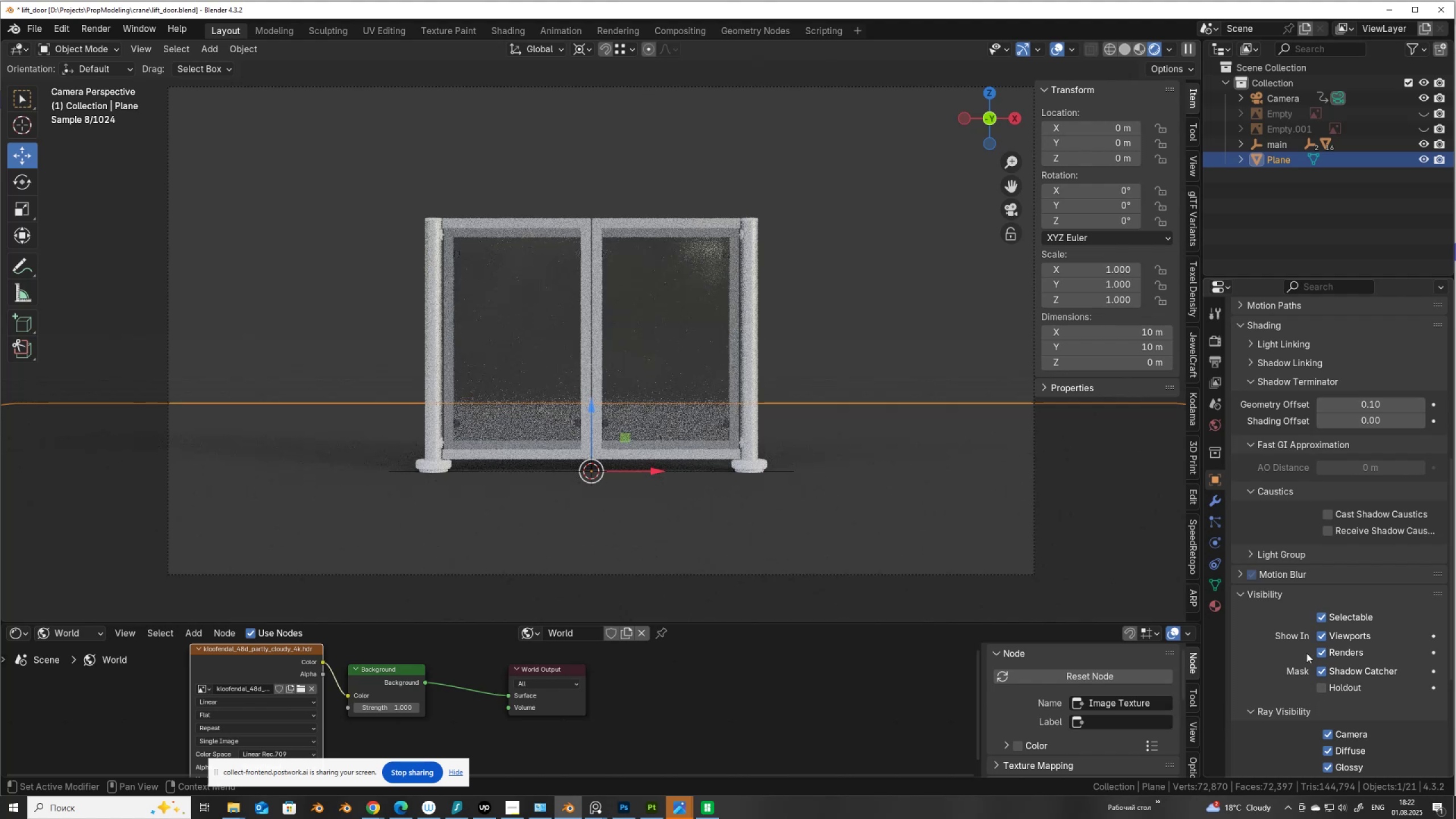 
wait(6.14)
 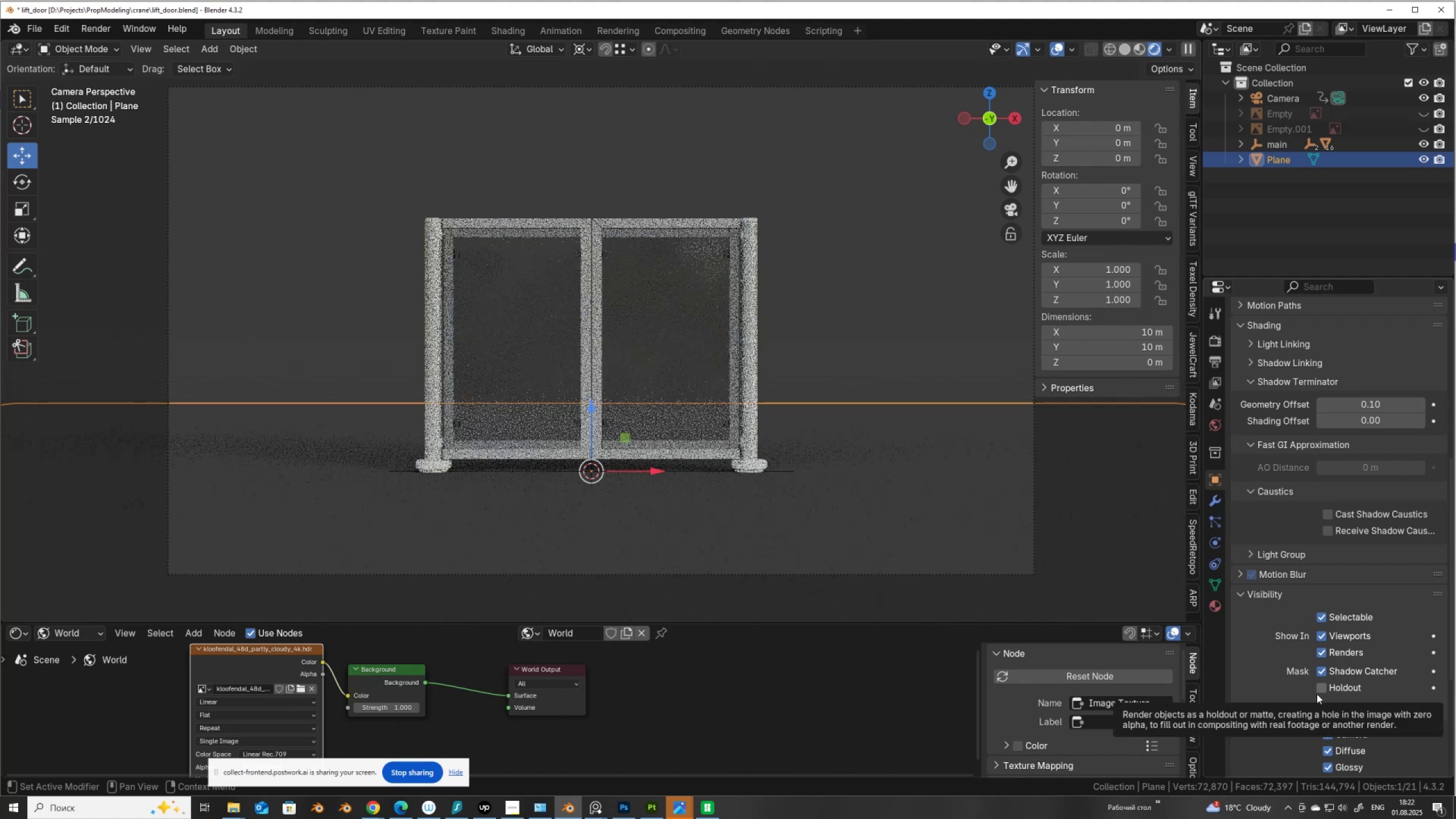 
left_click([1211, 341])
 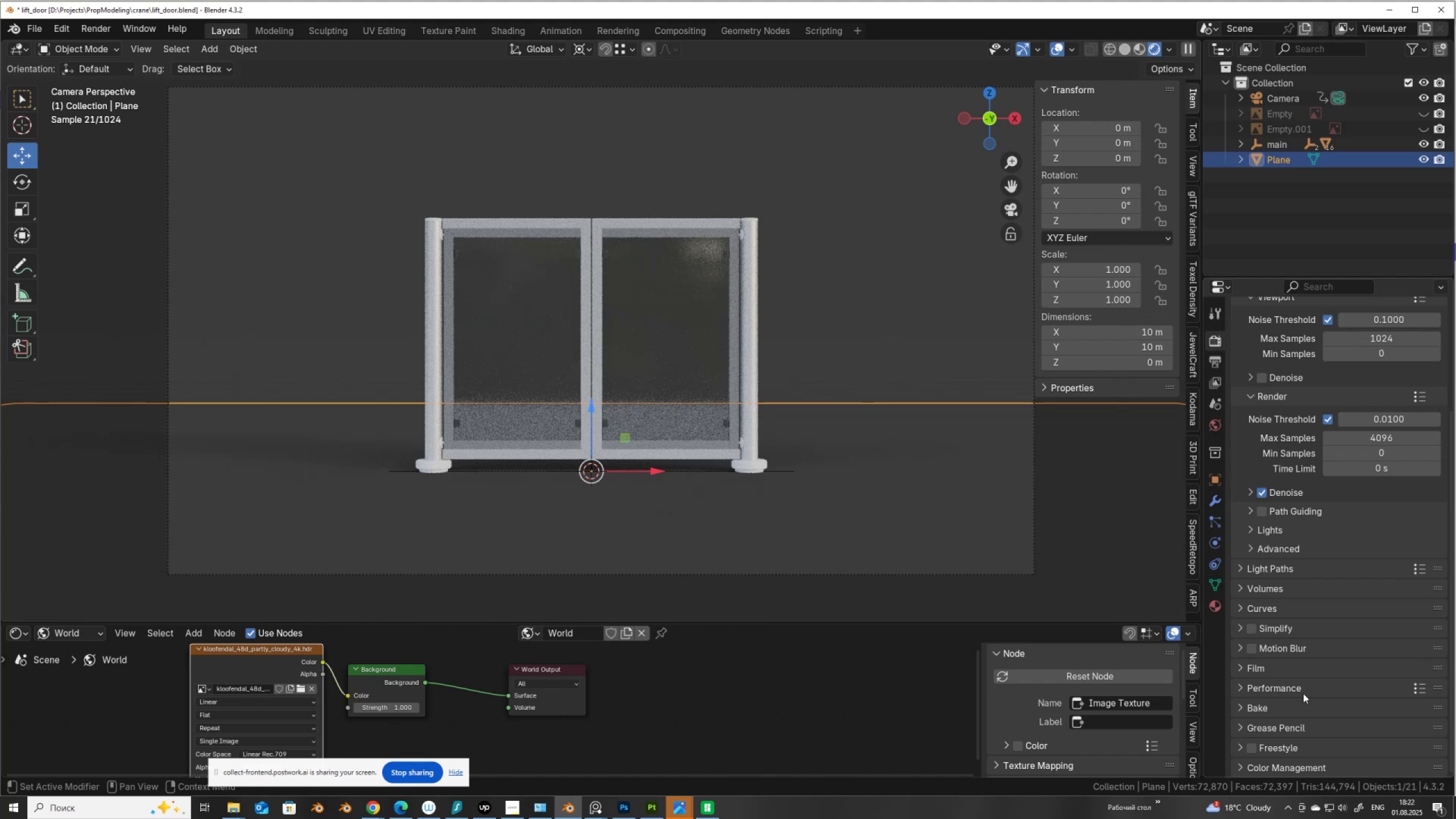 
wait(10.73)
 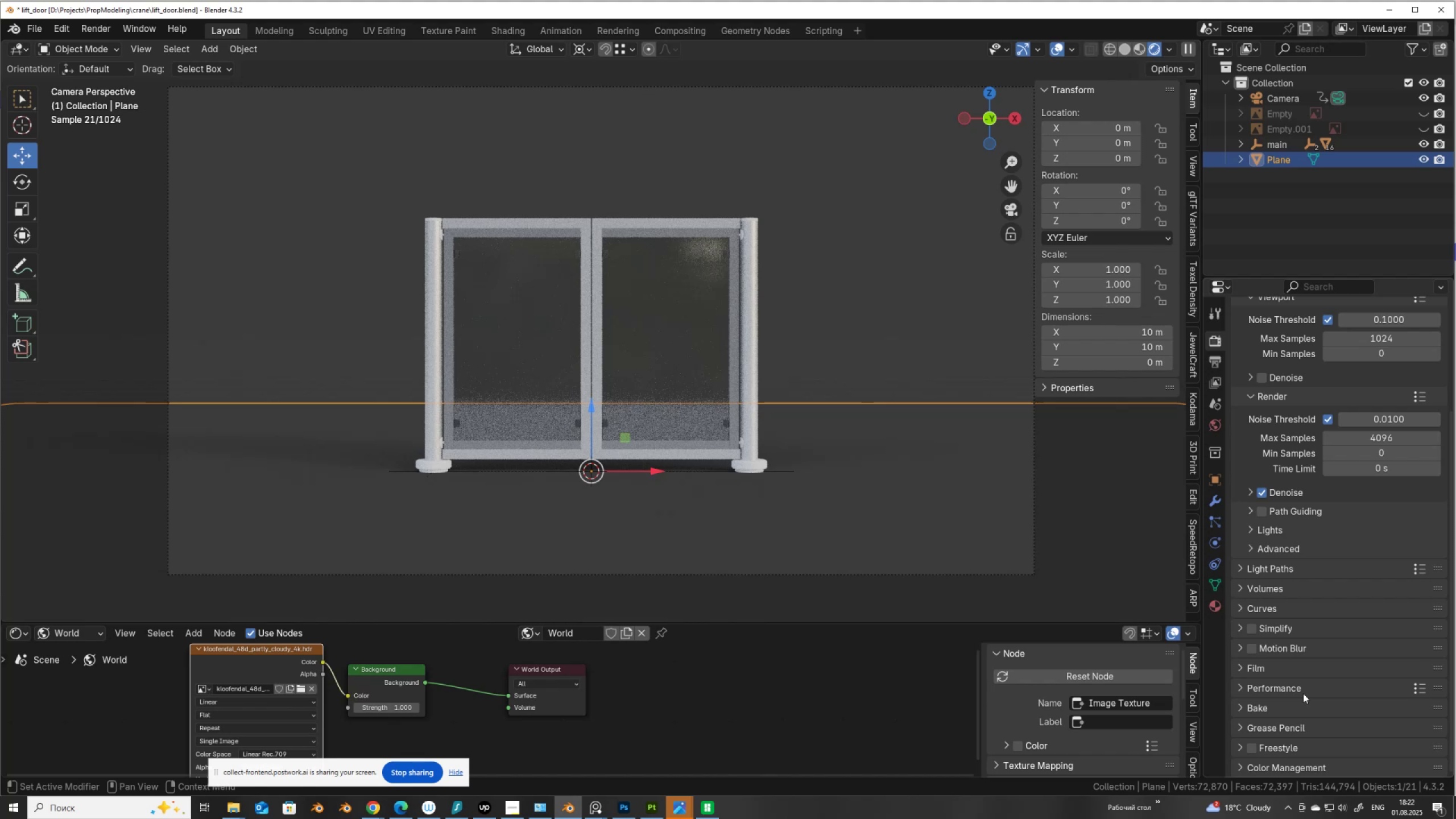 
left_click([1218, 478])
 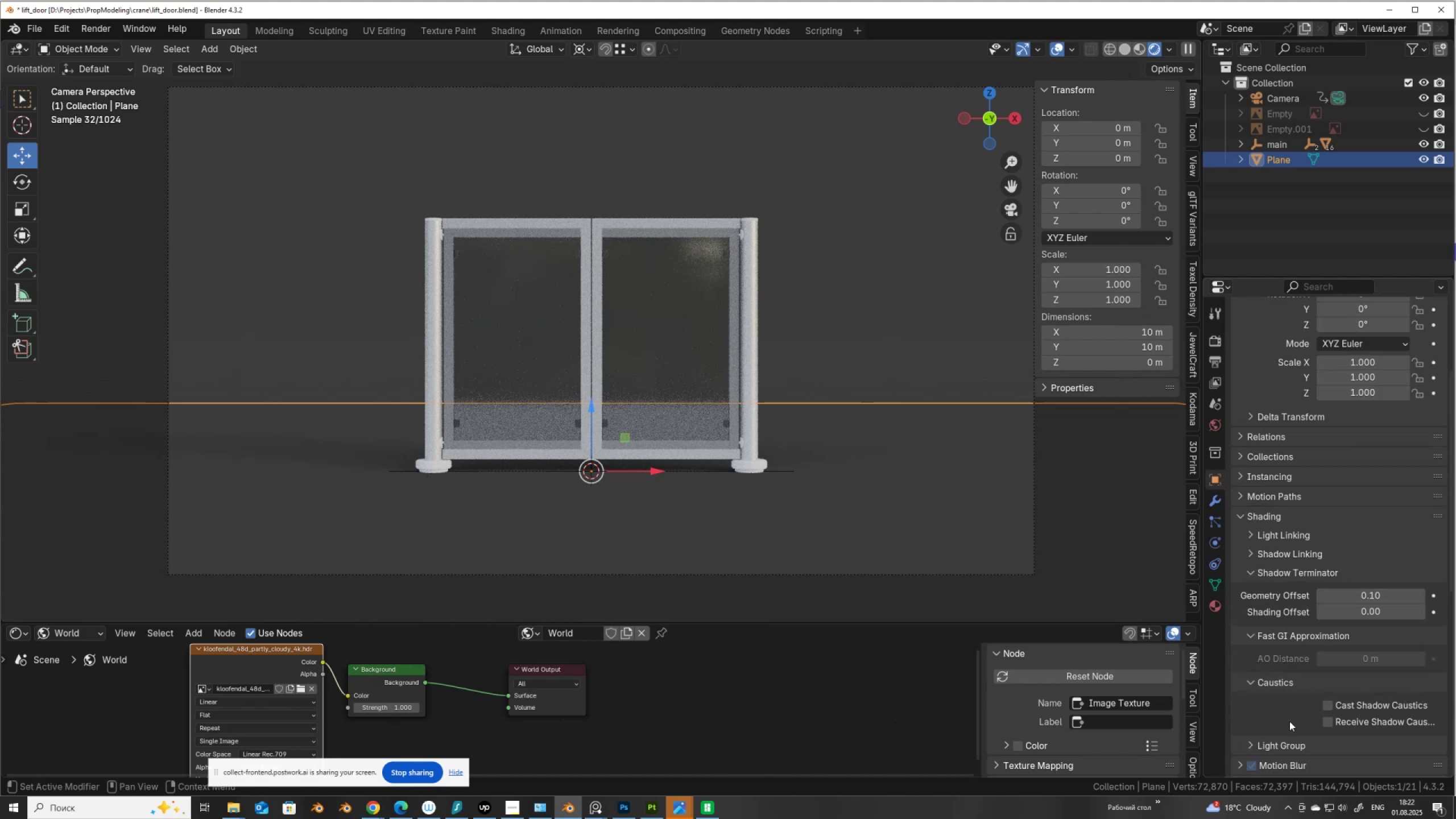 
scroll: coordinate [1289, 721], scroll_direction: down, amount: 2.0
 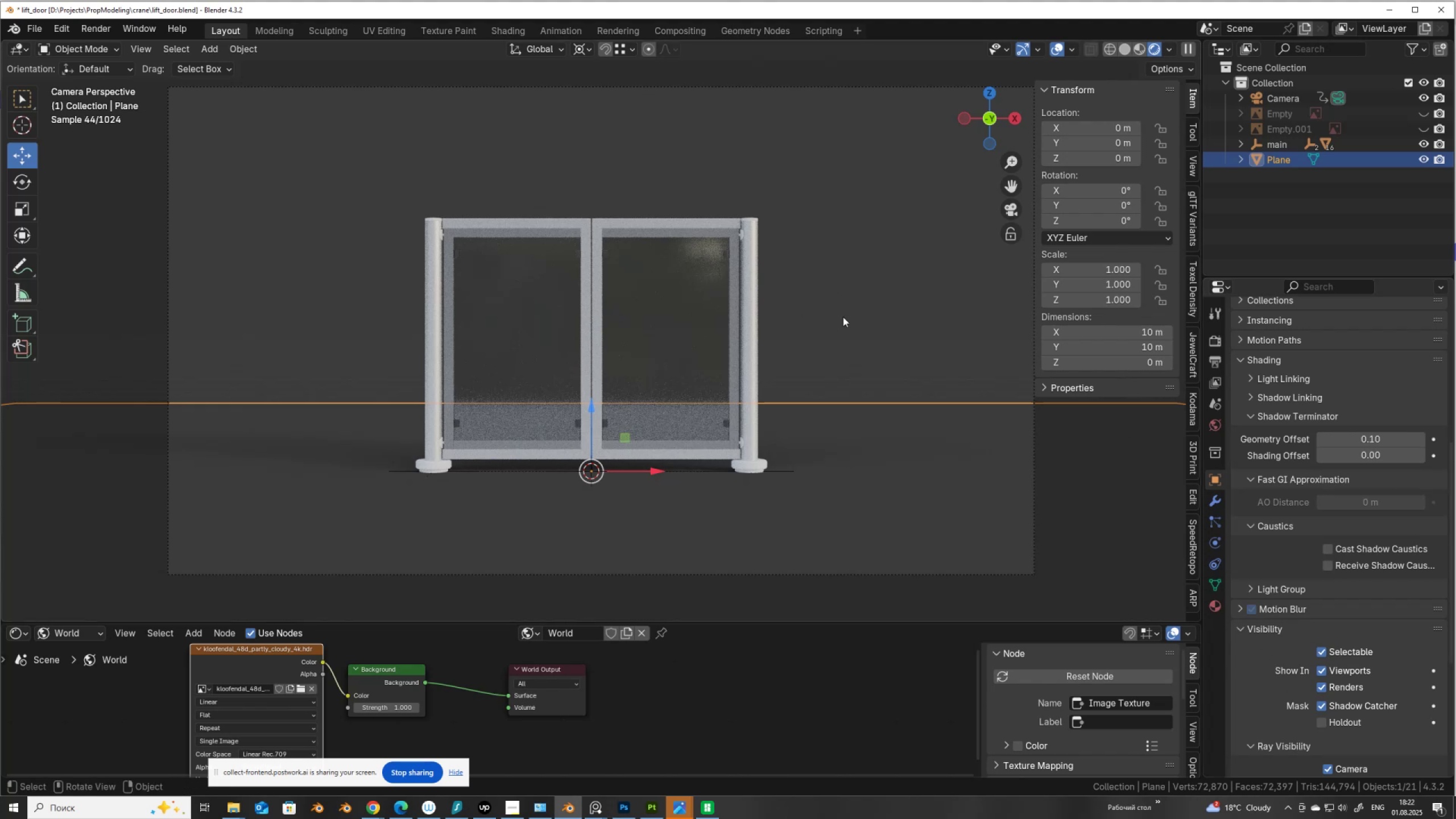 
wait(7.47)
 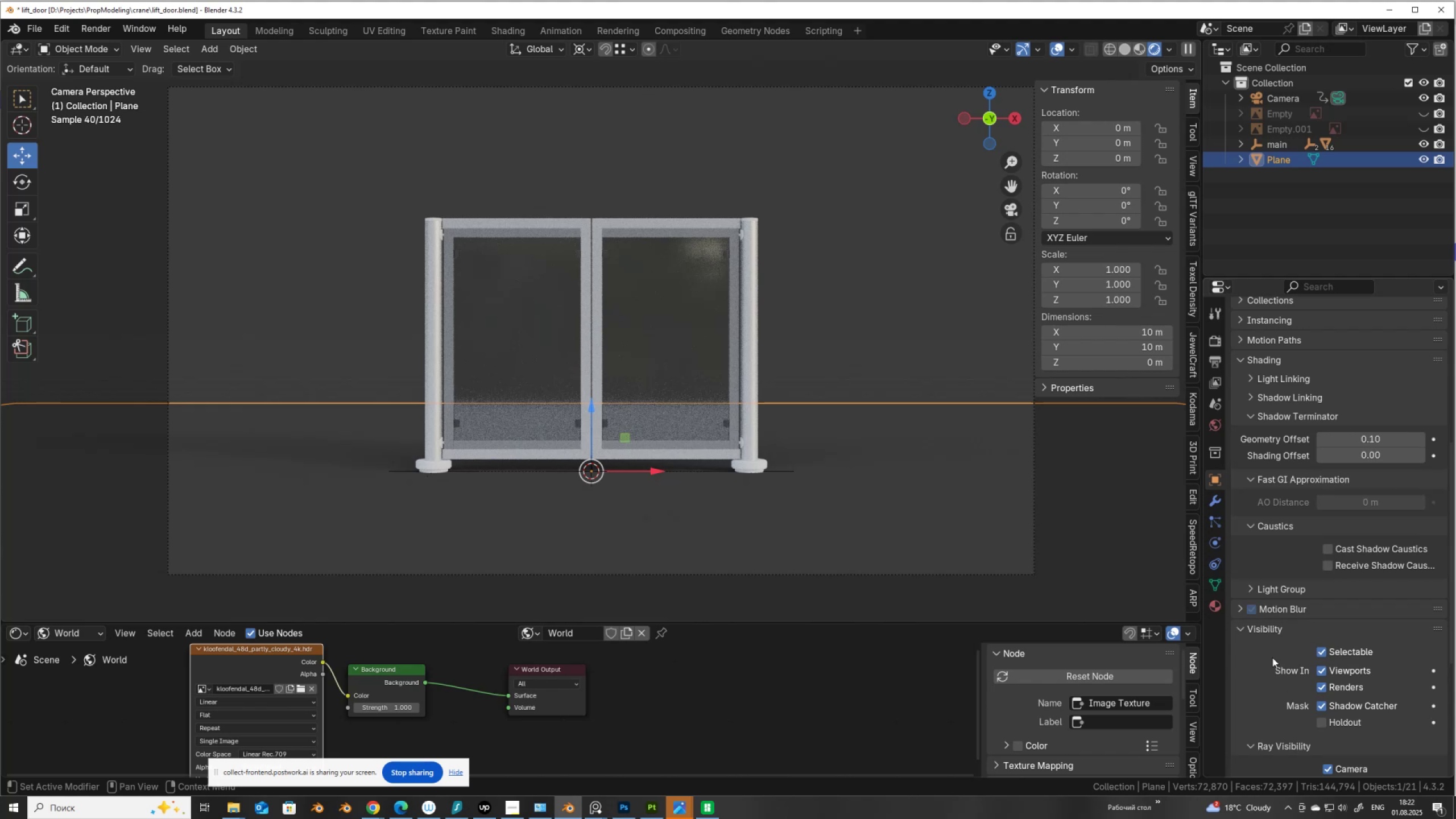 
key(Control+Z)
 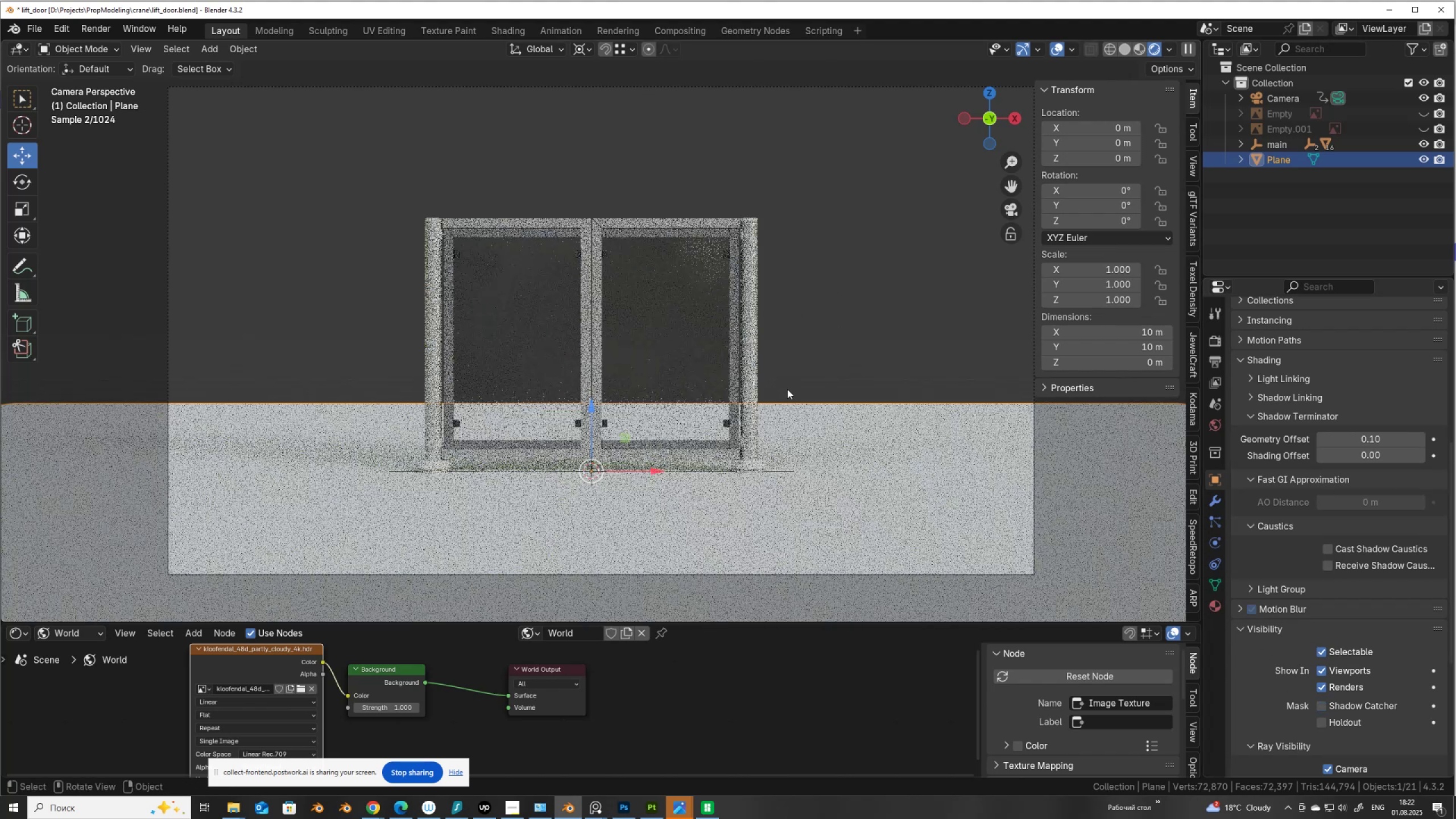 
key(Shift+D)
 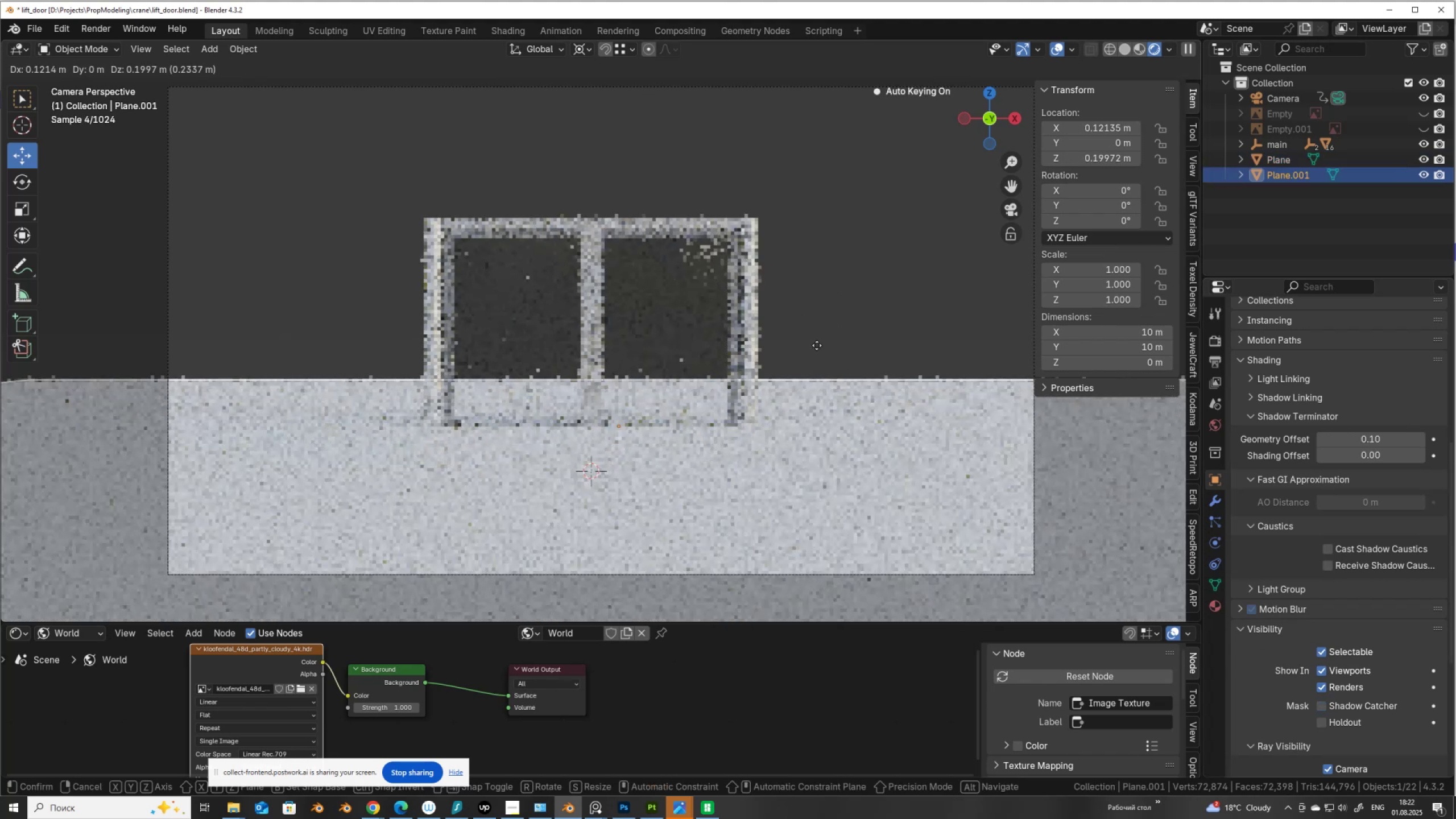 
right_click([817, 345])
 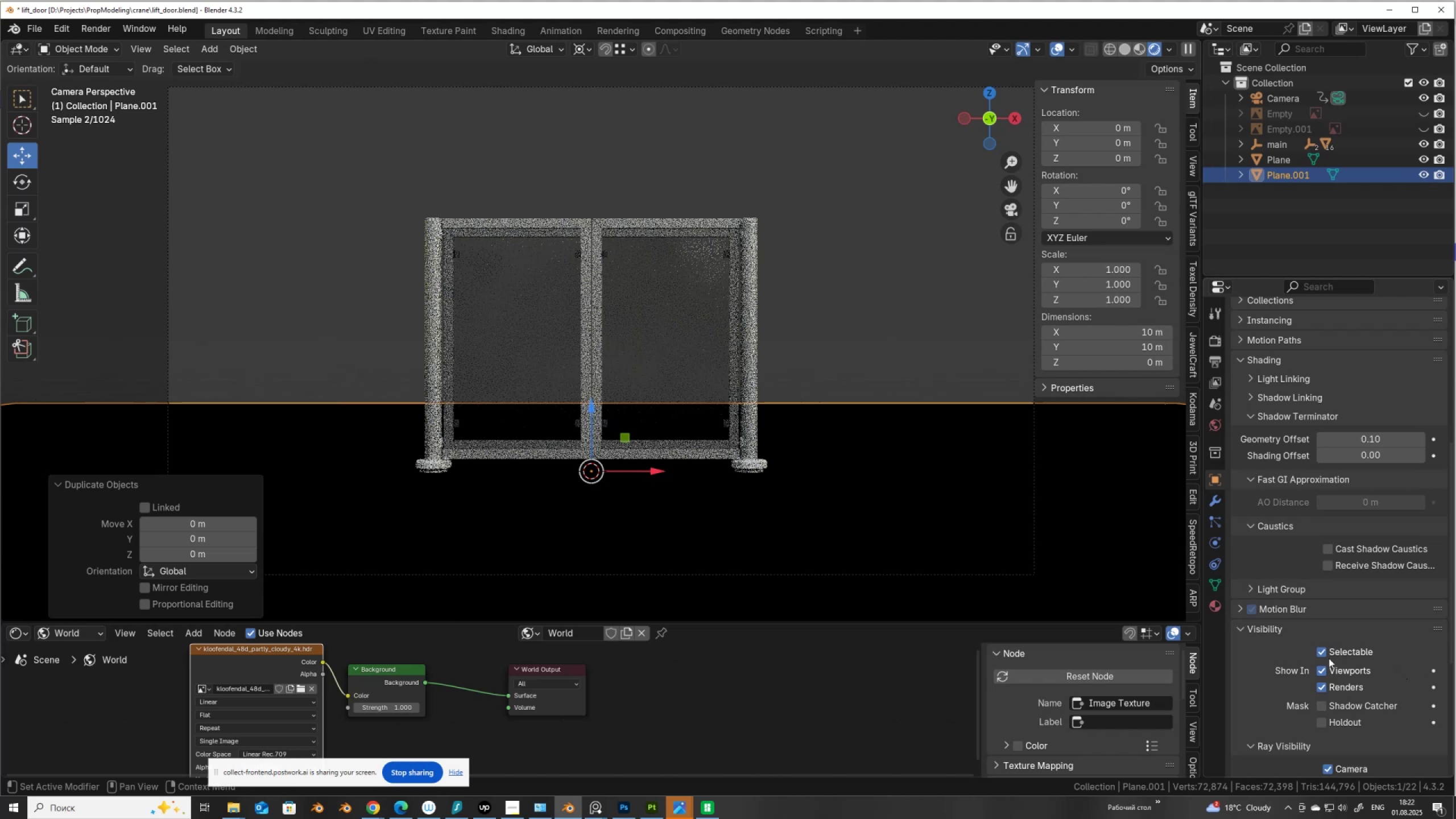 
left_click([1323, 703])
 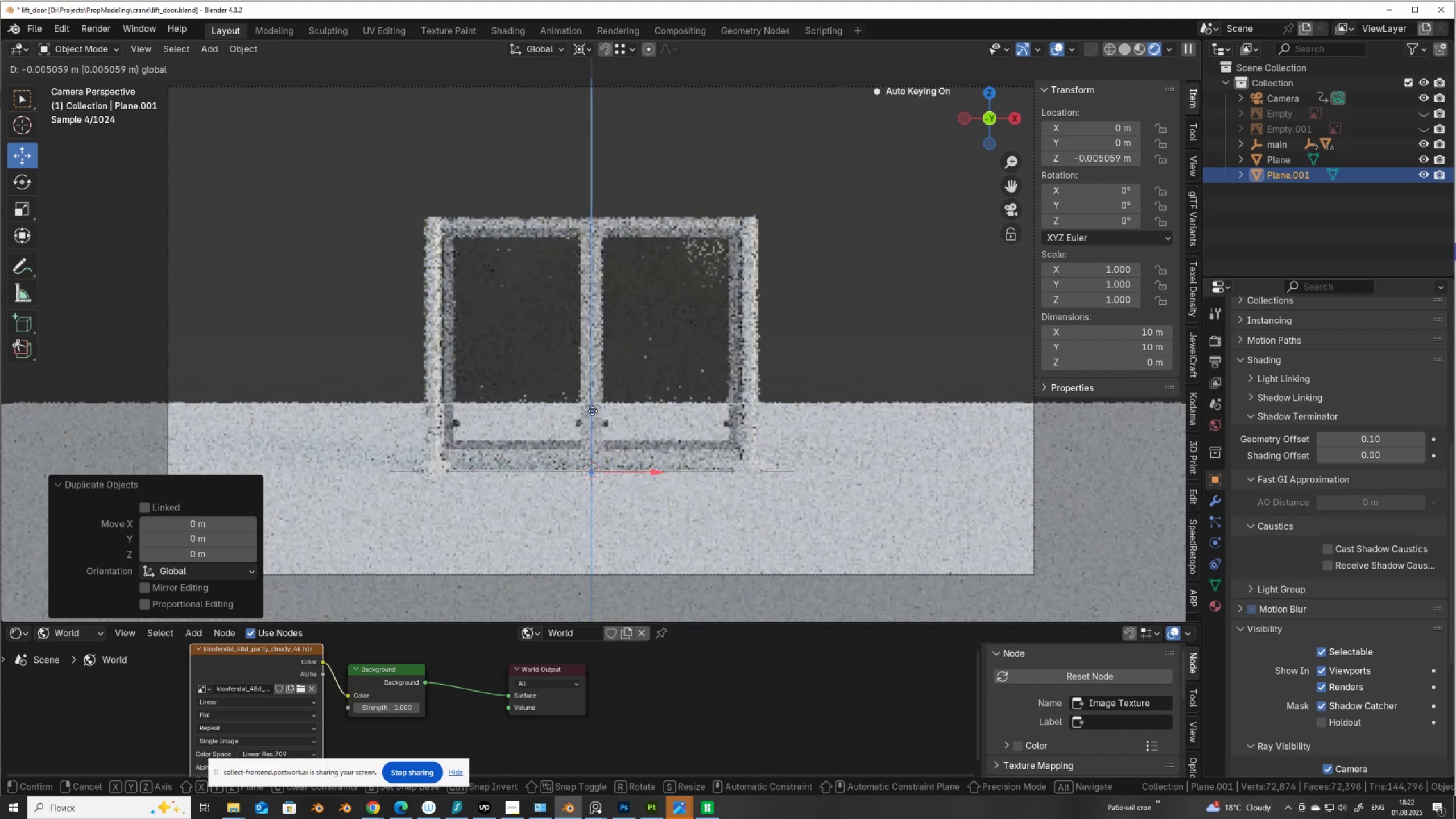 
wait(5.72)
 